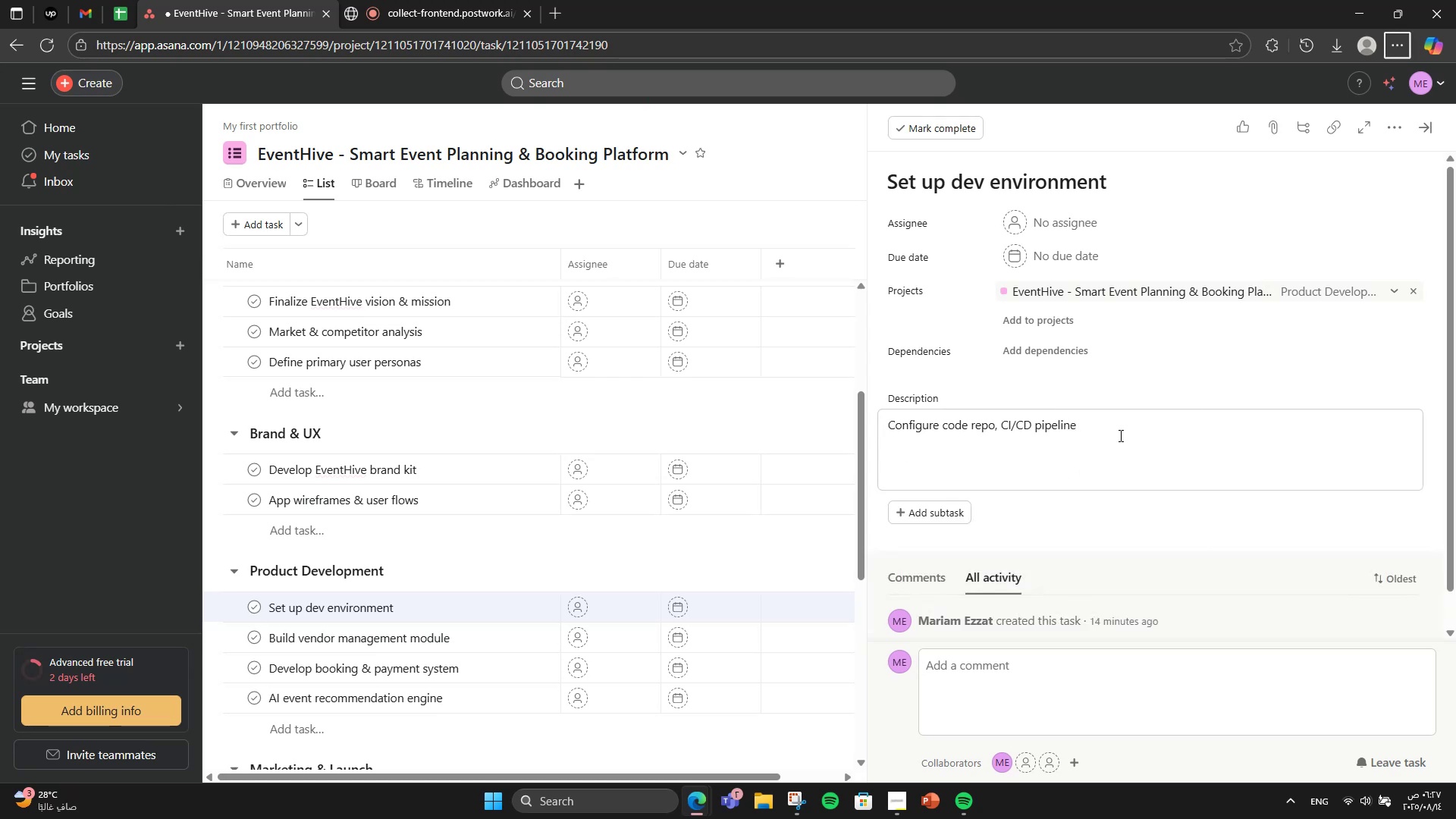 
left_click([1119, 435])
 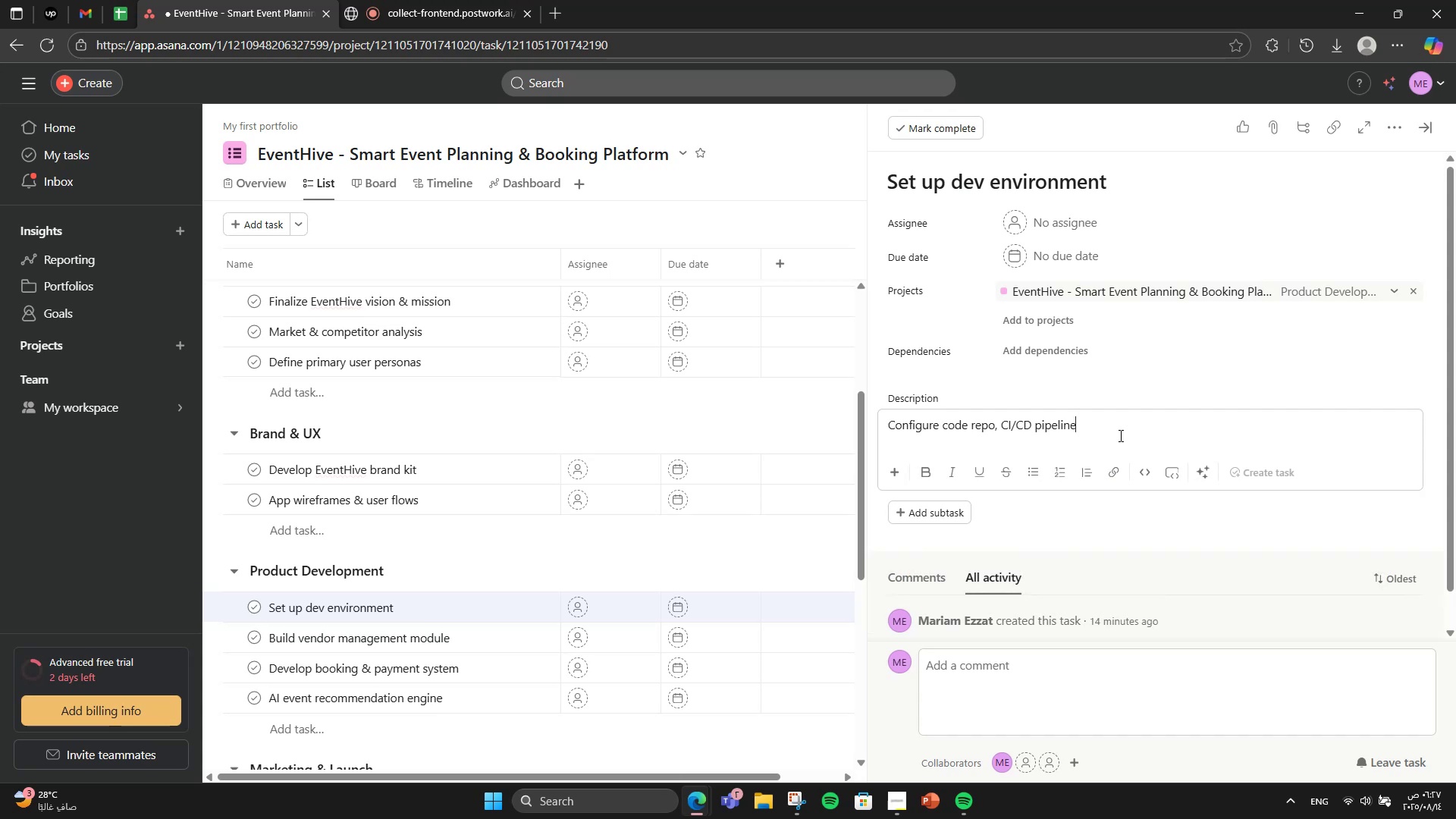 
type(, and stageing )
key(Backspace)
key(Backspace)
key(Backspace)
key(Backspace)
key(Backspace)
type(ing server.)
 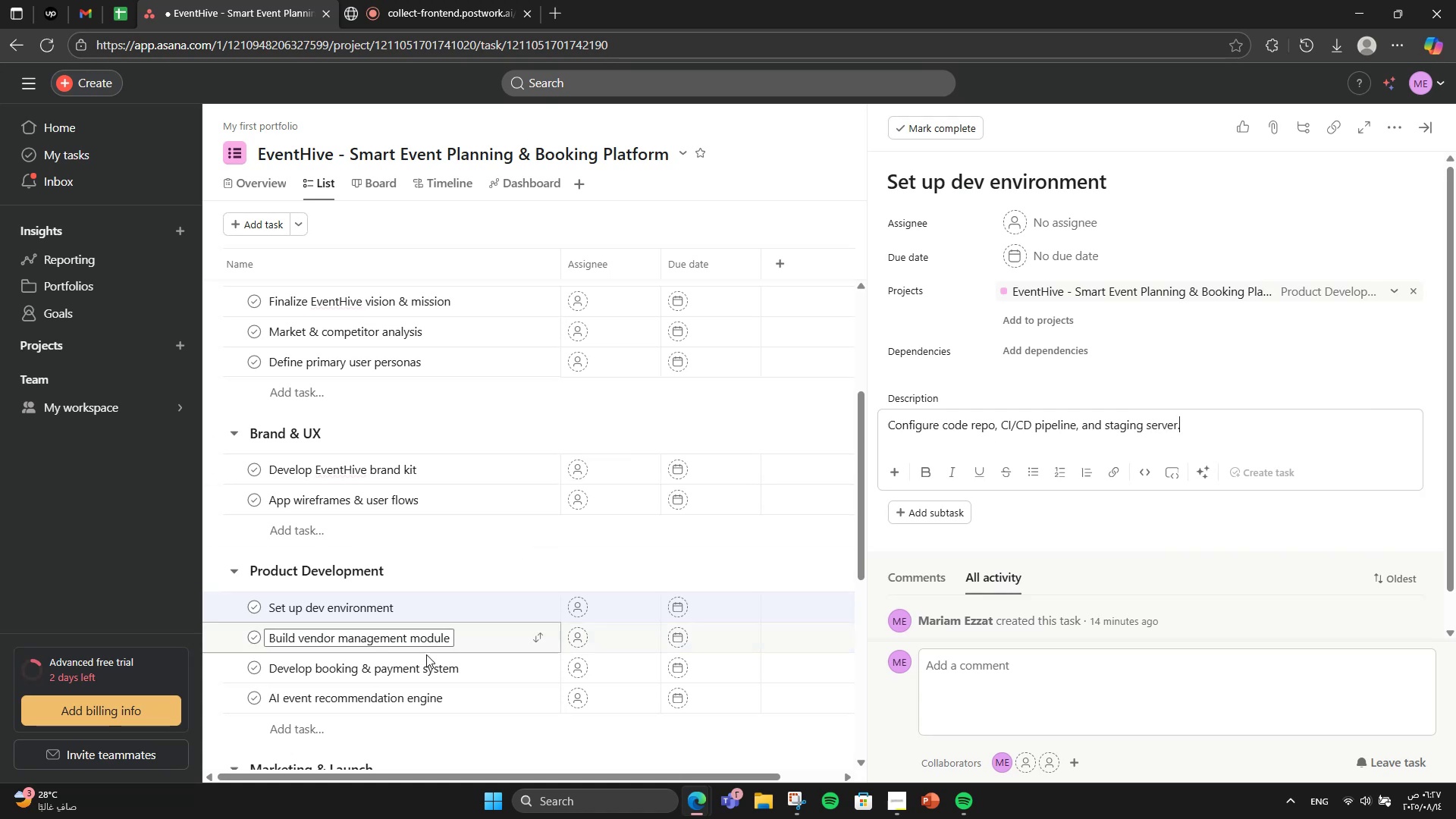 
left_click([485, 642])
 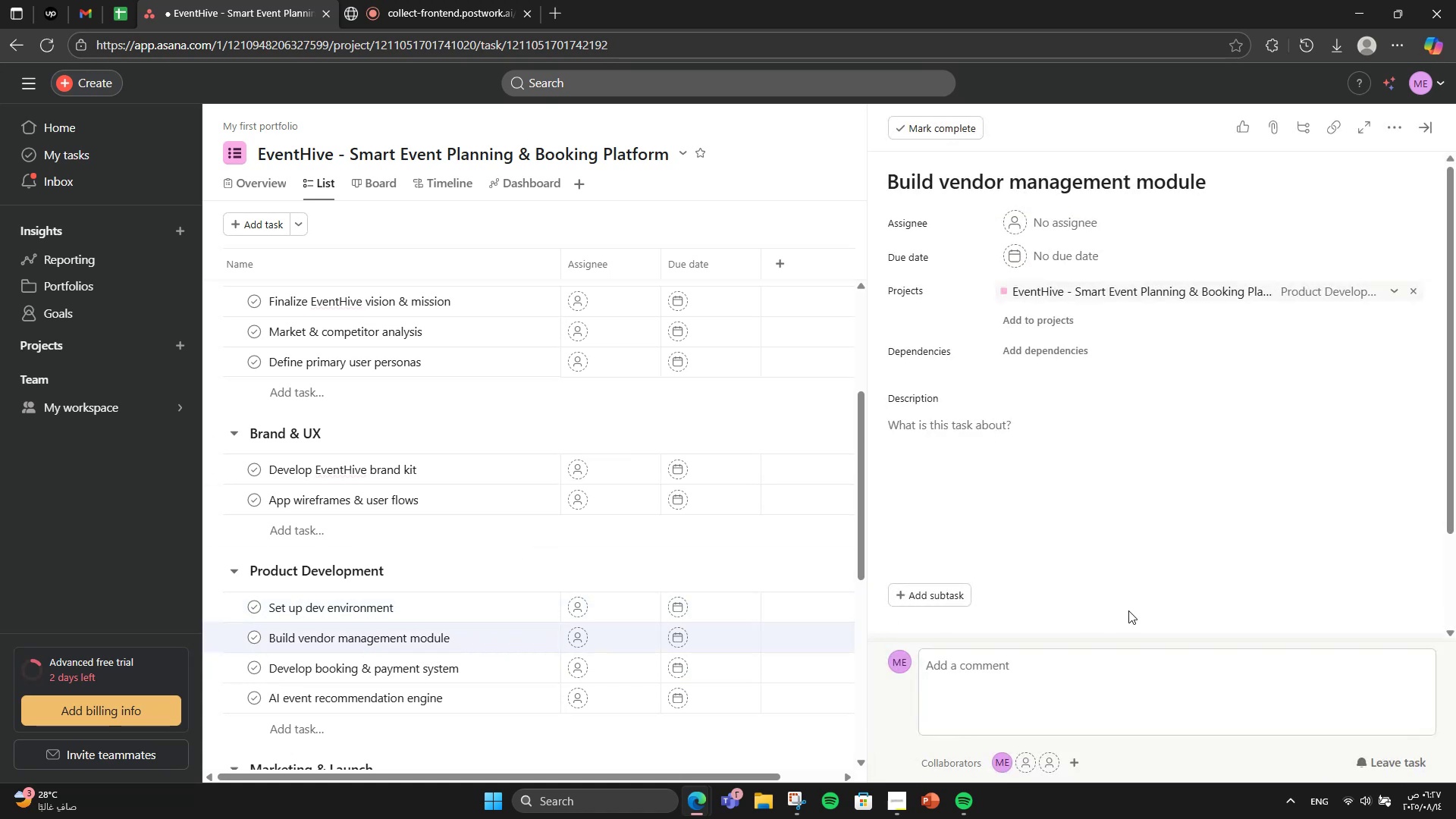 
left_click([1031, 527])
 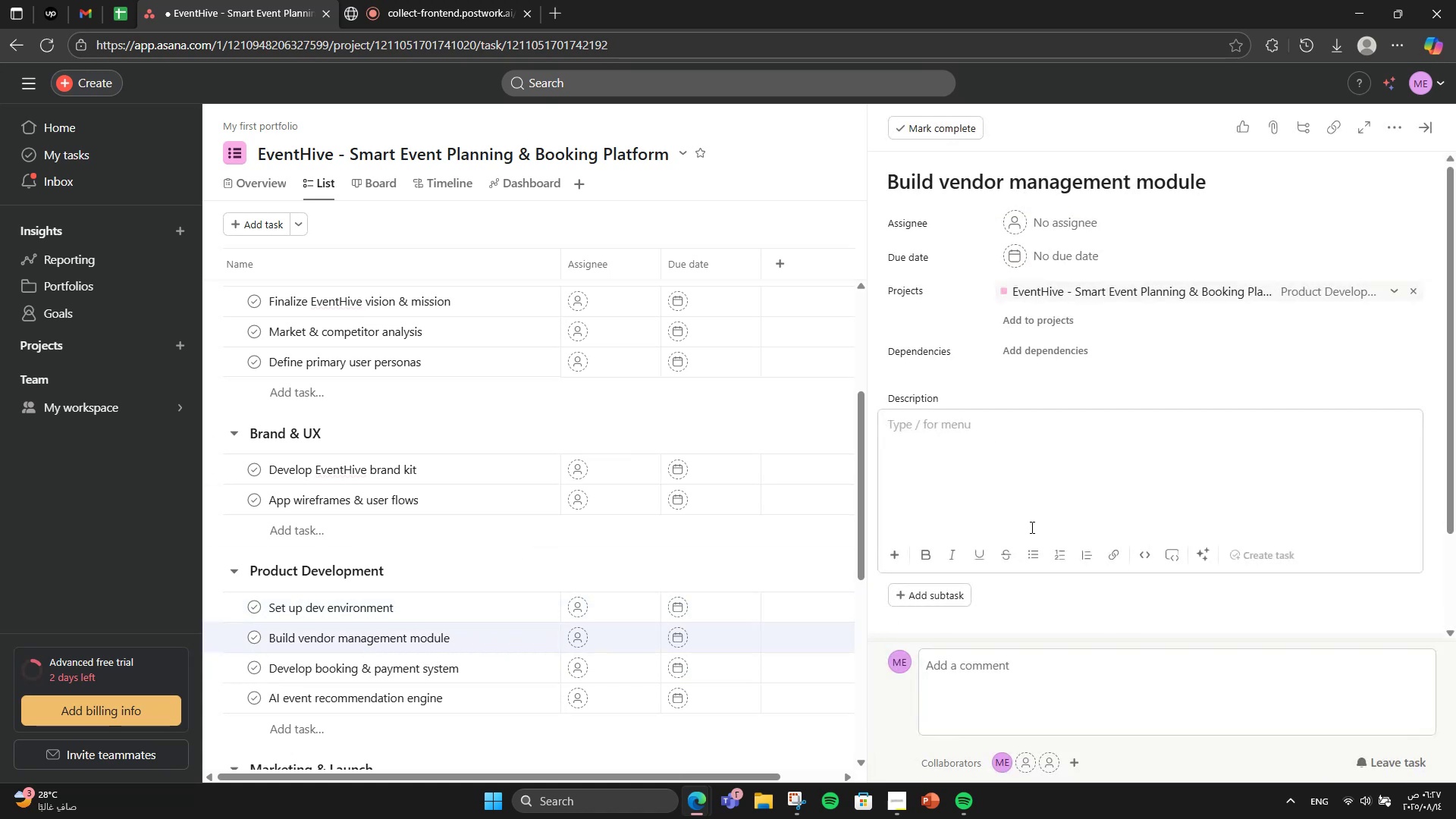 
type(Create vendor profiles )
key(Backspace)
type(, avaliability calender)
key(Backspace)
key(Backspace)
type(ar)
 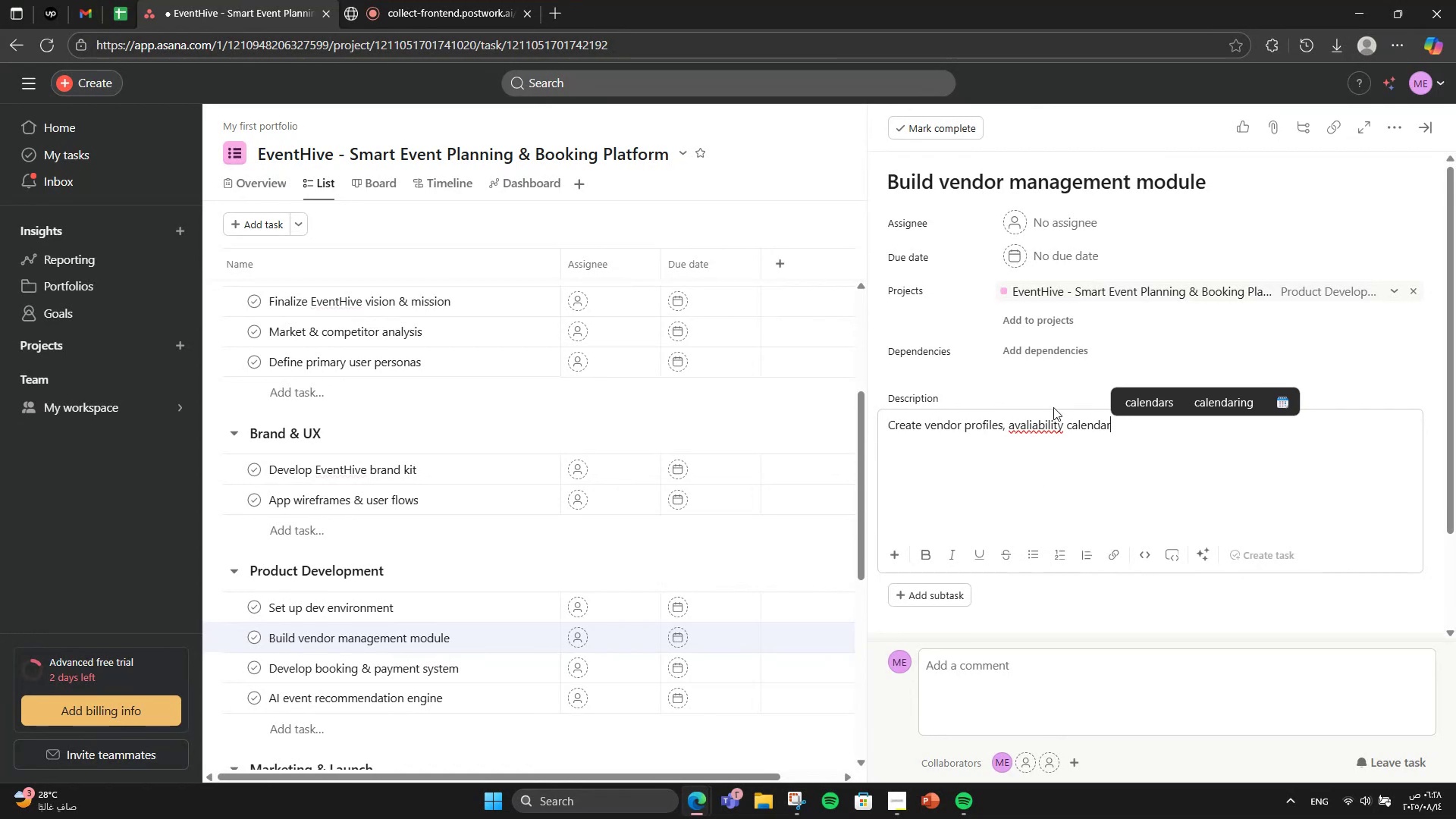 
right_click([1038, 430])
 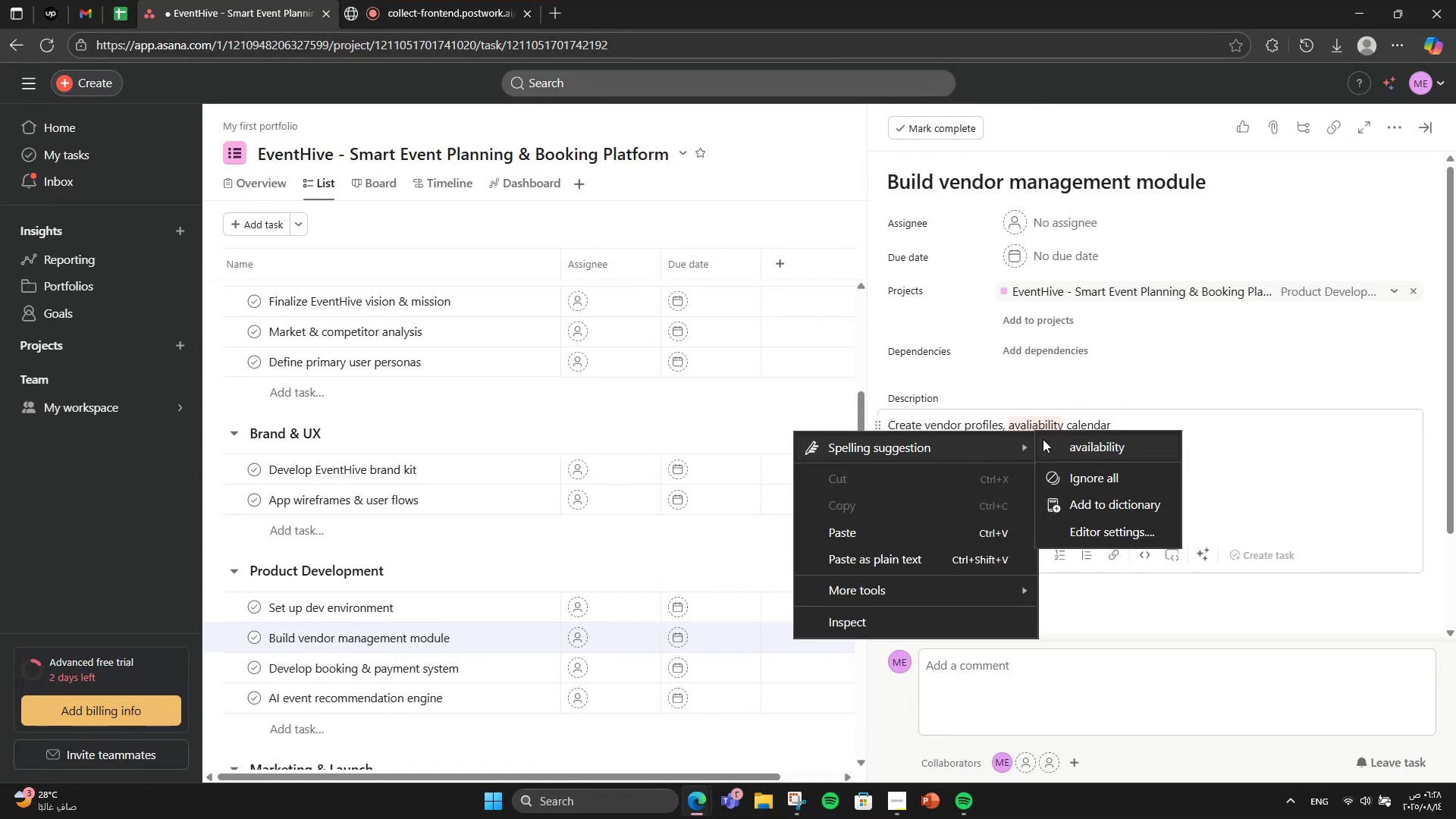 
left_click([1057, 442])
 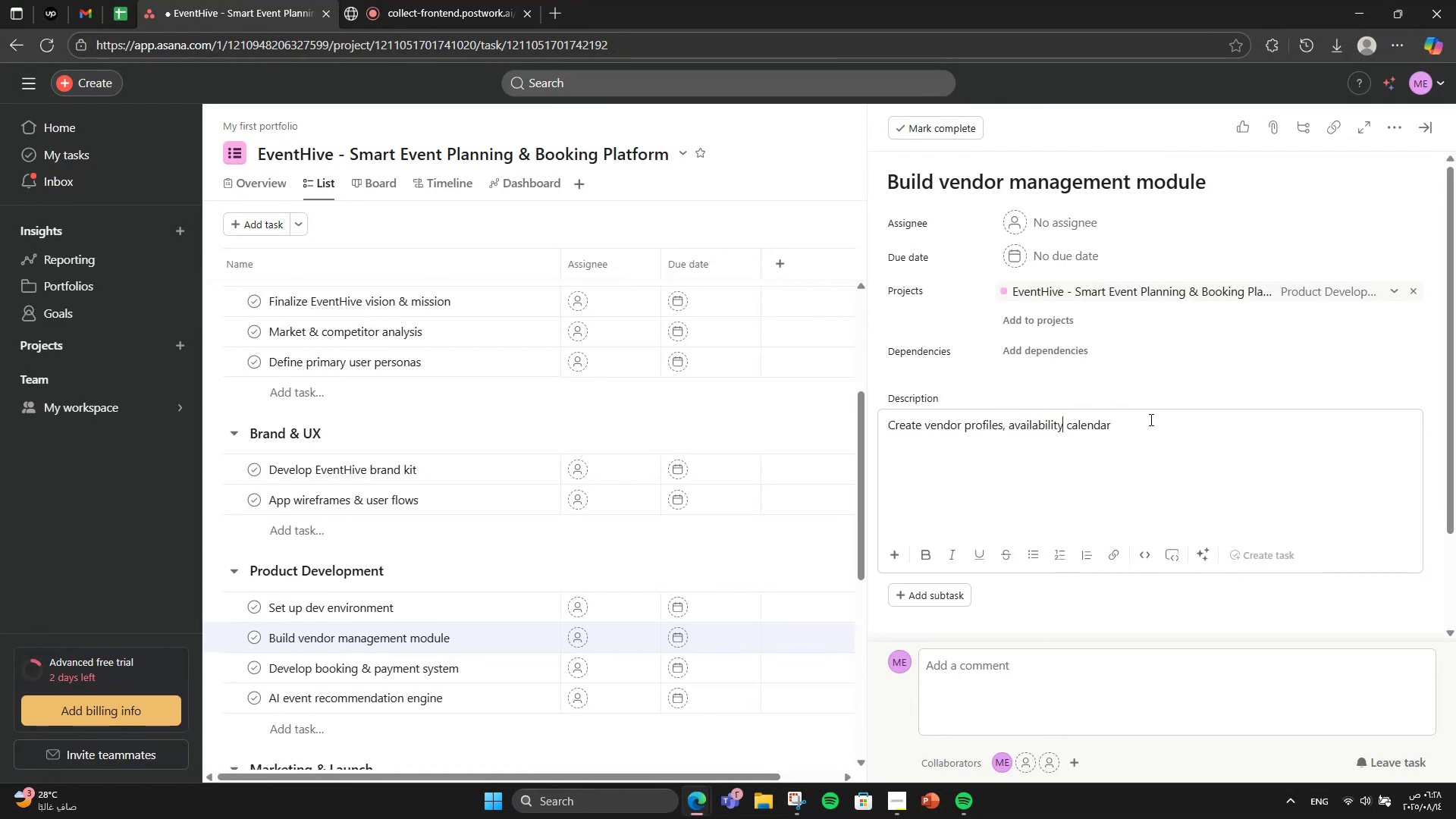 
double_click([1150, 419])
 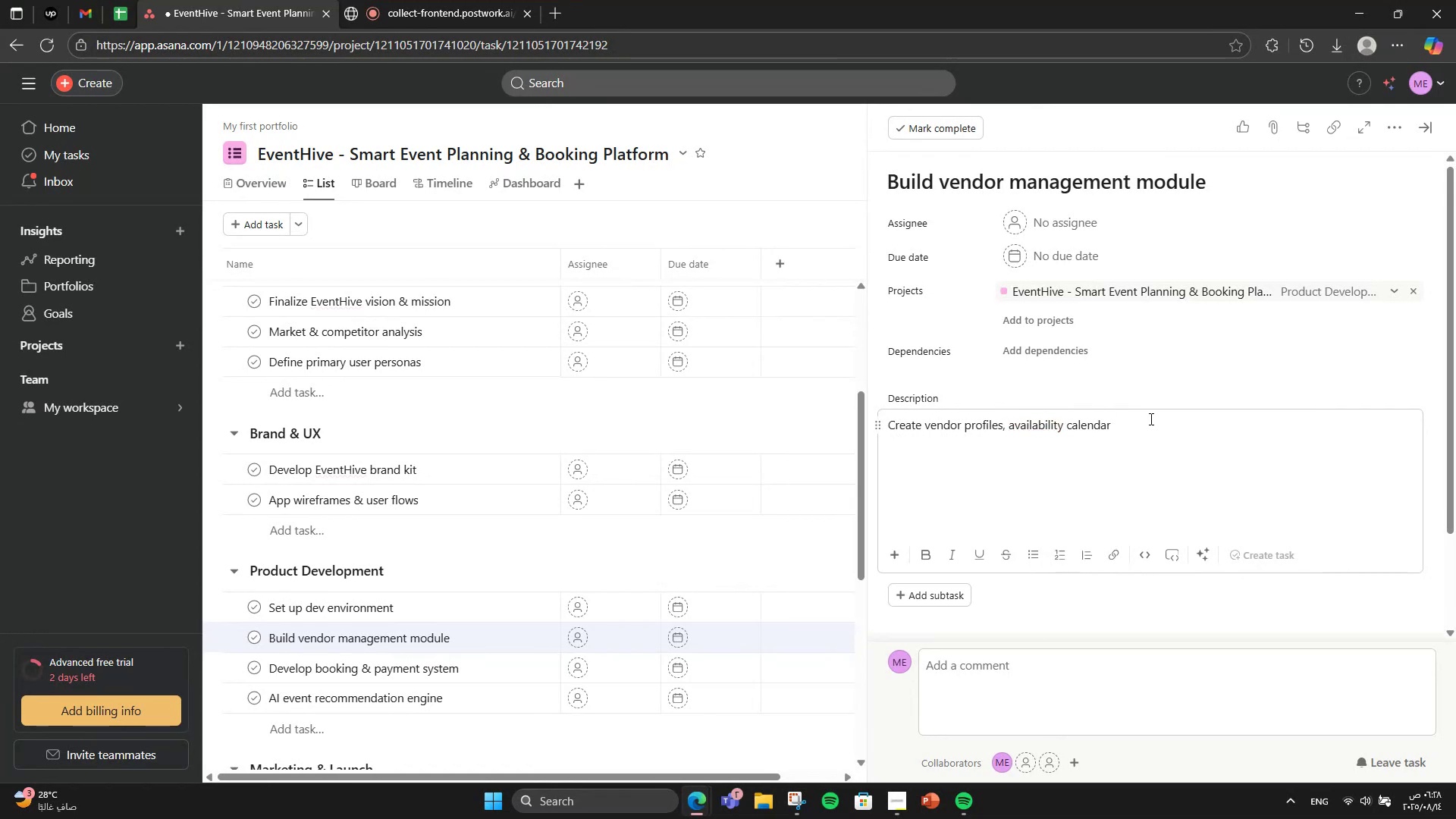 
type(, and rating system.)
 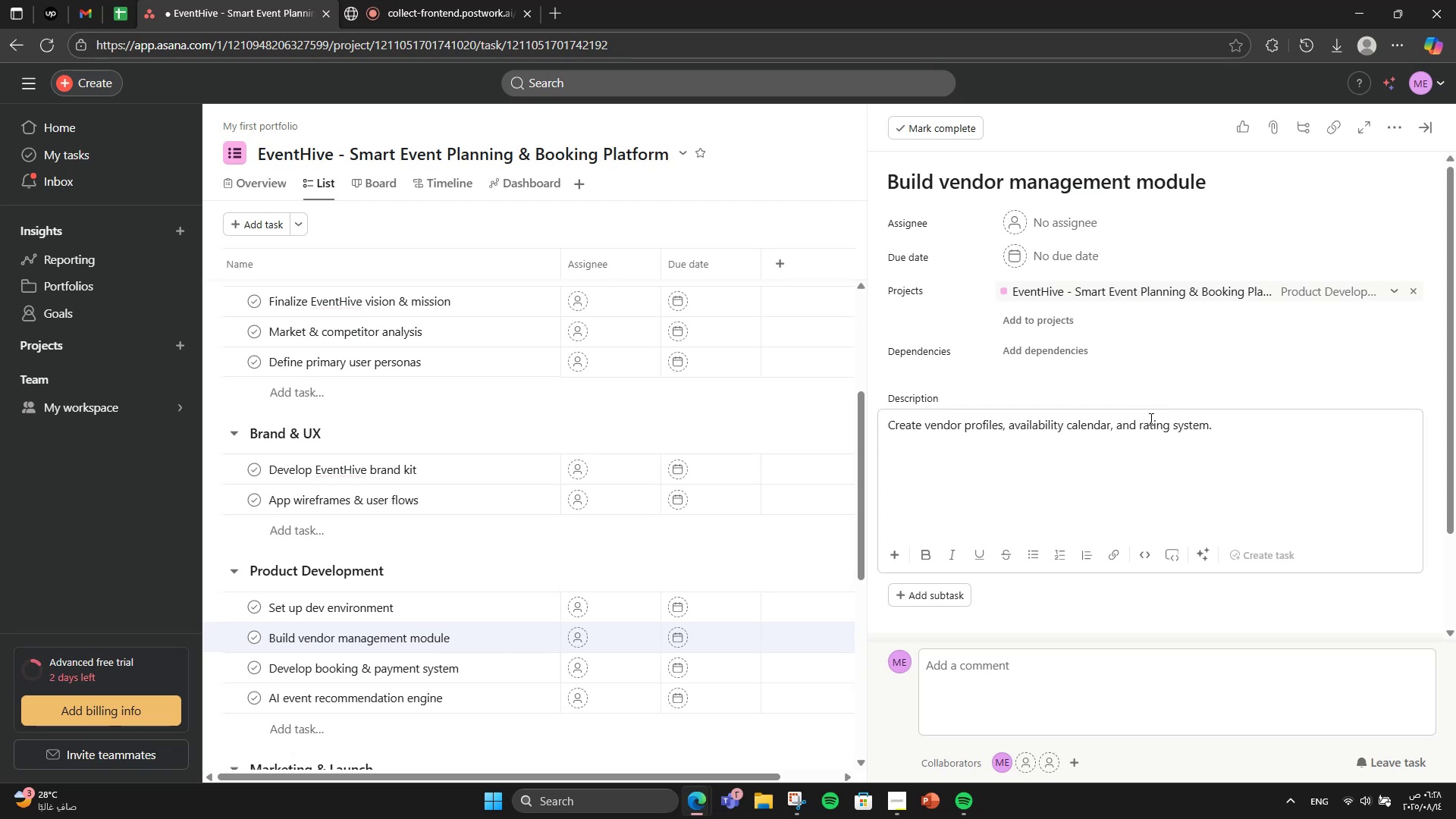 
scroll: coordinate [1150, 419], scroll_direction: up, amount: 1.0
 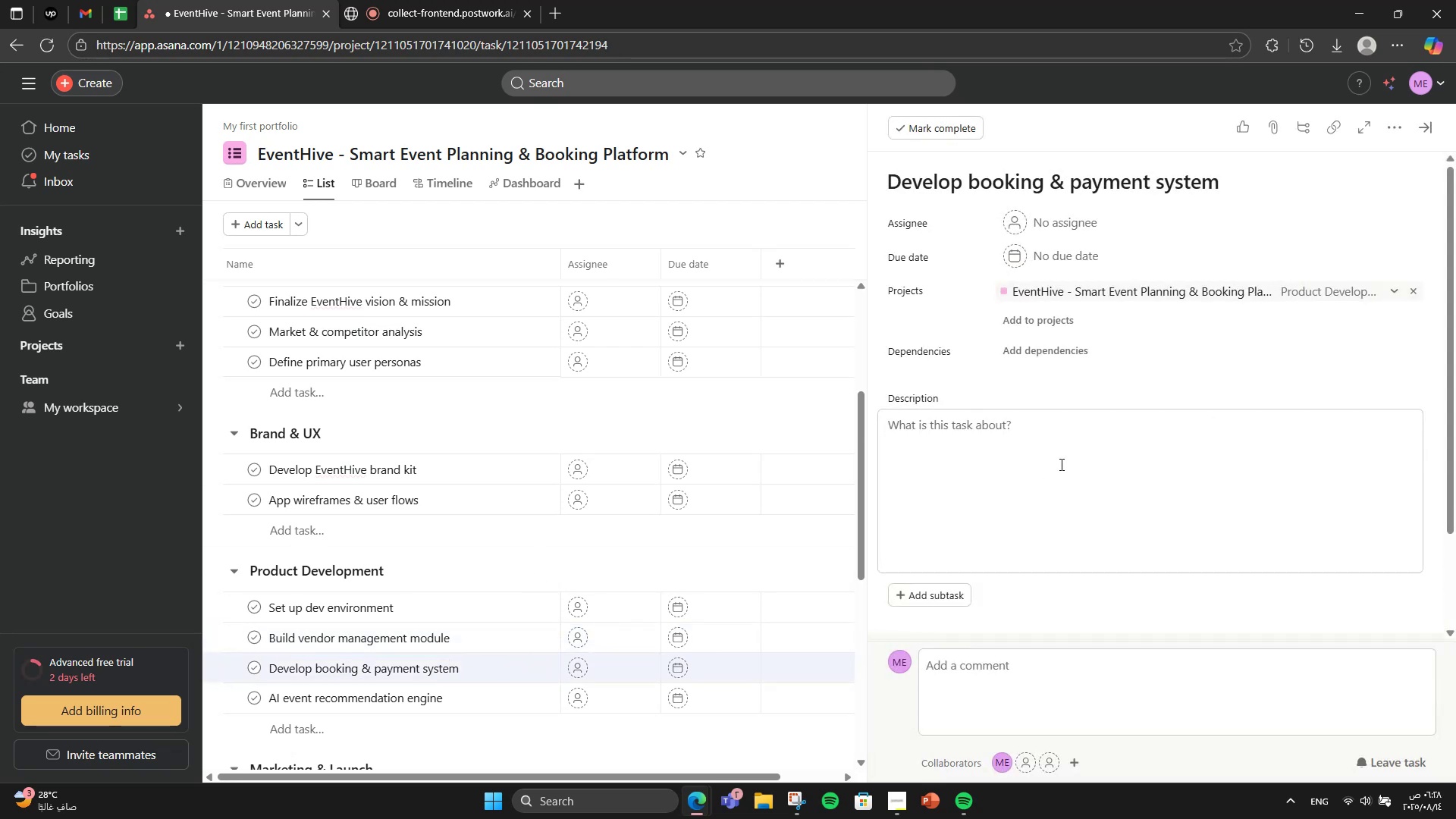 
left_click([1060, 464])
 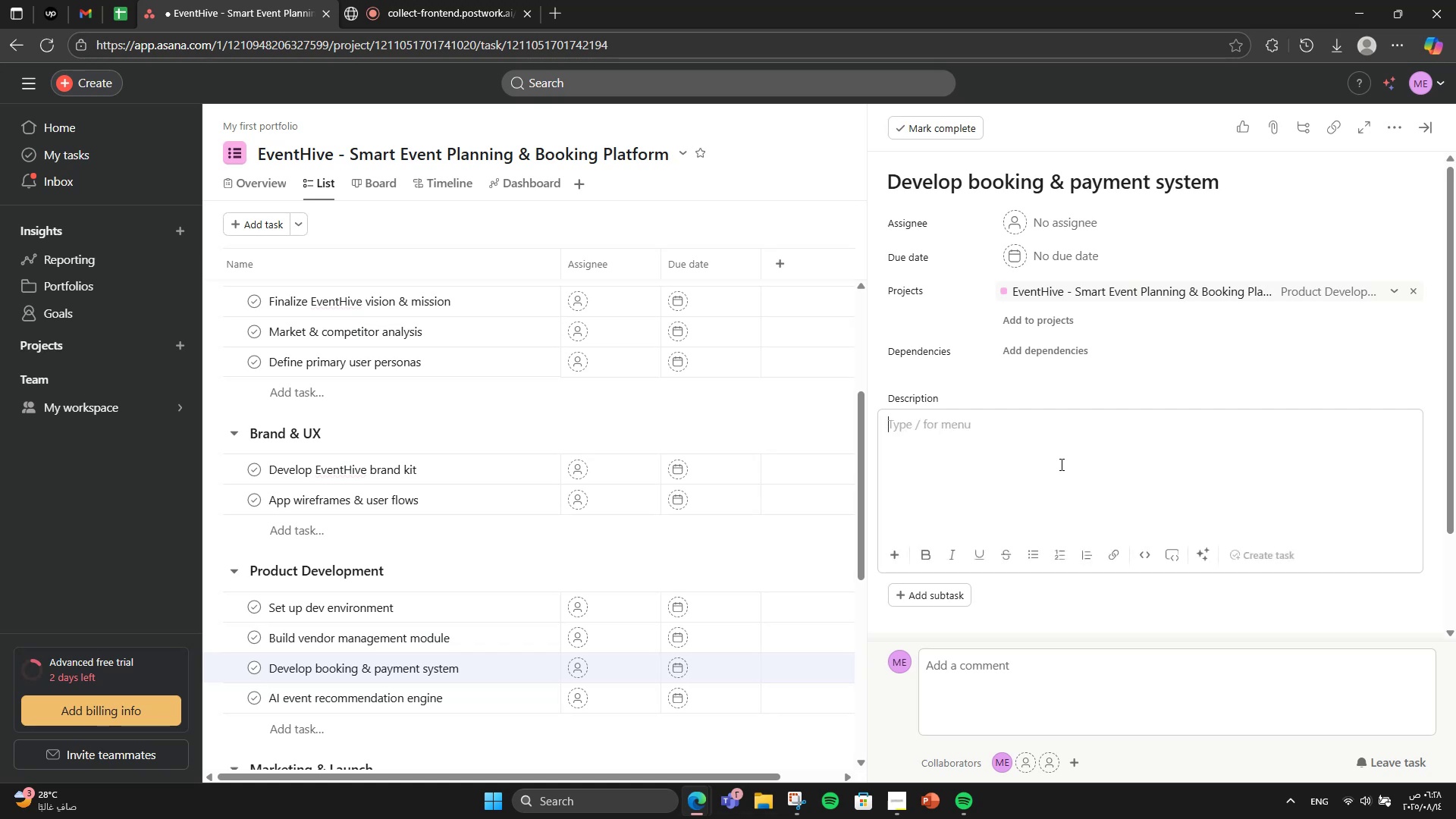 
type(Implemey )
key(Backspace)
key(Backspace)
key(Backspace)
type(nt )
key(Backspace)
key(Backspace)
key(Backspace)
type(ent booking )
 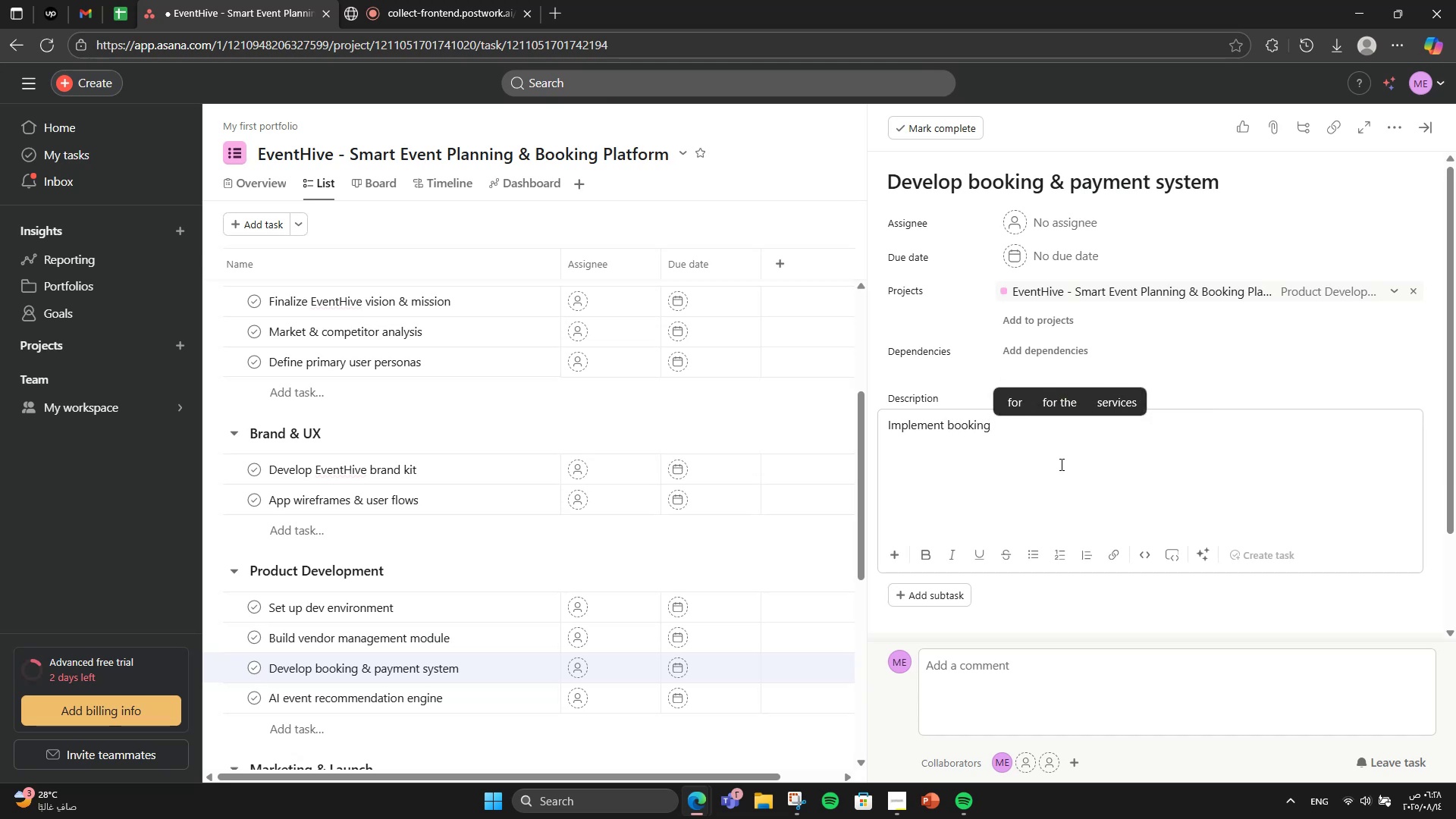 
wait(5.18)
 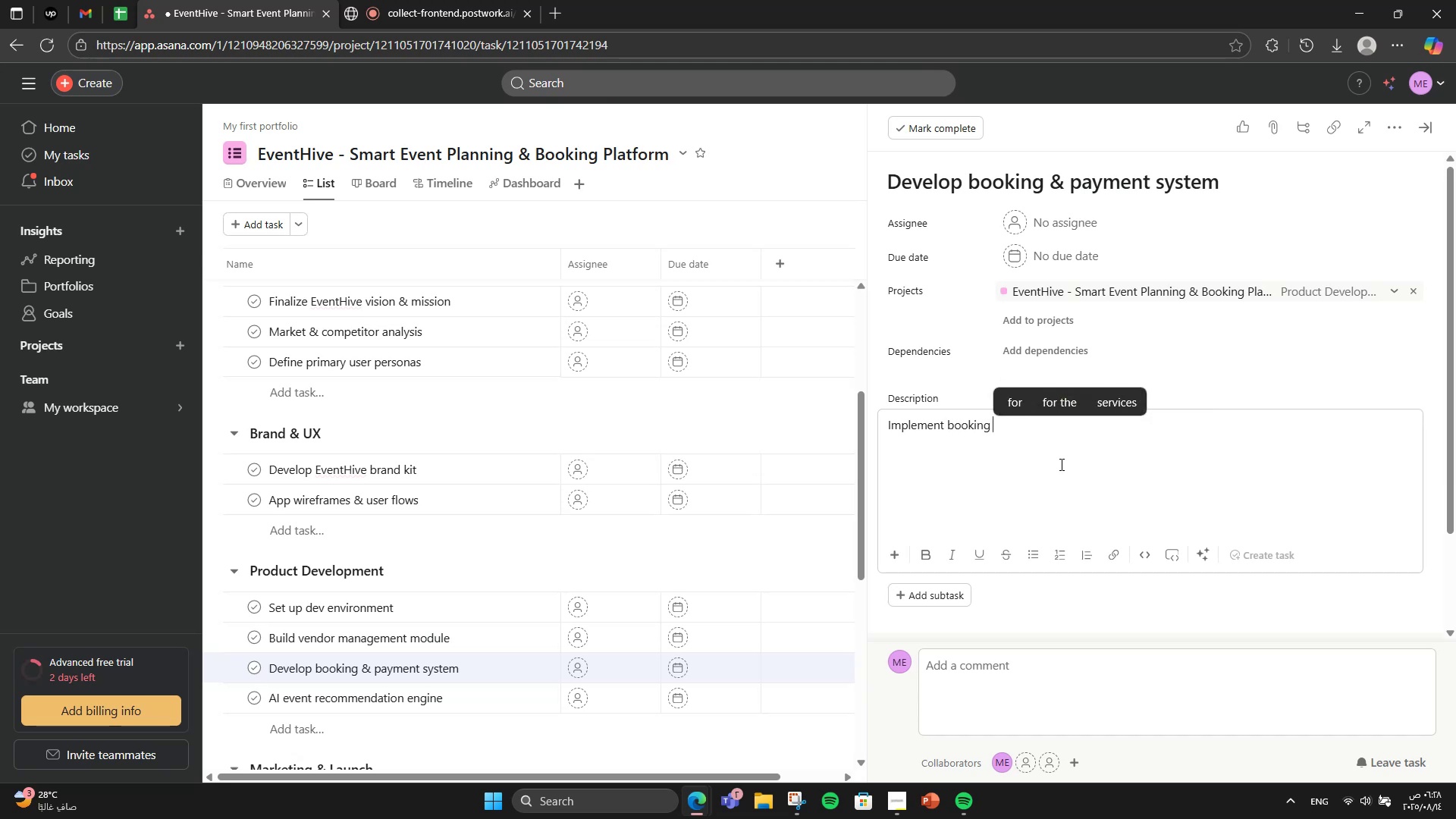 
type(engine, e)
key(Backspace)
type(secure )
 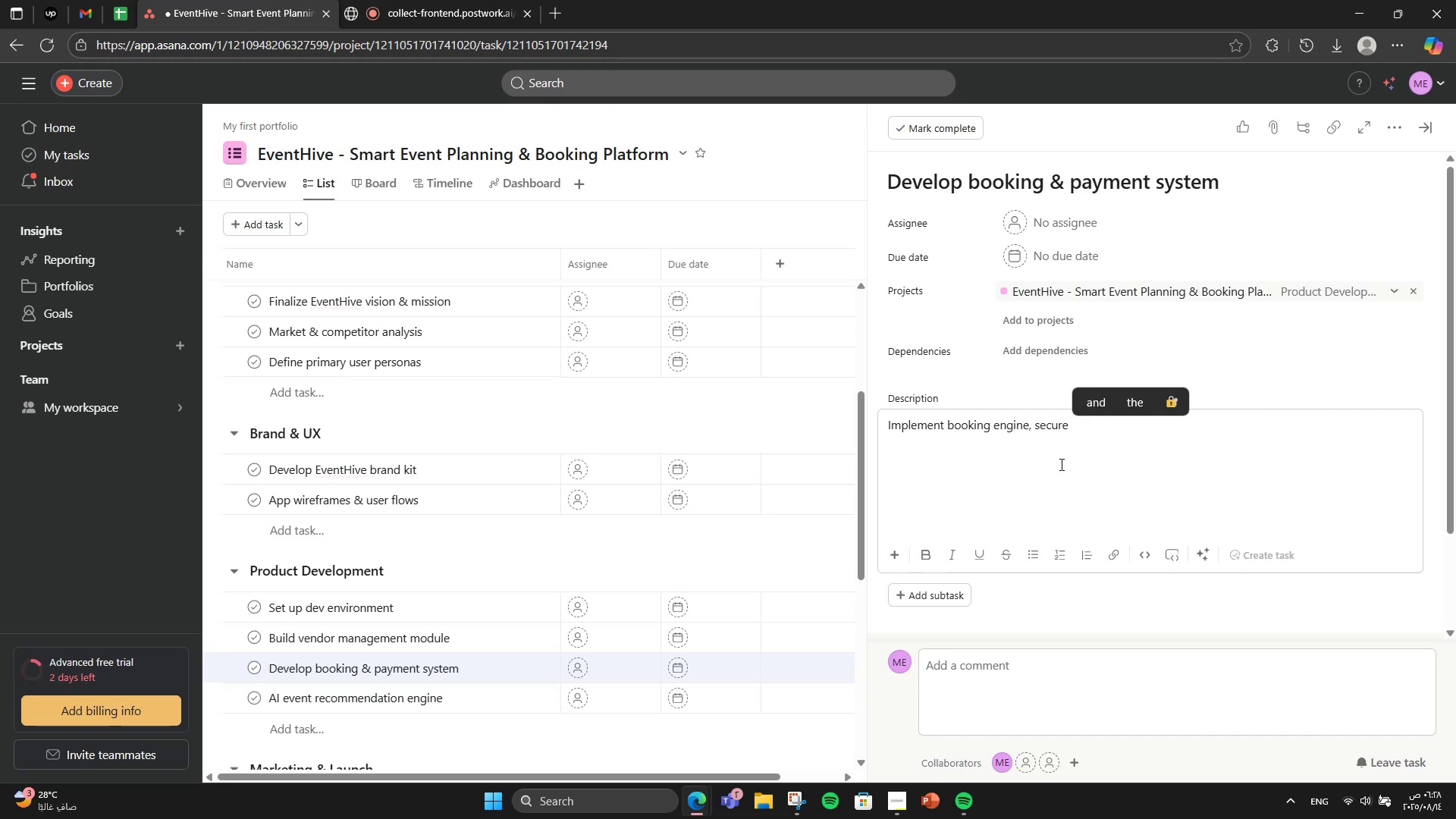 
wait(8.87)
 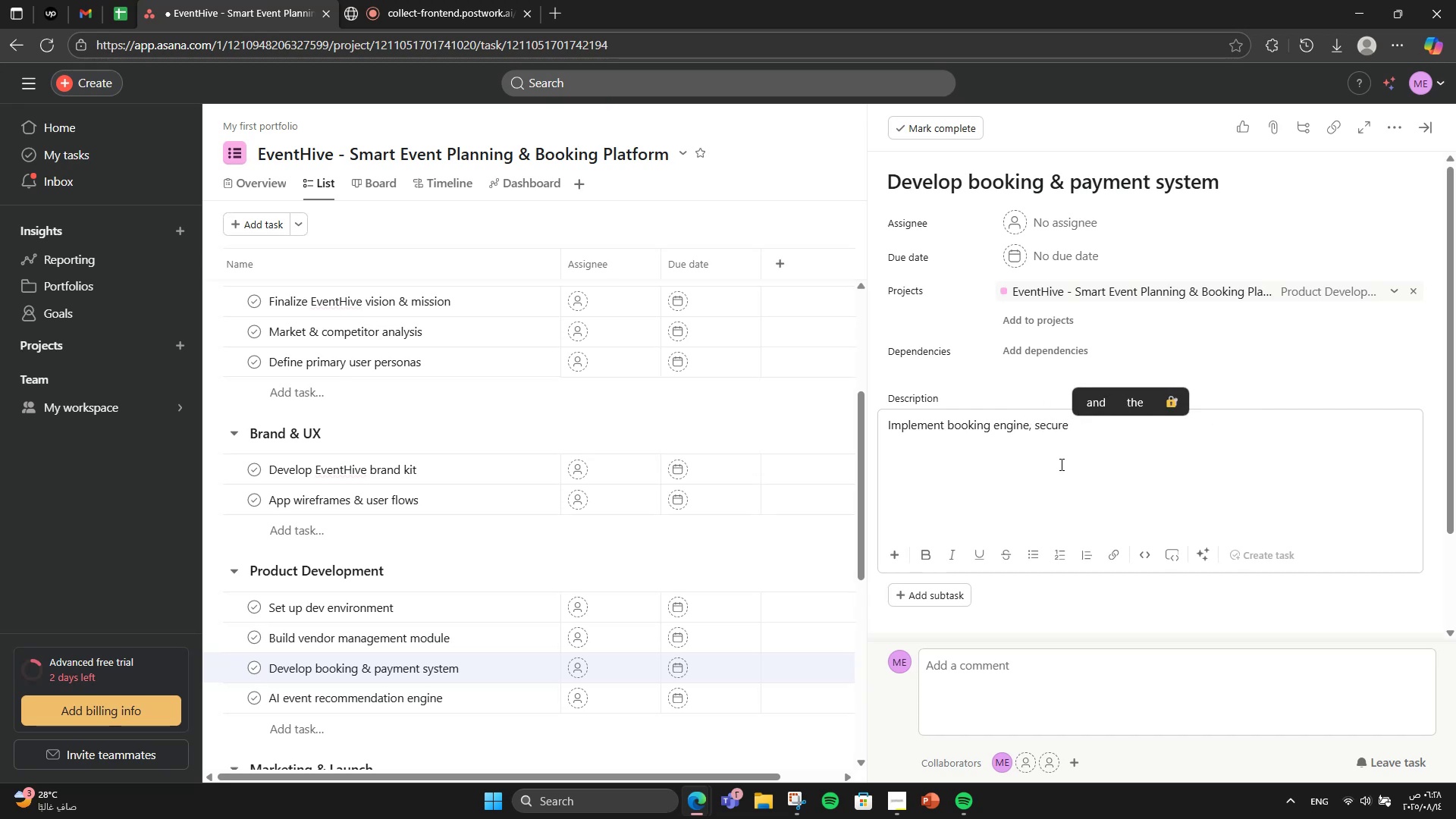 
type(payments, and cancellation o)
key(Backspace)
type(policy.)
 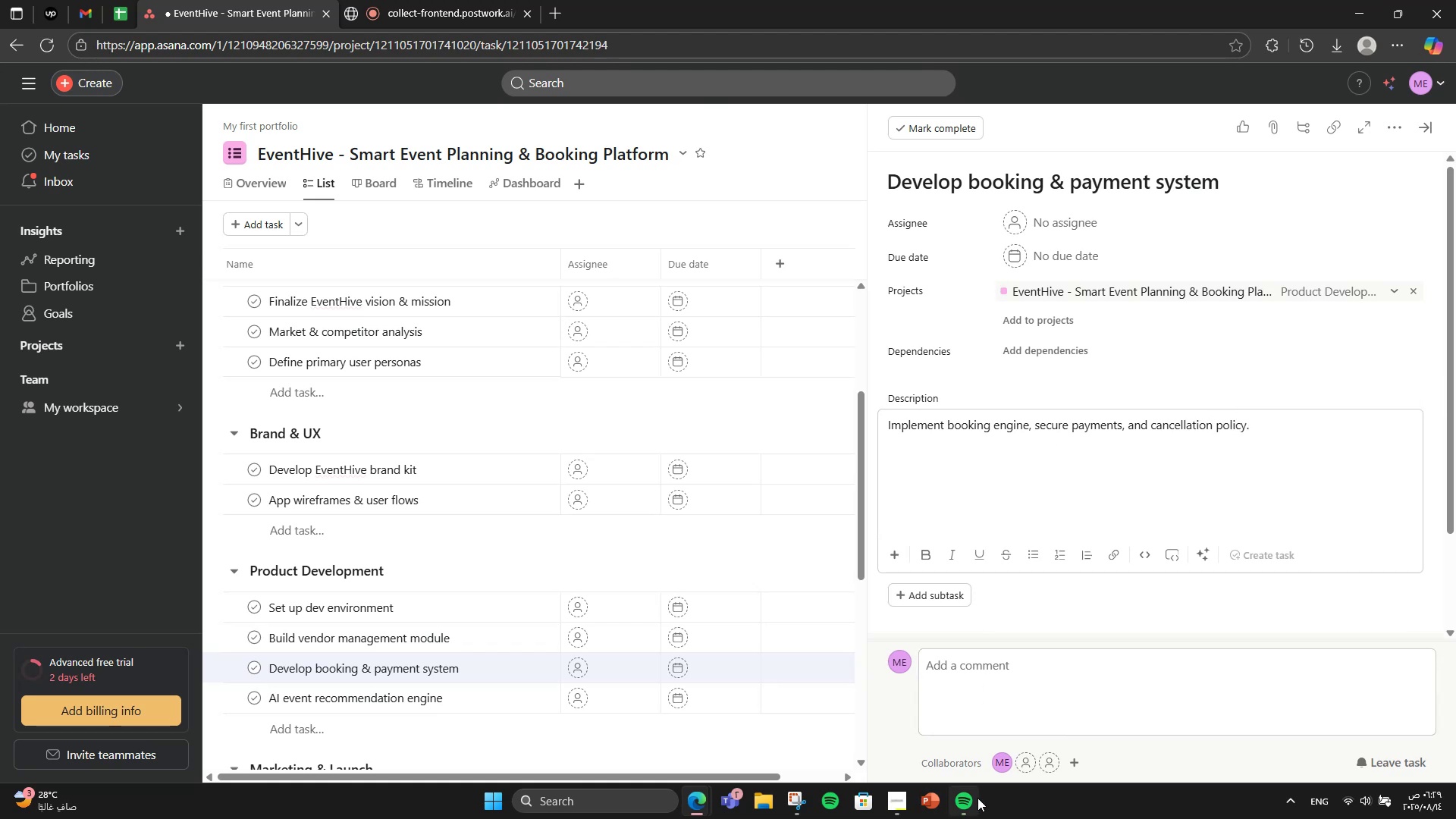 
left_click([981, 760])
 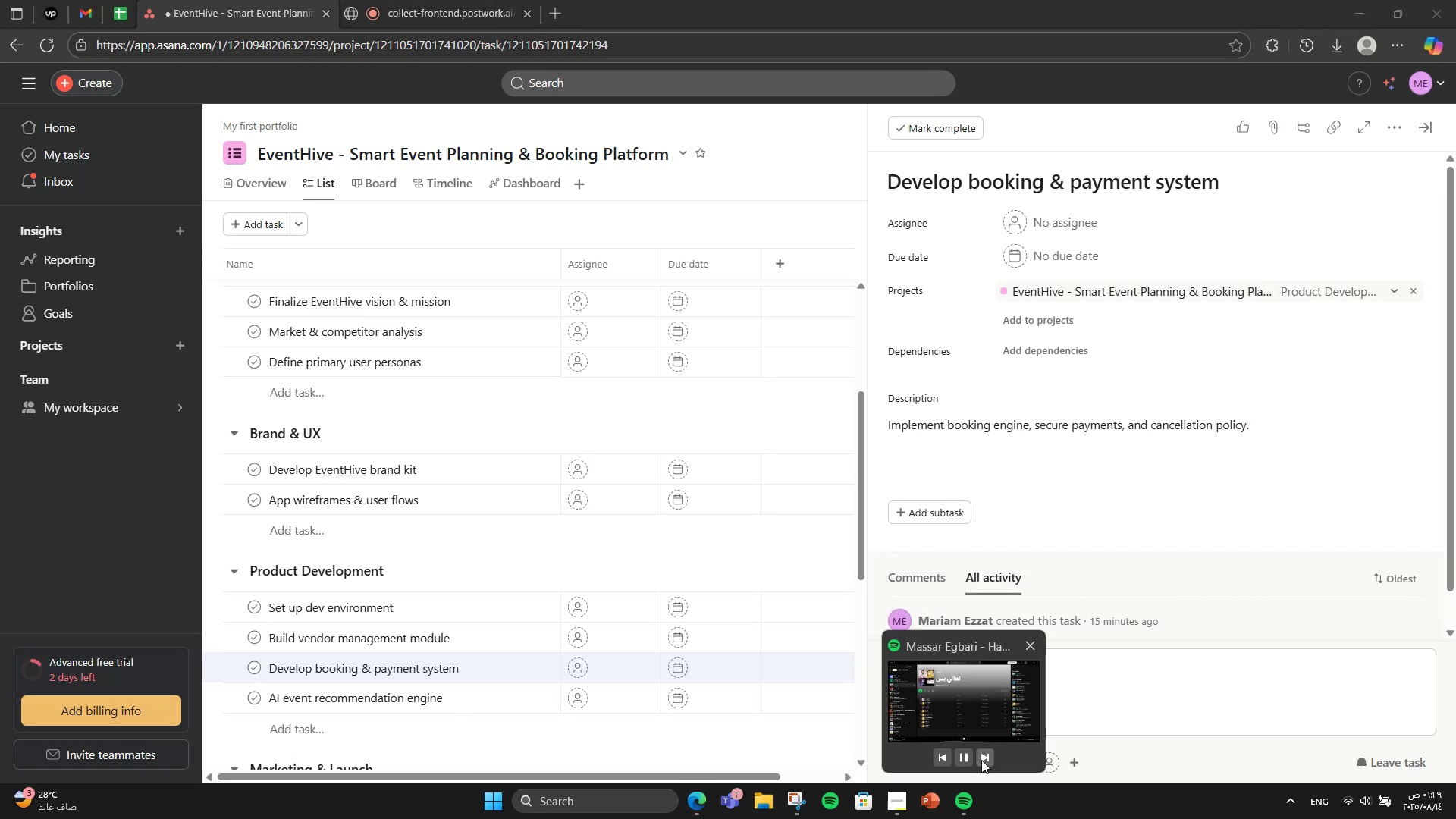 
left_click([981, 760])
 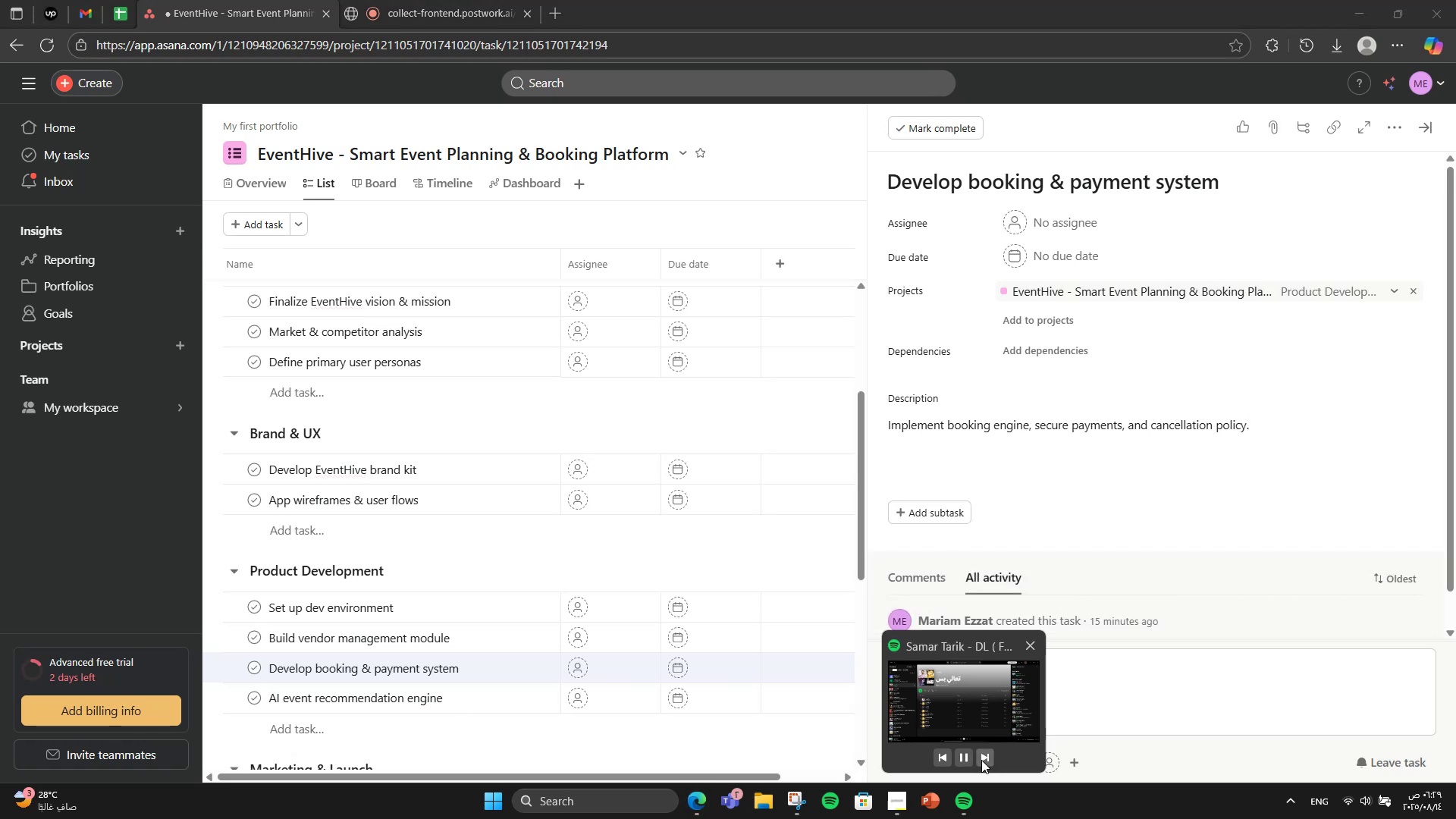 
left_click([981, 760])
 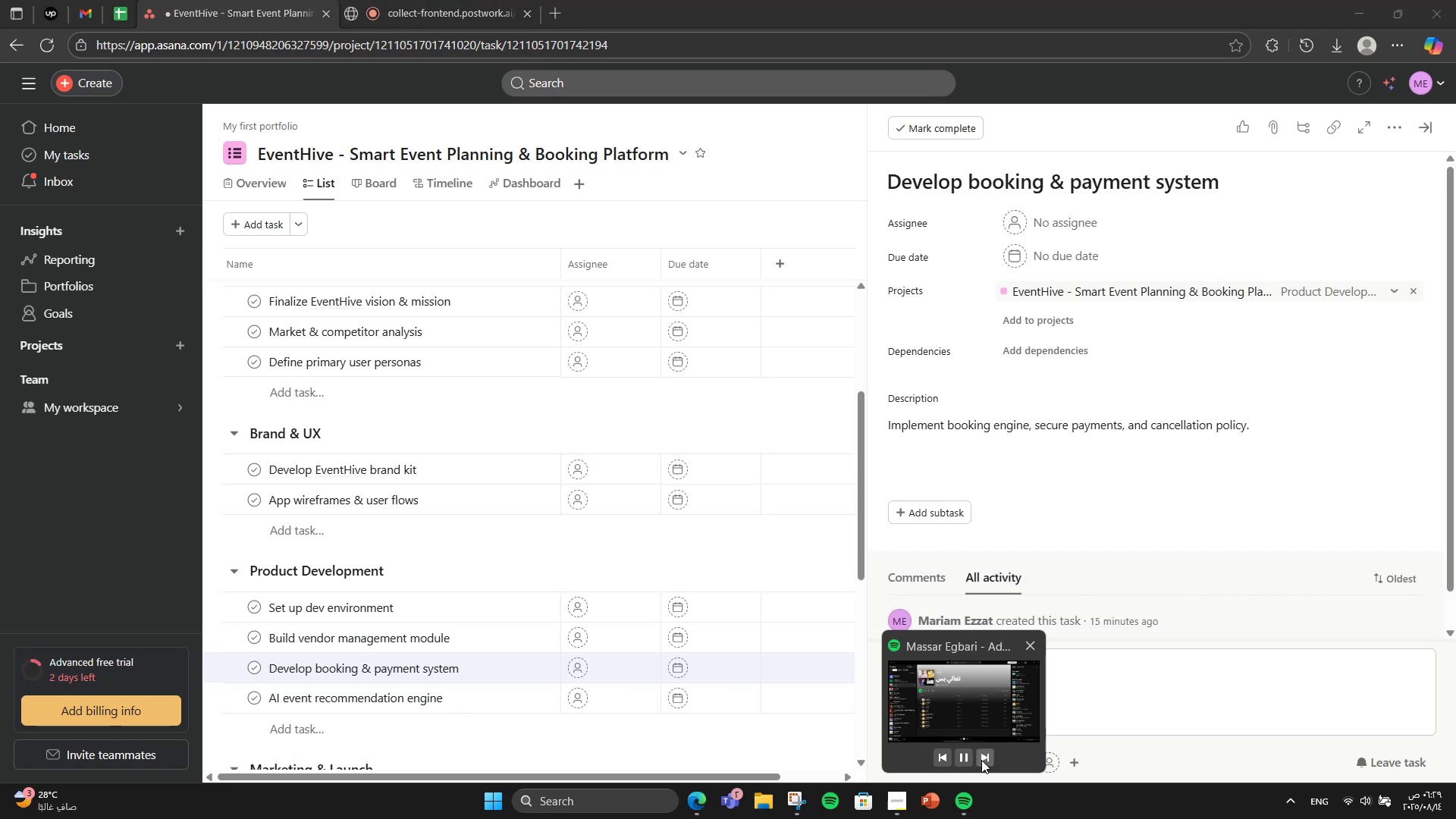 
left_click([981, 760])
 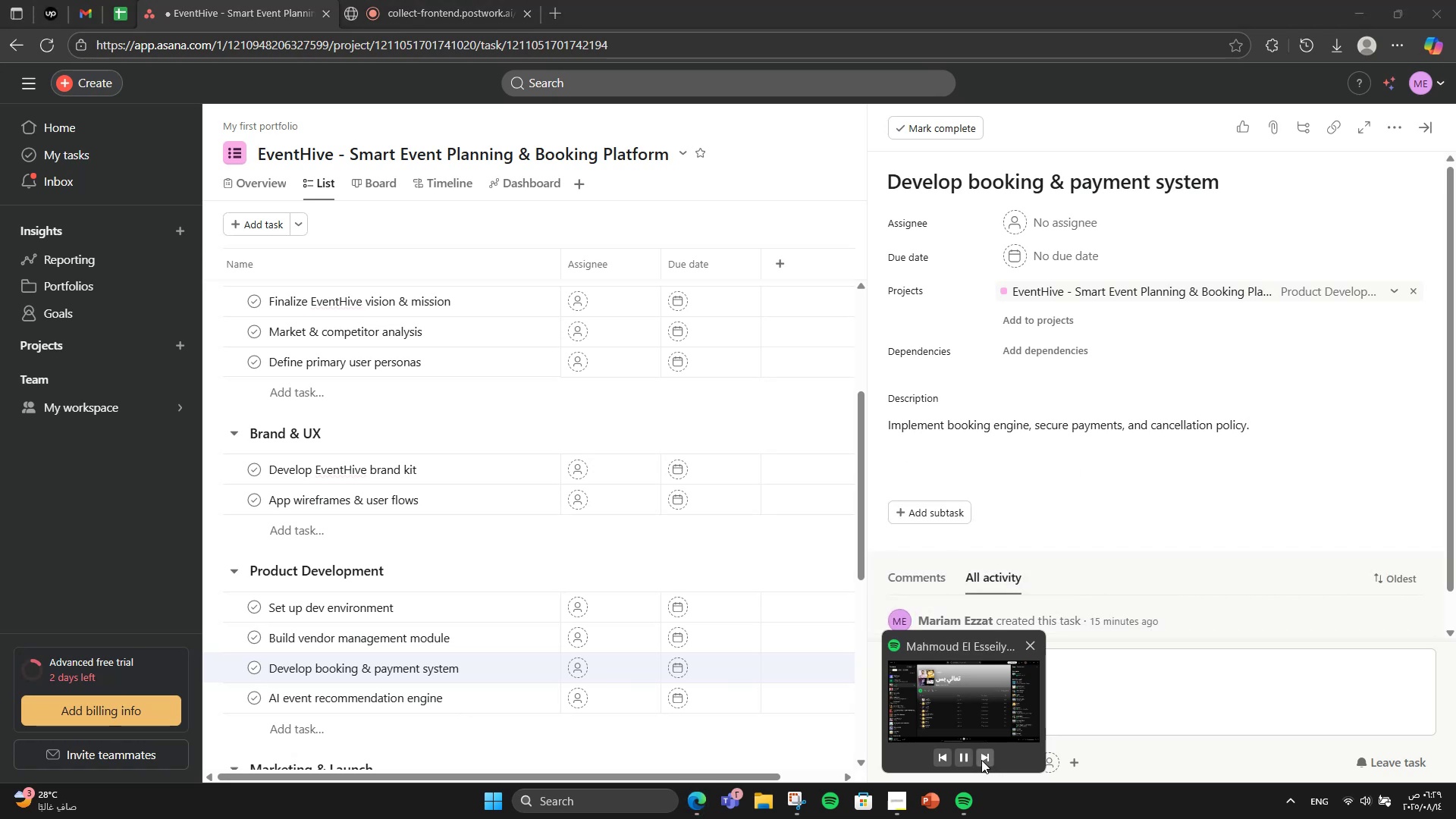 
left_click([981, 760])
 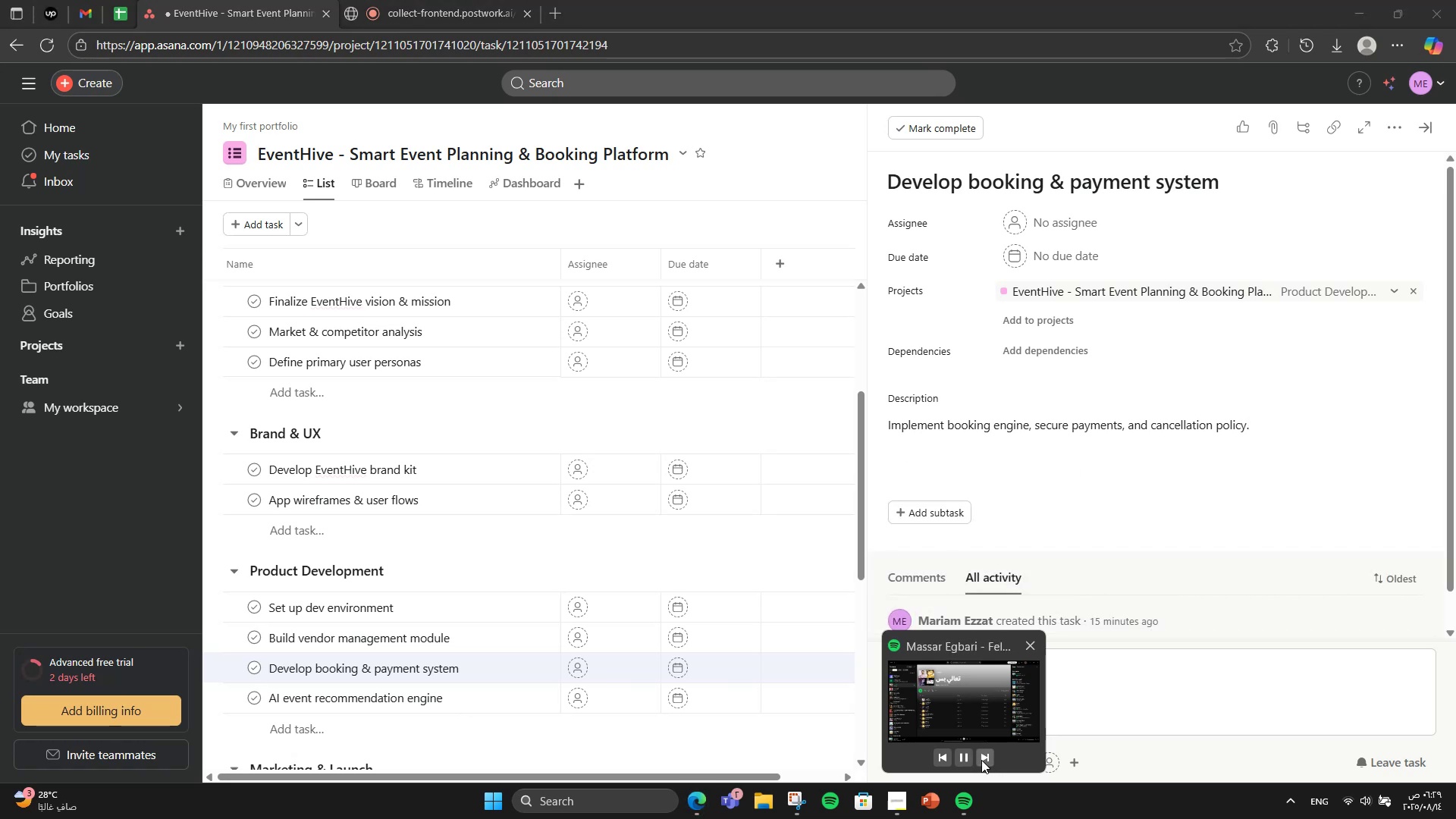 
left_click([981, 760])
 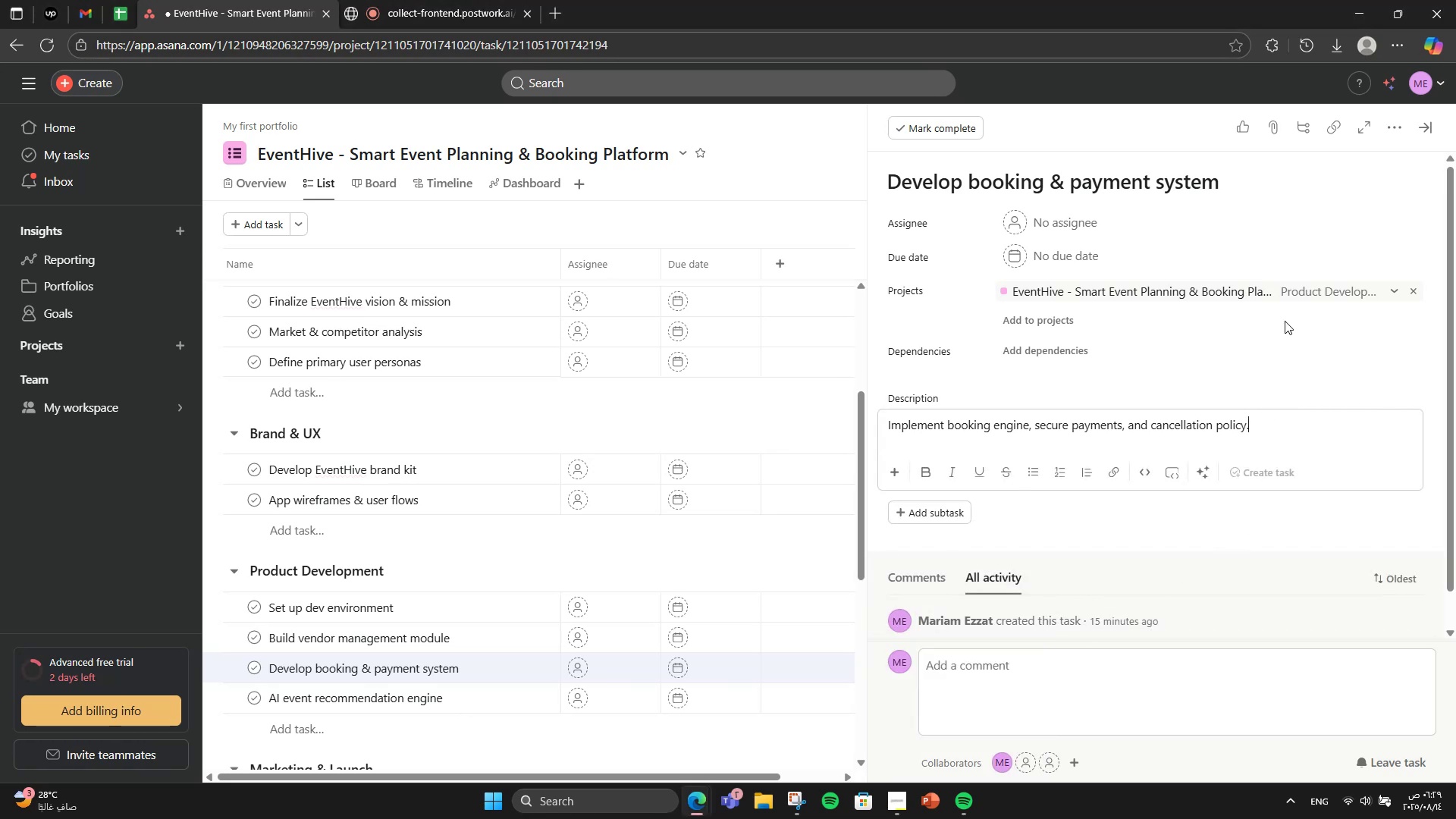 
scroll: coordinate [1262, 370], scroll_direction: up, amount: 1.0
 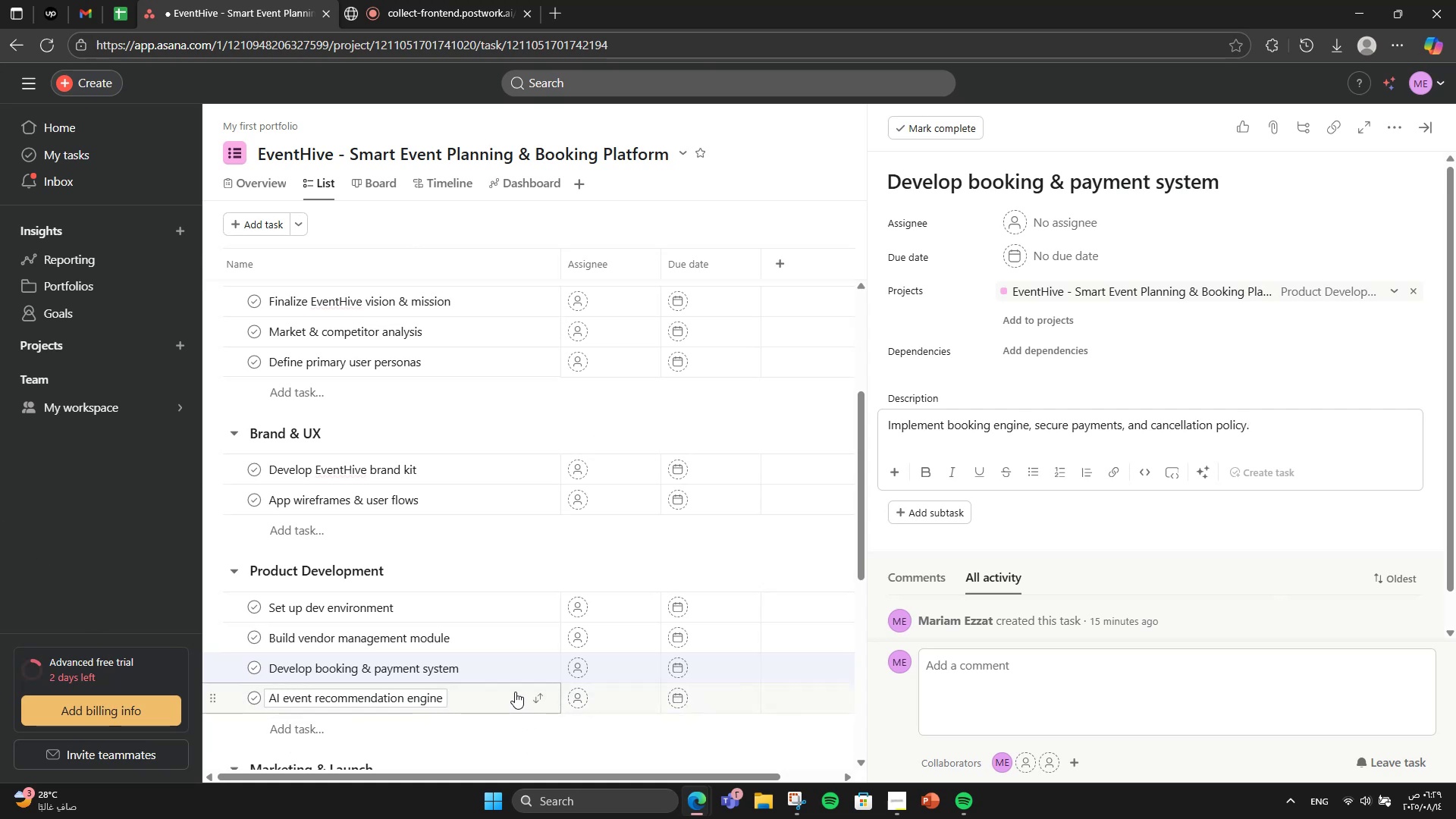 
left_click([1012, 428])
 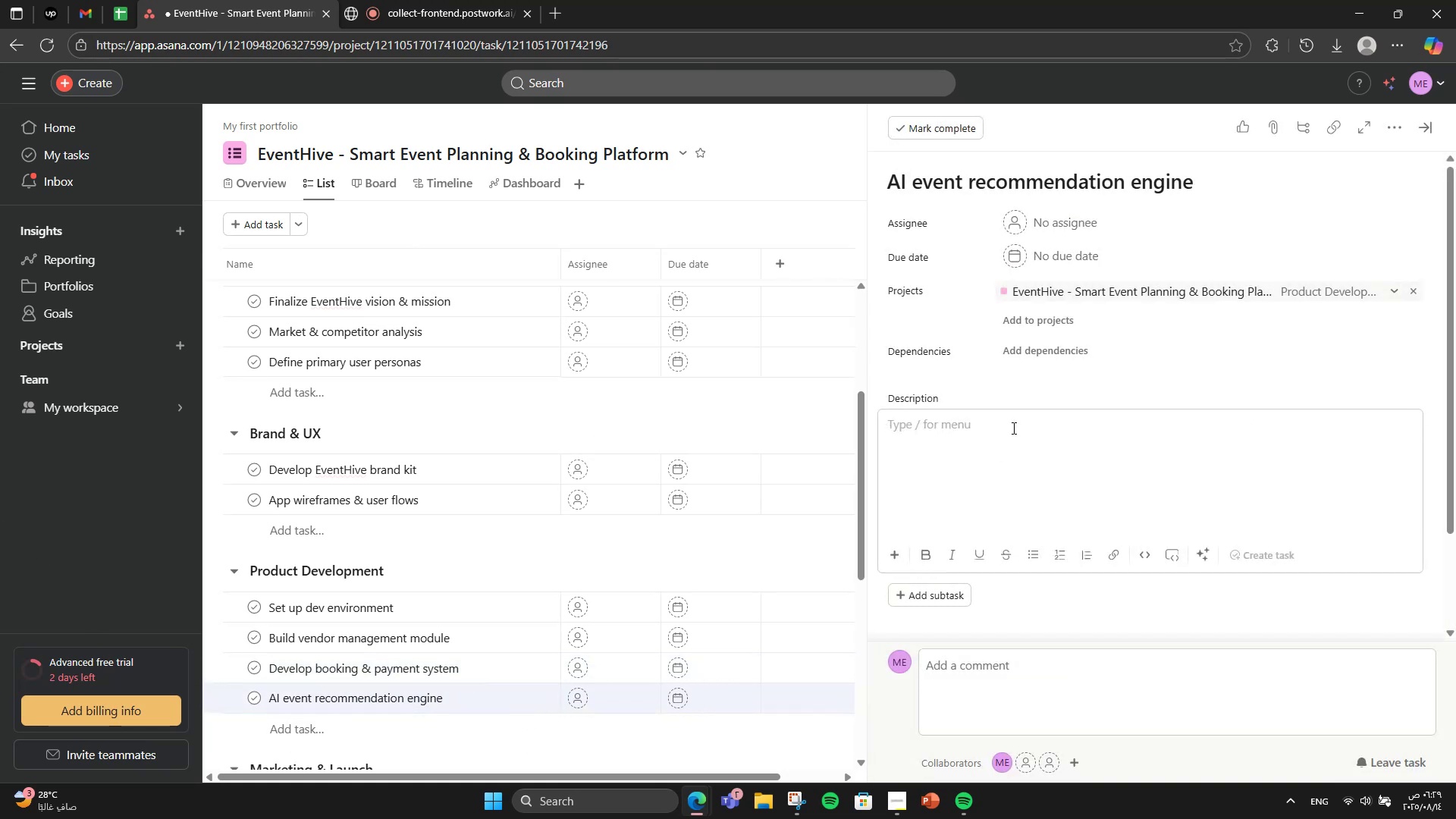 
type(Use AI to suggest )
 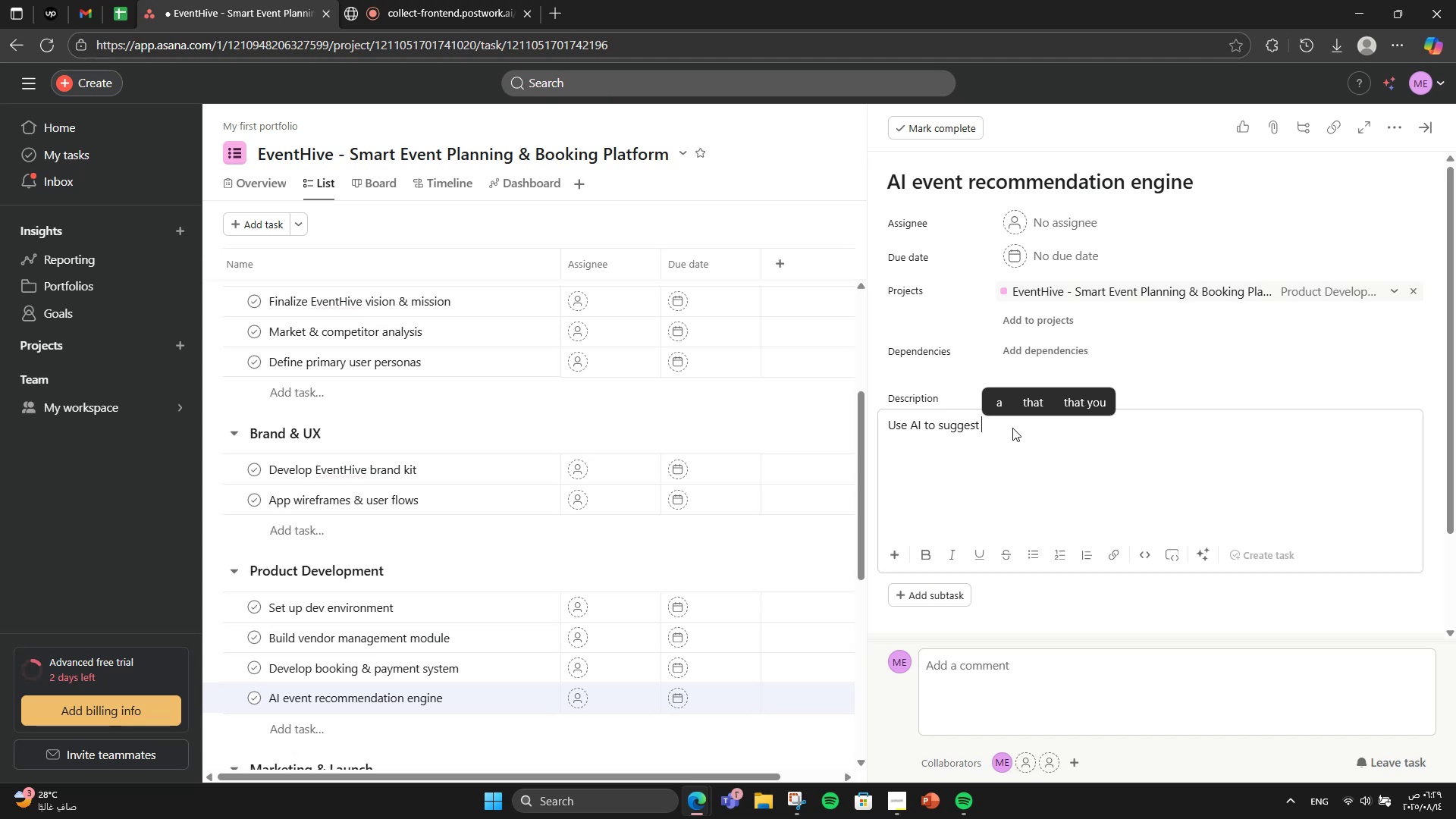 
wait(7.65)
 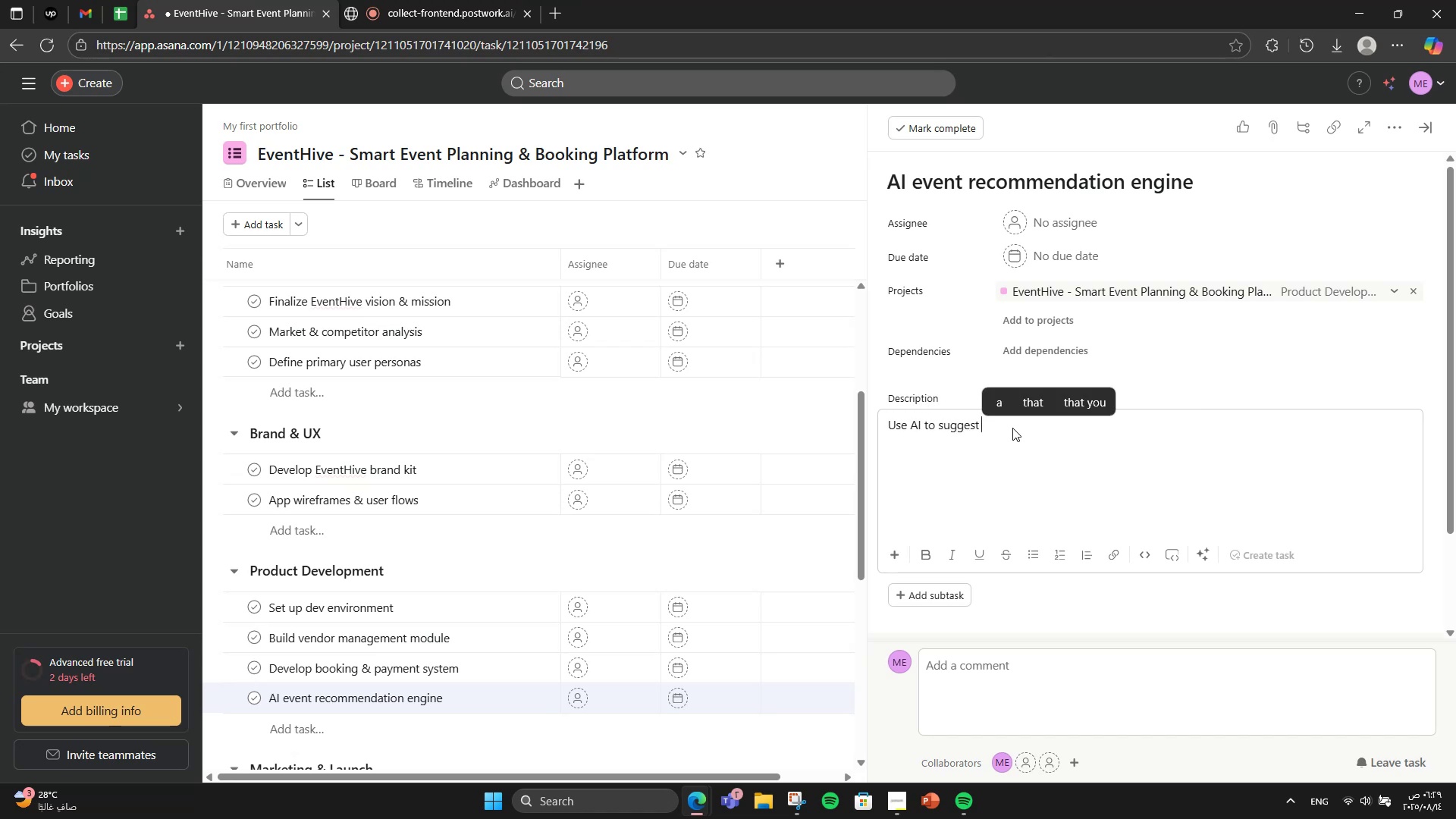 
type(vendors, venues )
key(Backspace)
type(, annd )
key(Backspace)
key(Backspace)
key(Backspace)
type(d packages based on prr)
key(Backspace)
type(efe)
 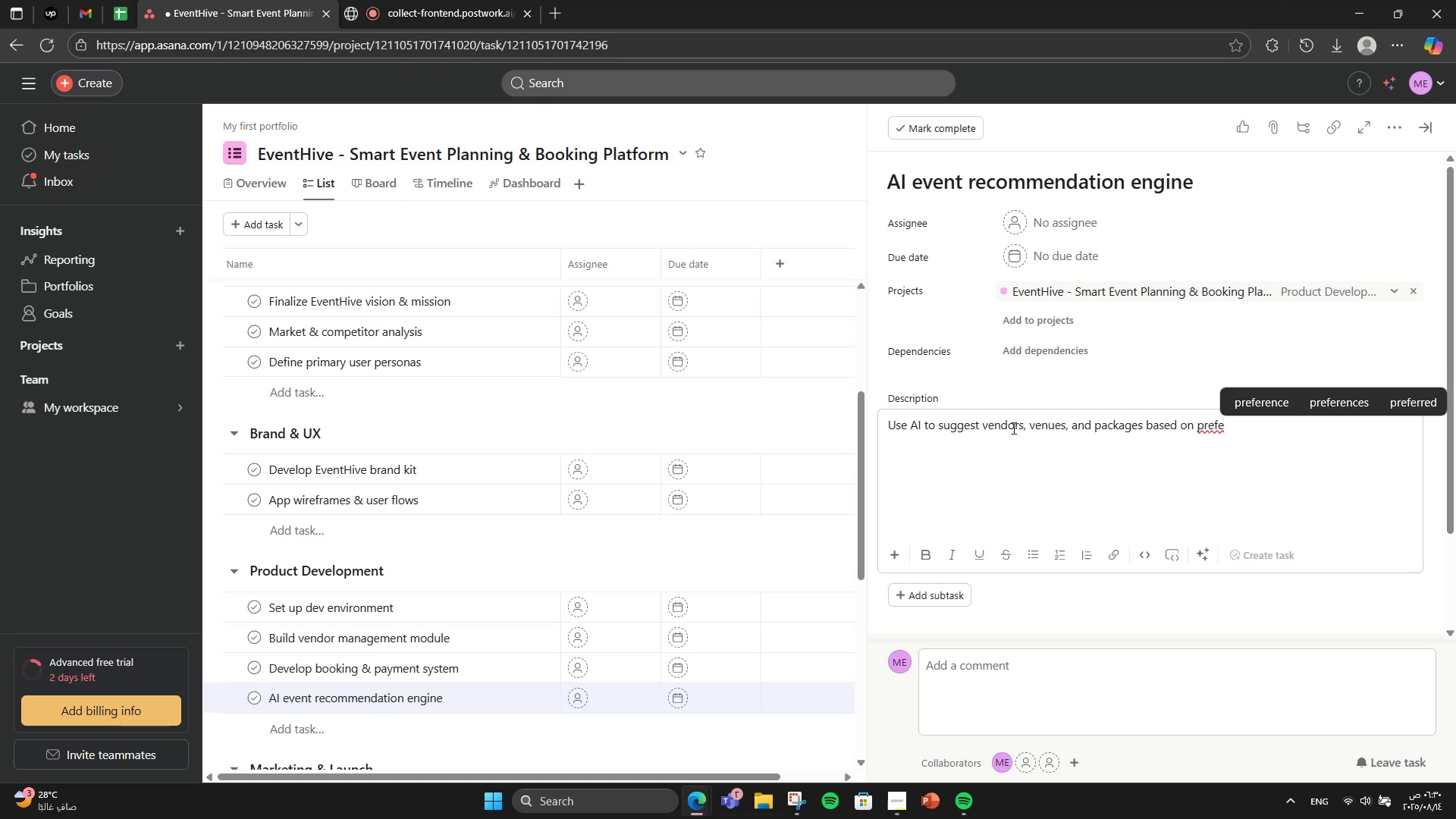 
wait(7.07)
 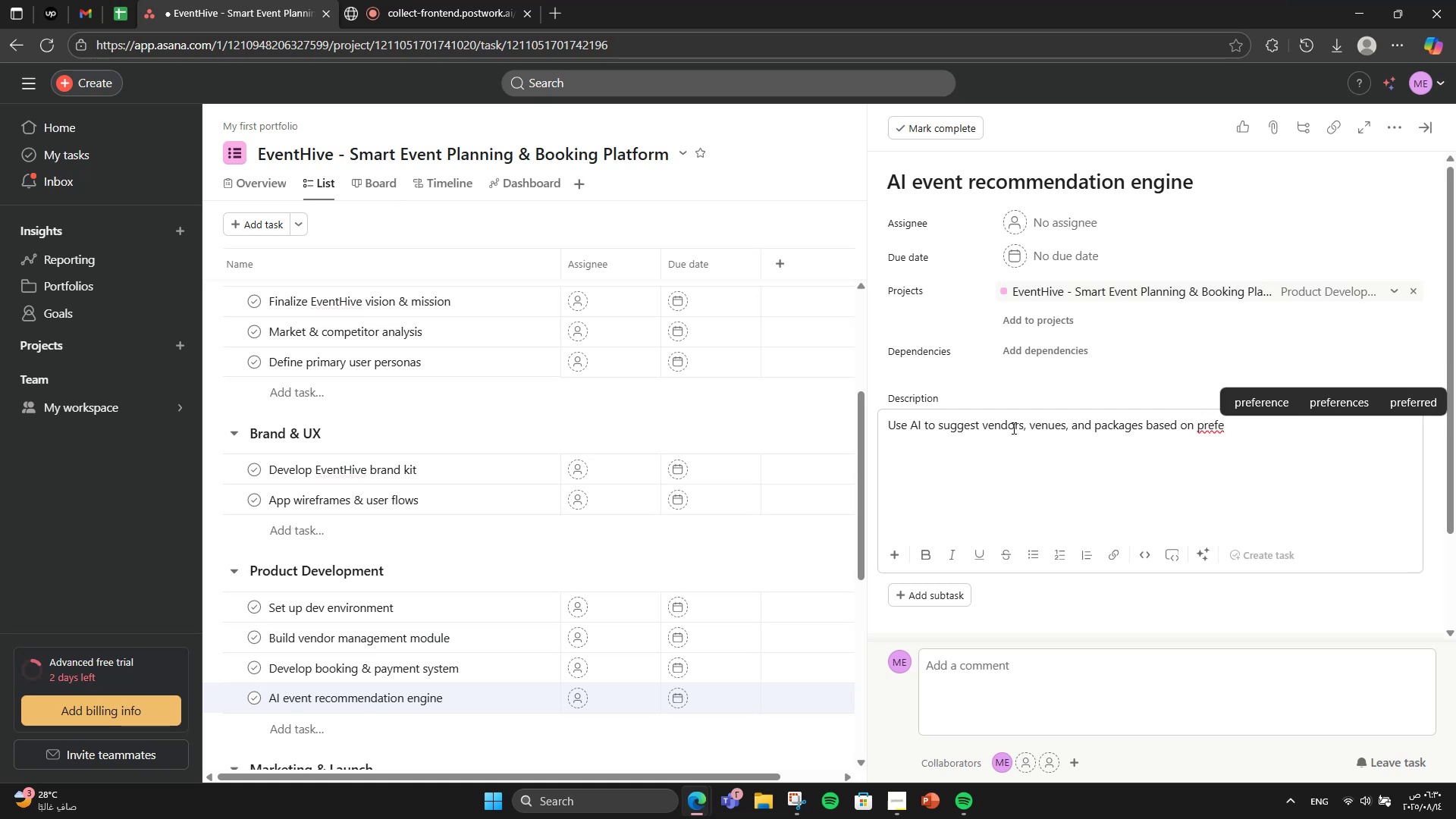 
left_click([1348, 403])
 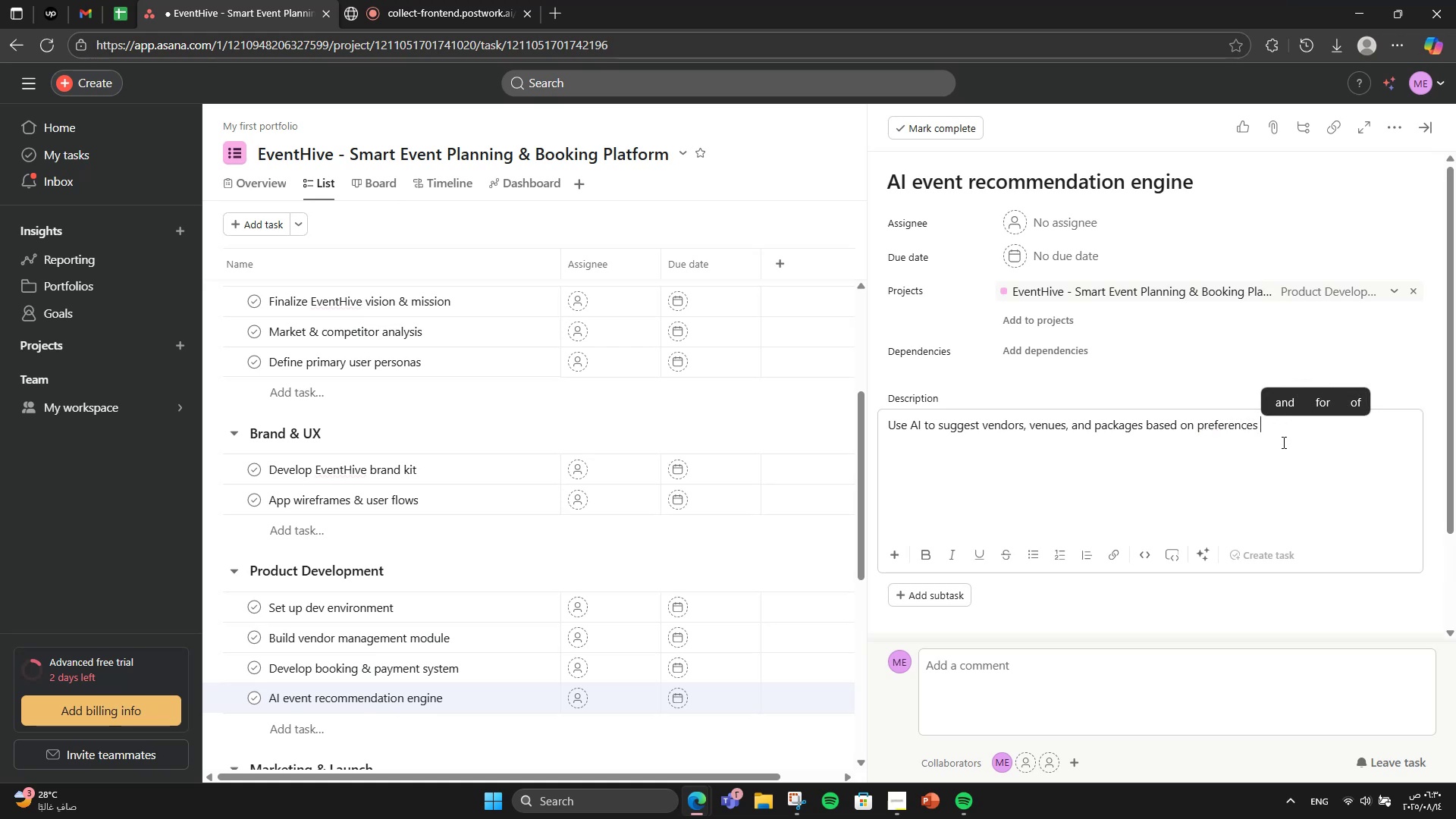 
key(Backspace)
 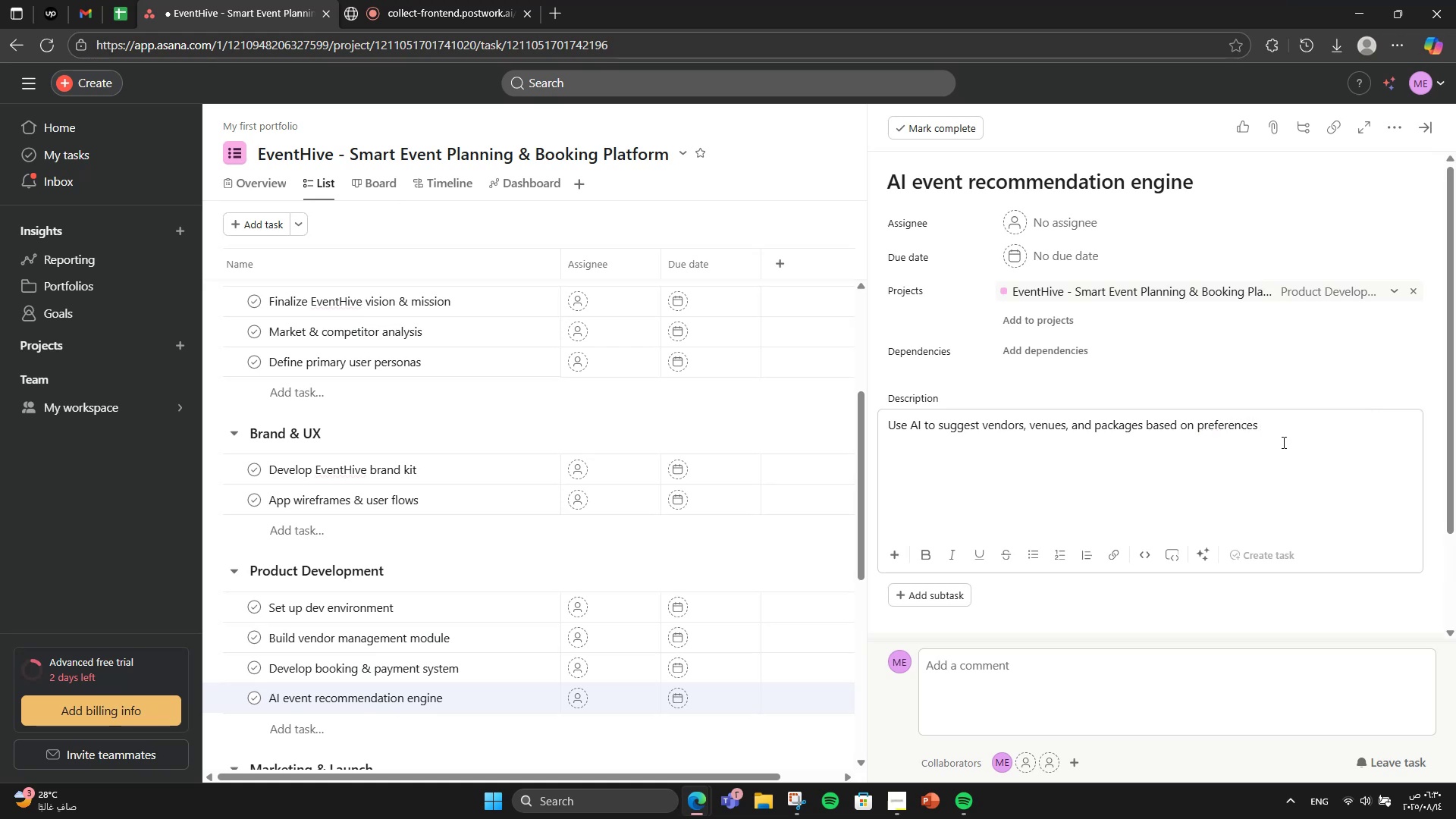 
key(Period)
 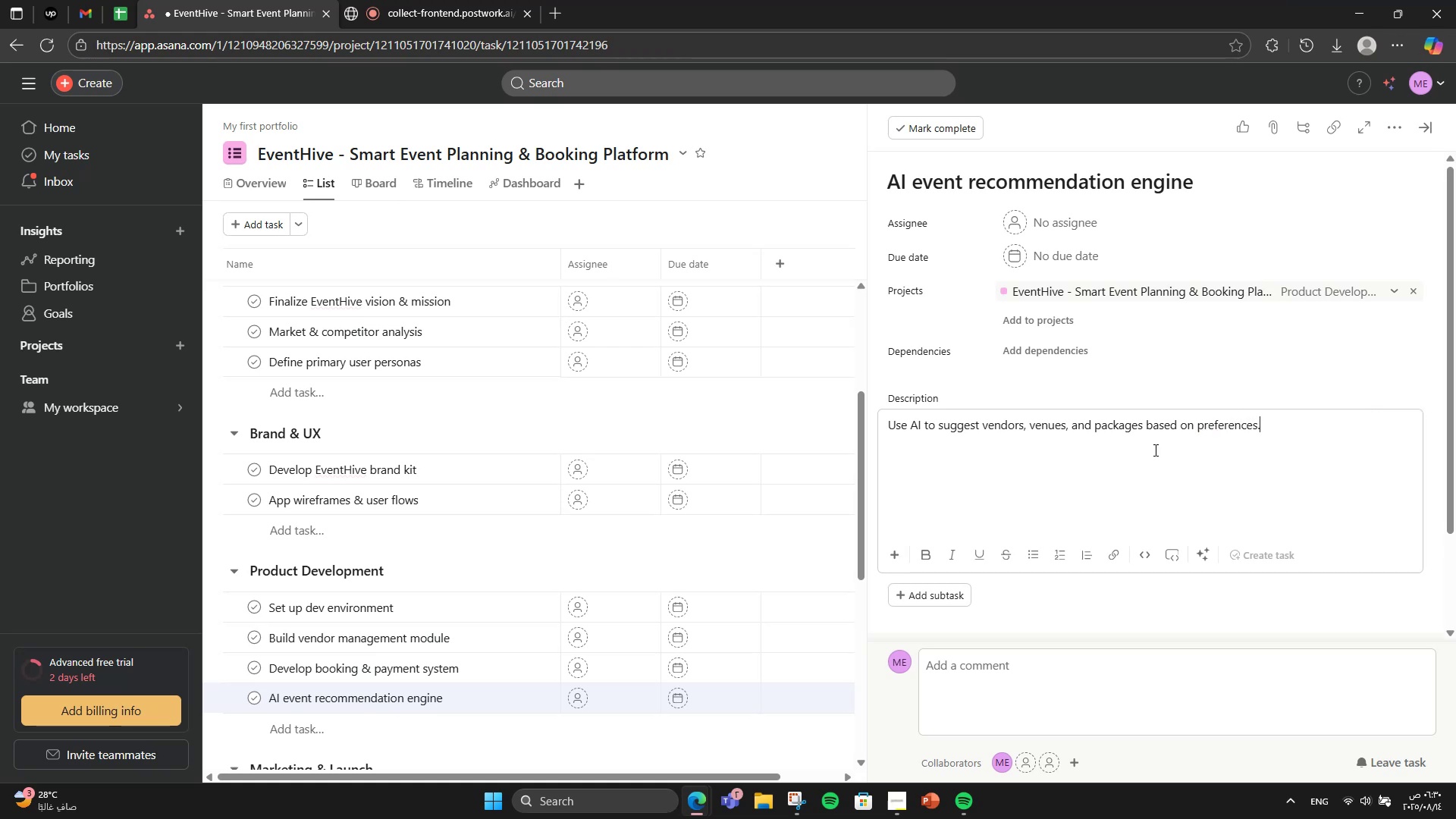 
left_click([1424, 129])
 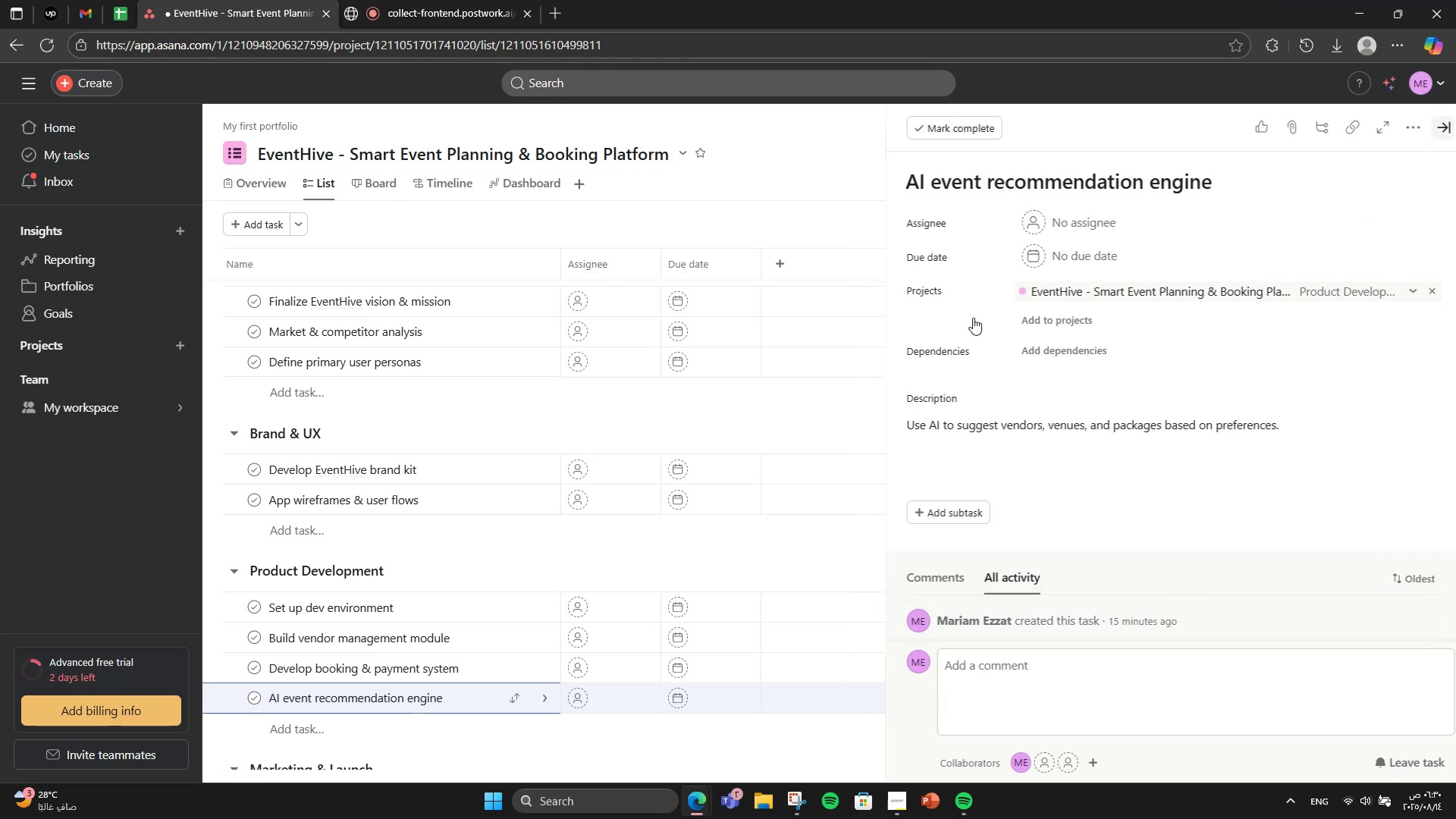 
scroll: coordinate [513, 592], scroll_direction: down, amount: 6.0
 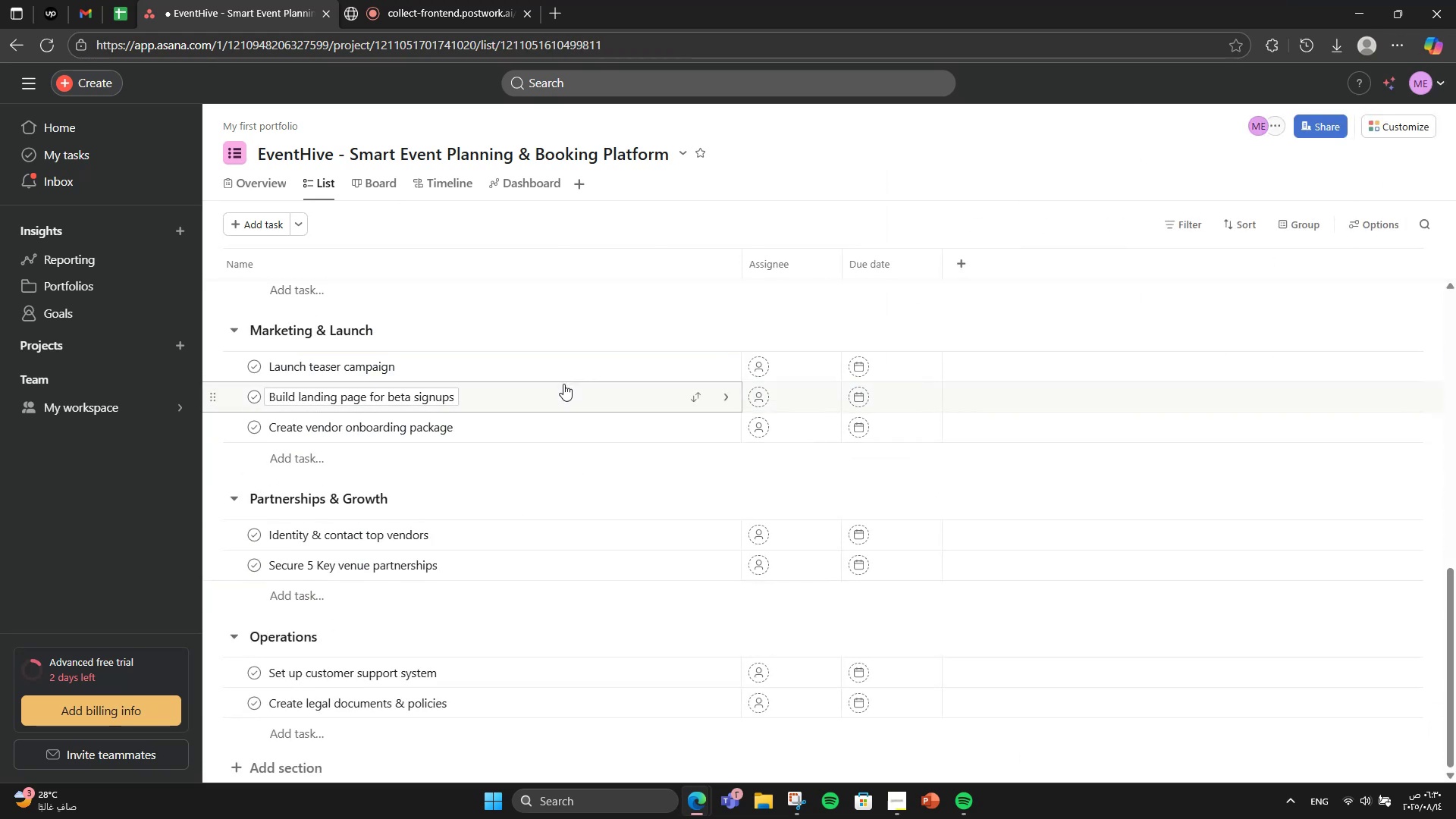 
left_click([563, 377])
 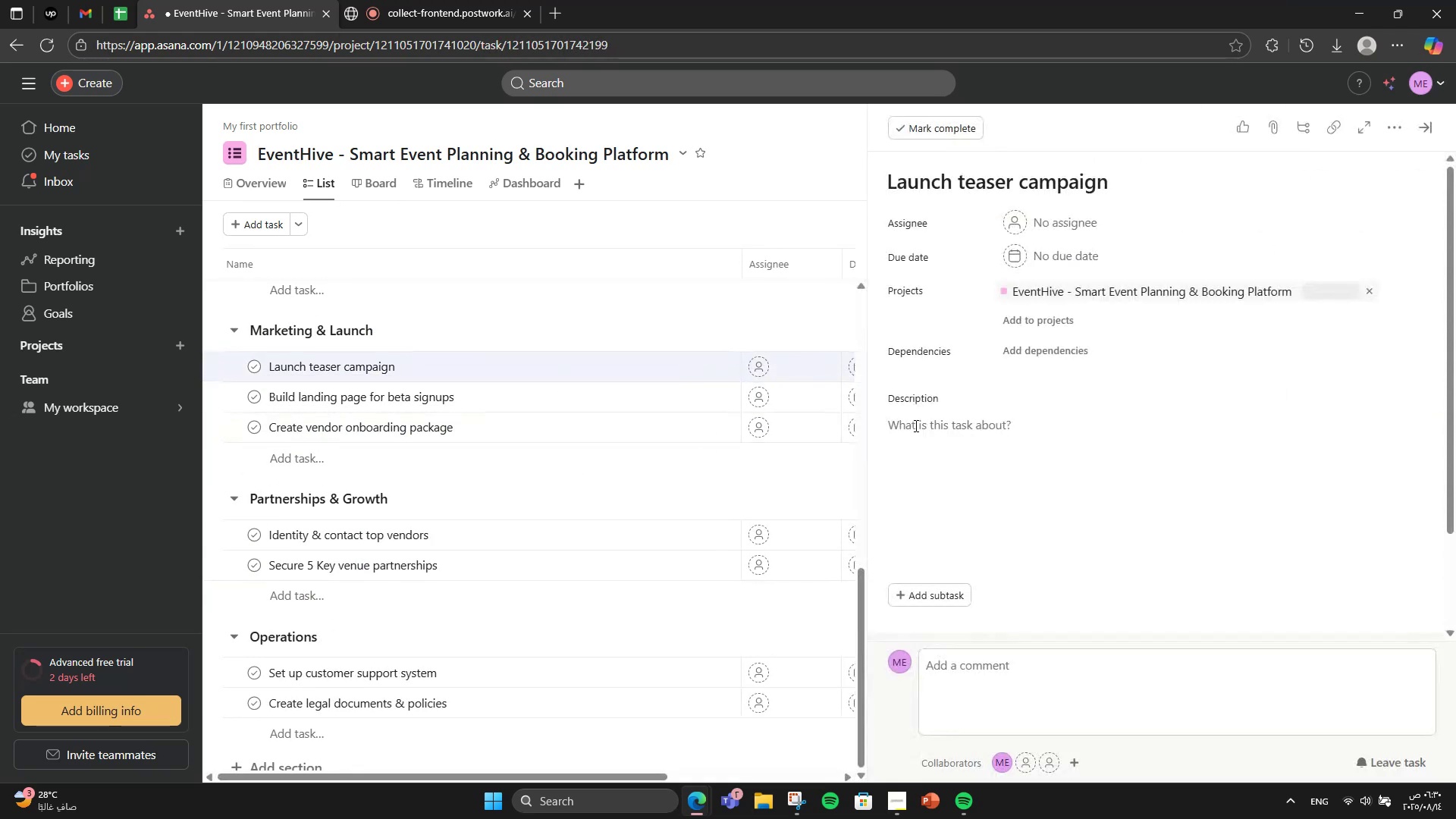 
left_click([945, 457])
 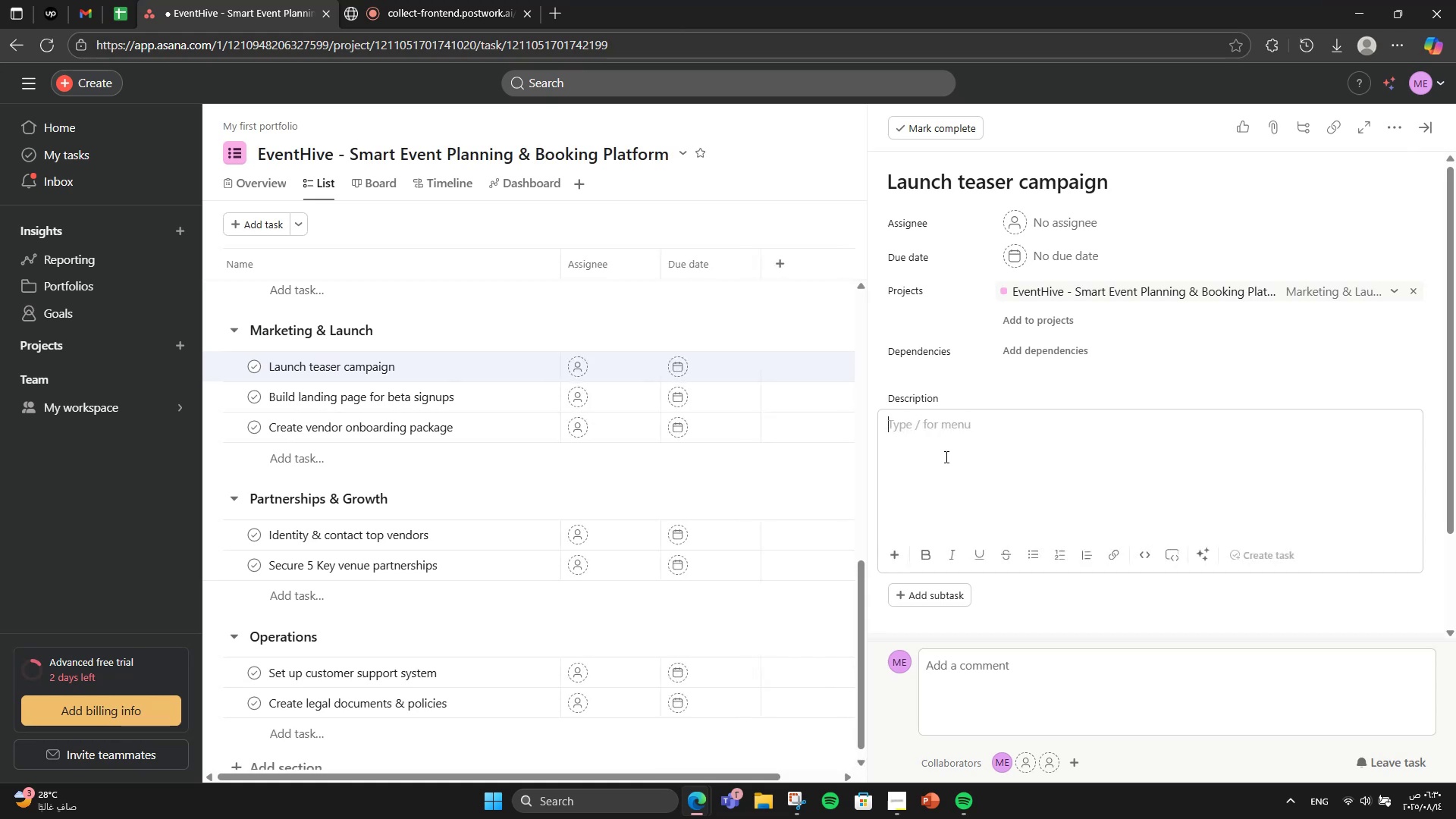 
type(Build hype on soi)
key(Backspace)
type(cil)
key(Backspace)
type(s)
key(Backspace)
type(al )
 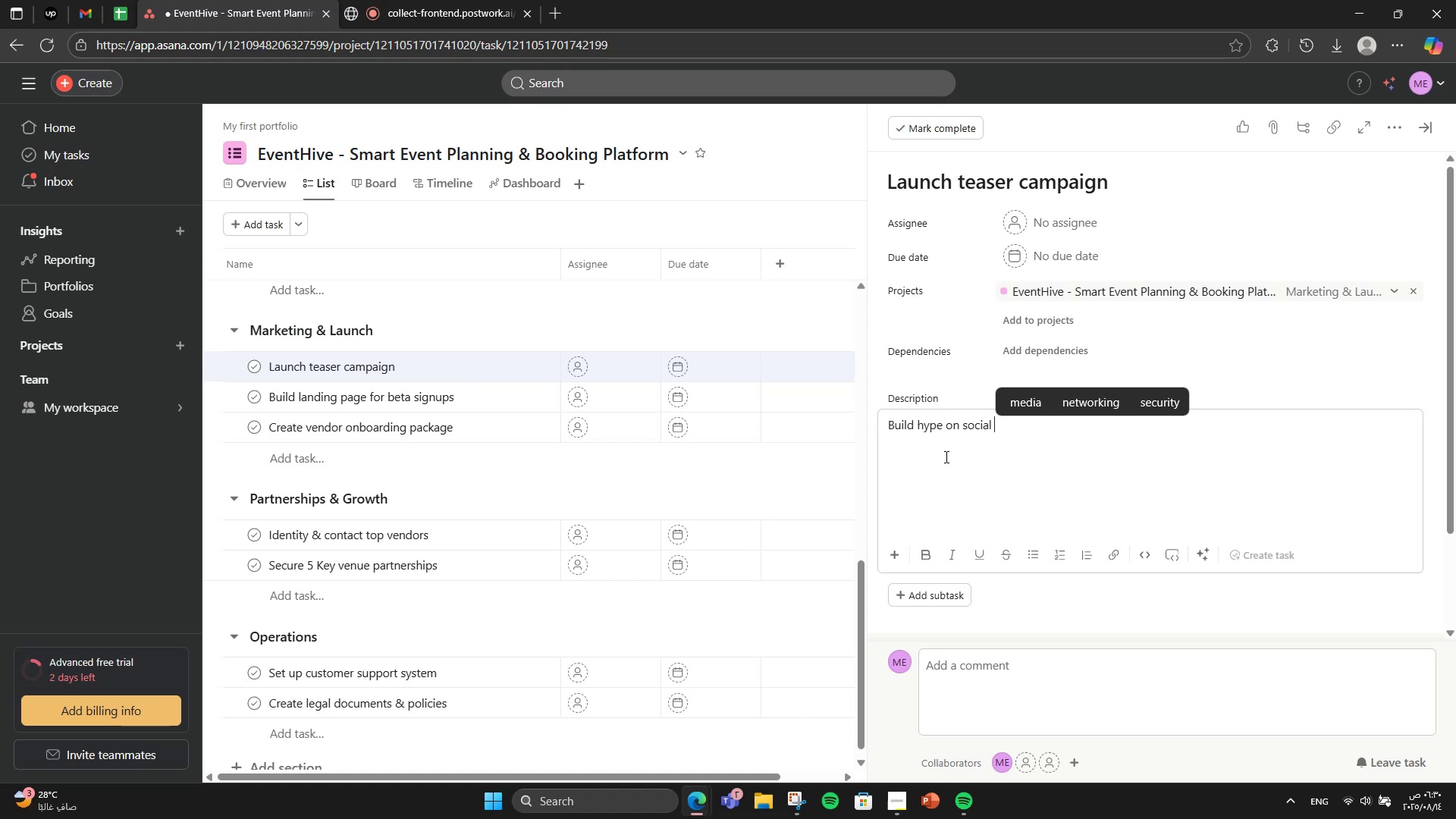 
wait(6.0)
 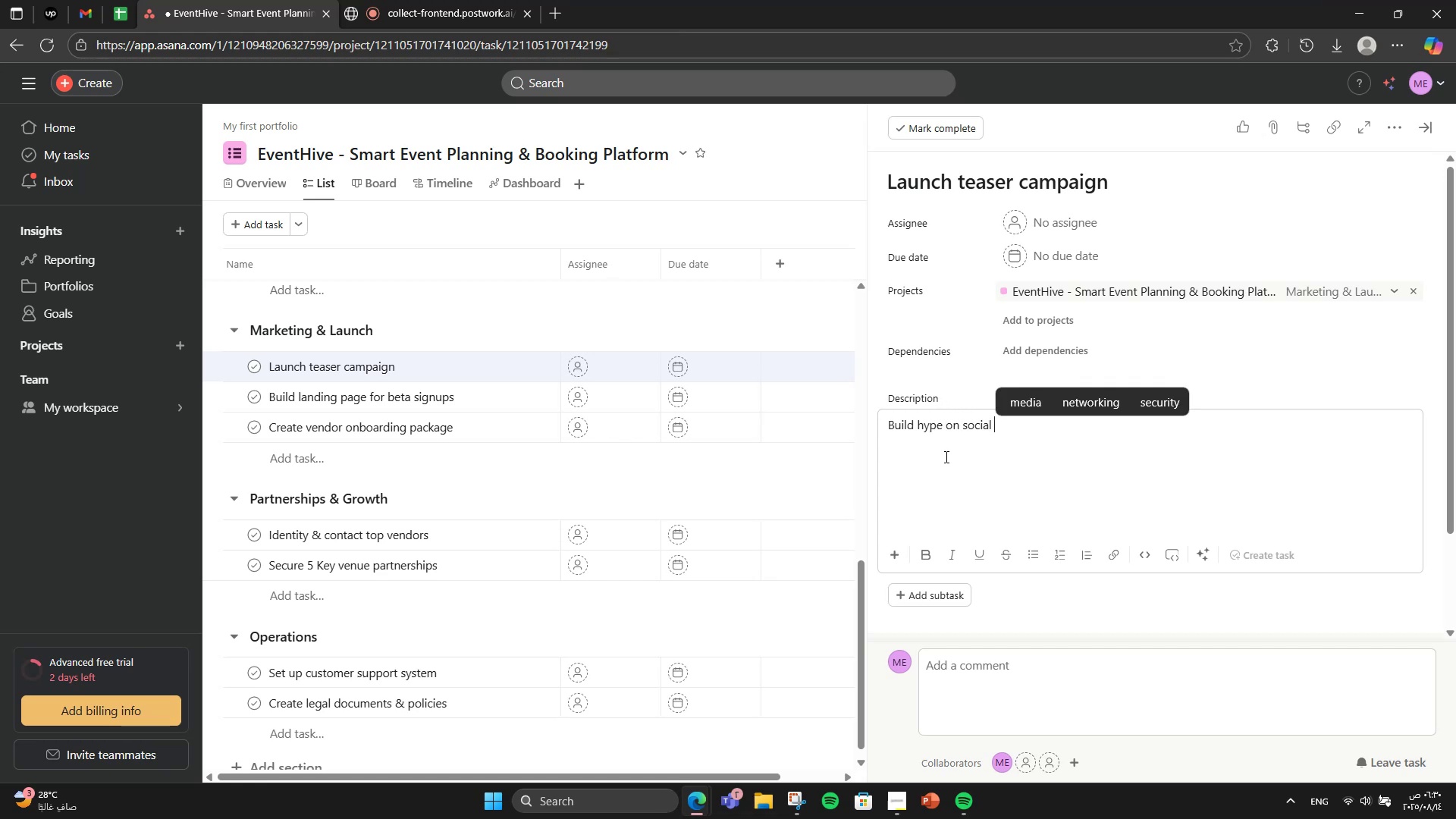 
type(media )
 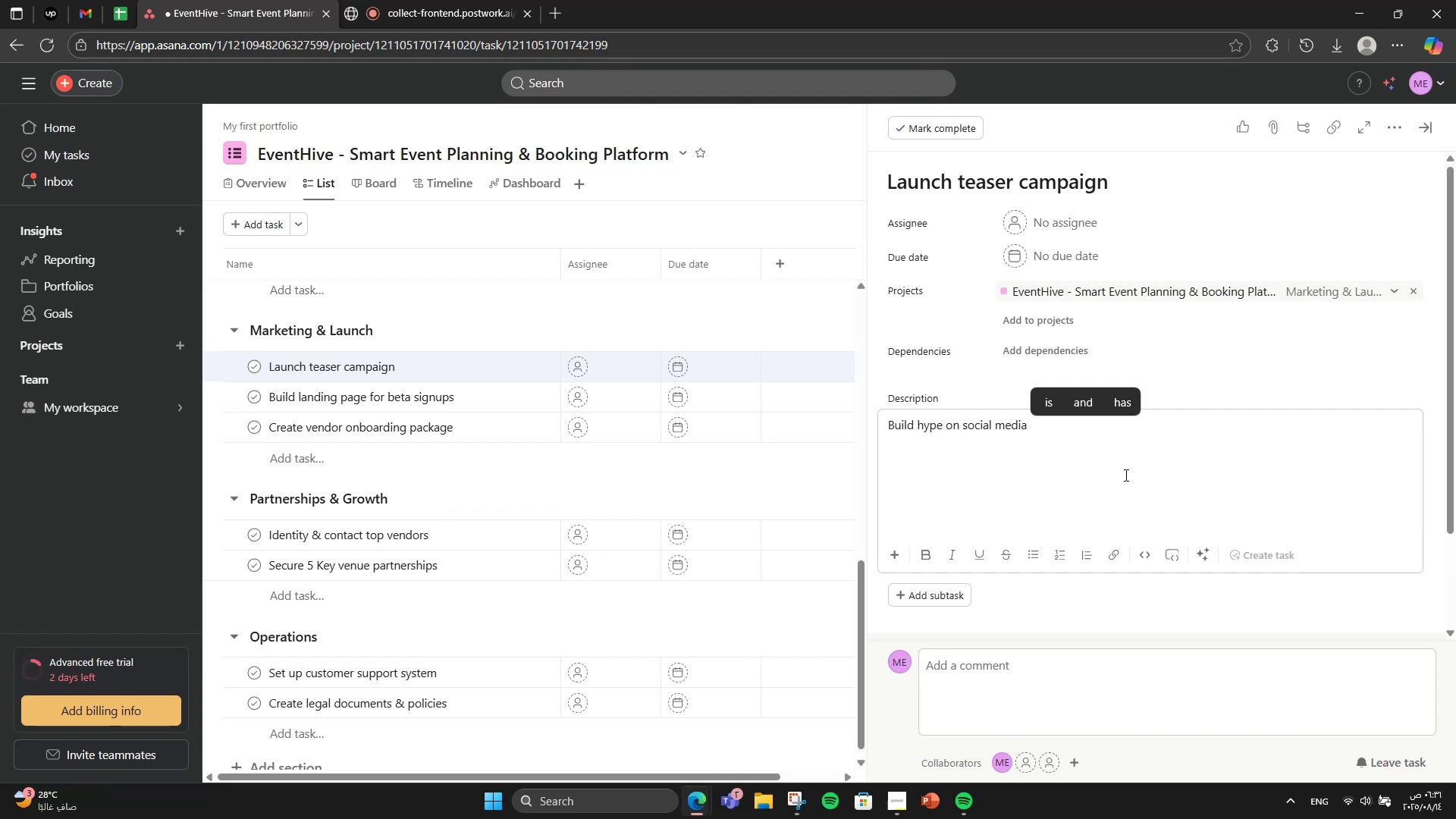 
wait(6.13)
 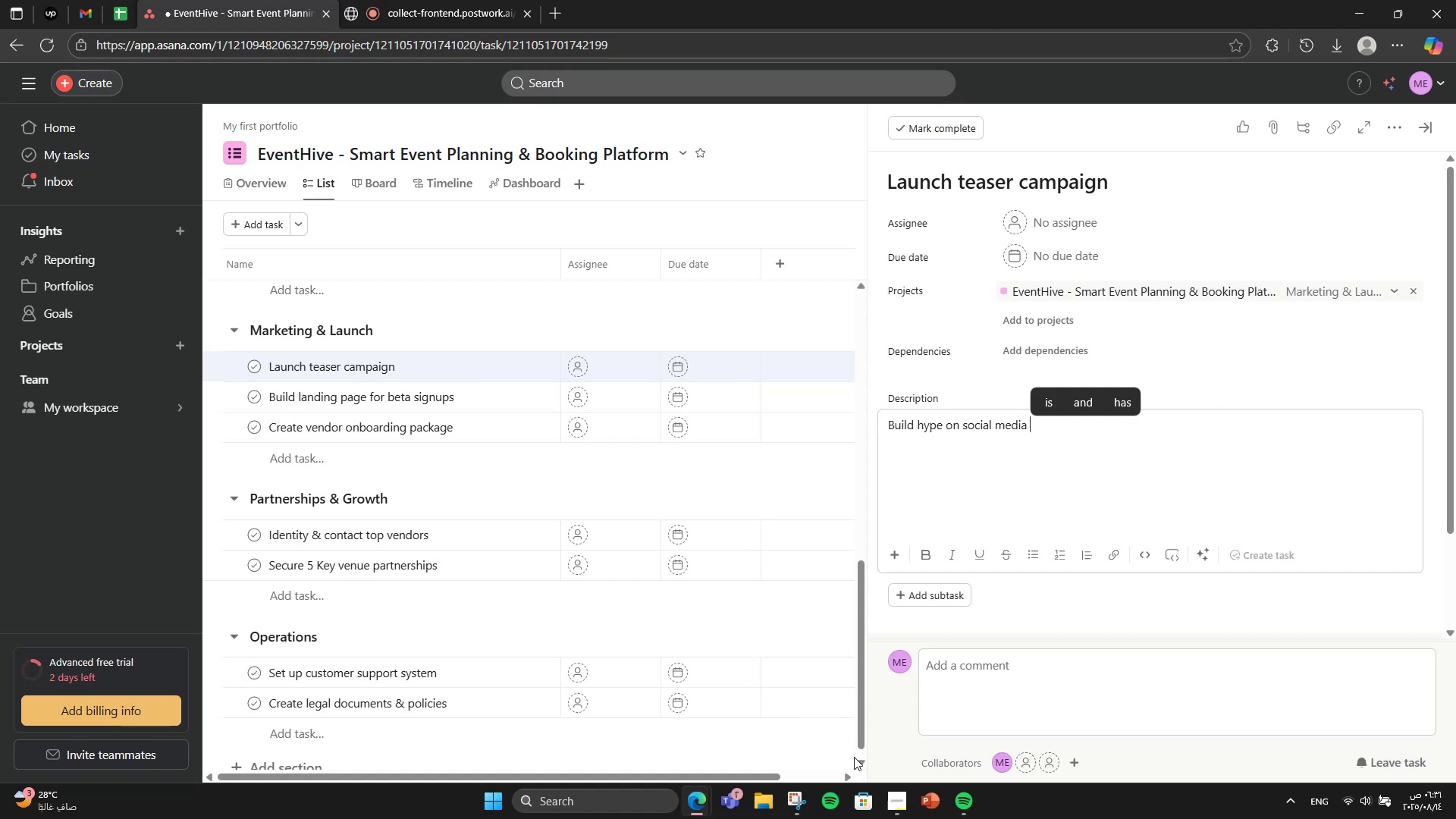 
type(& event forums.)
 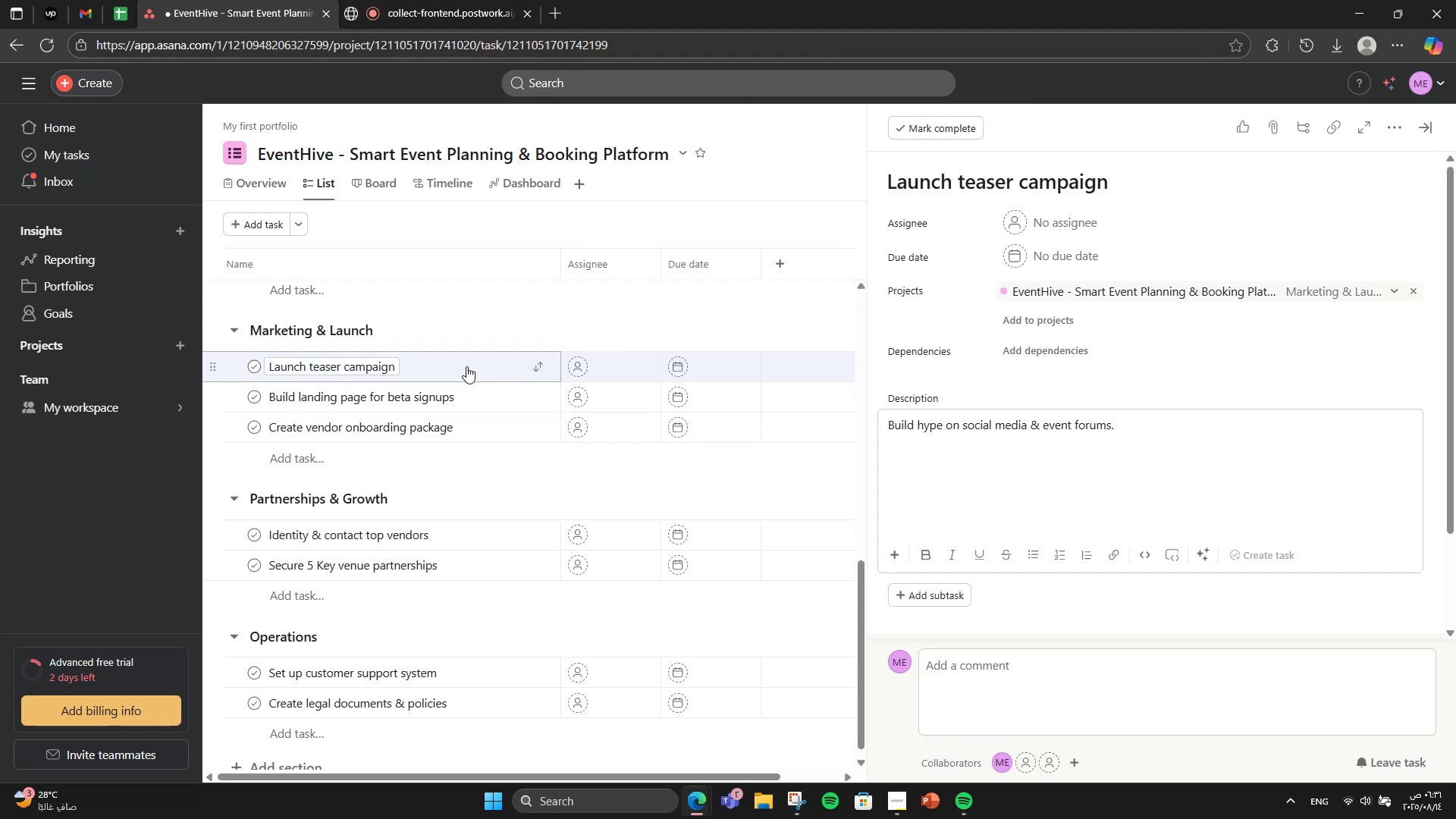 
left_click([473, 389])
 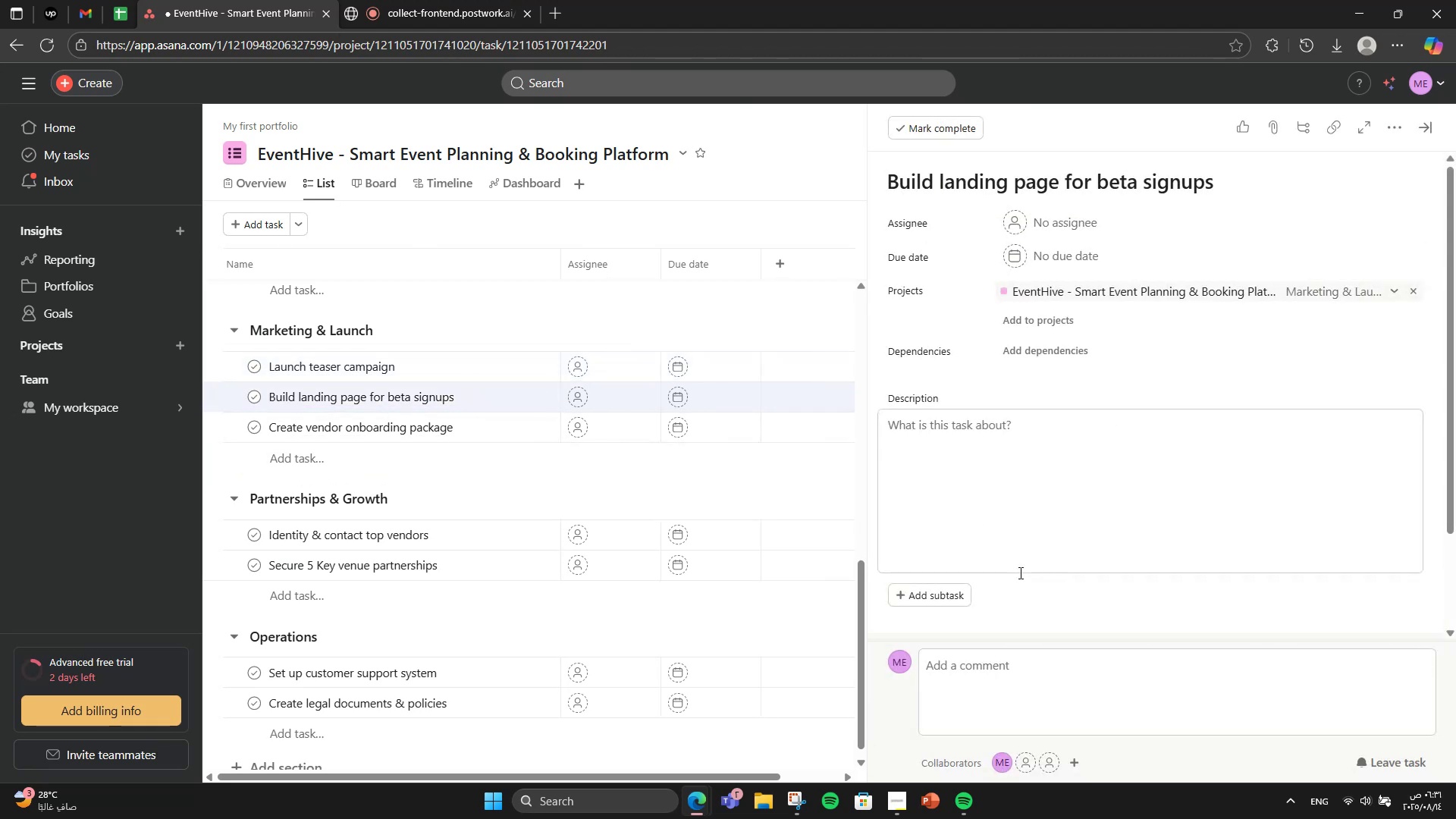 
left_click([1020, 573])
 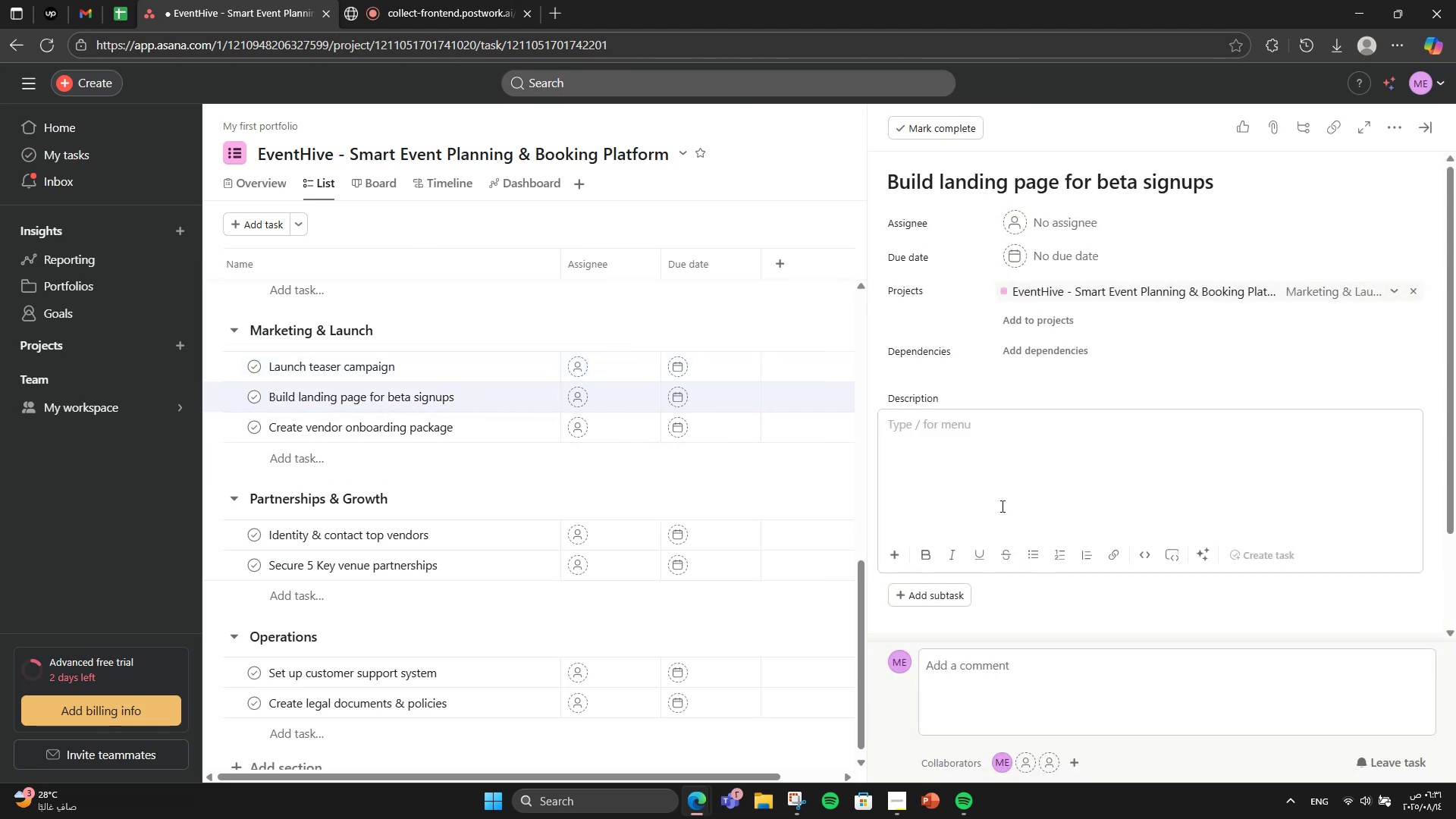 
wait(6.83)
 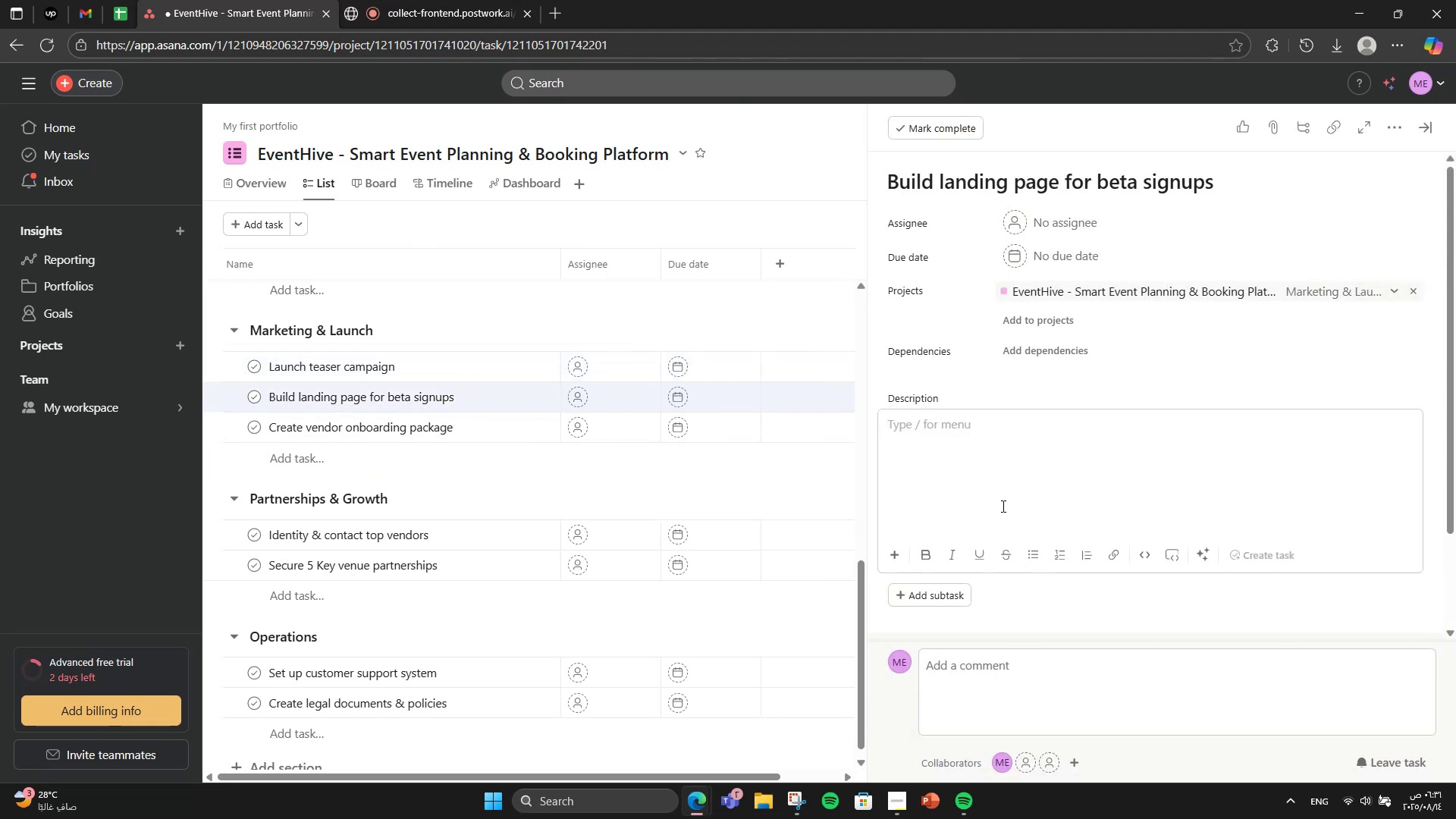 
type(Capy)
key(Backspace)
type(ture emails )
 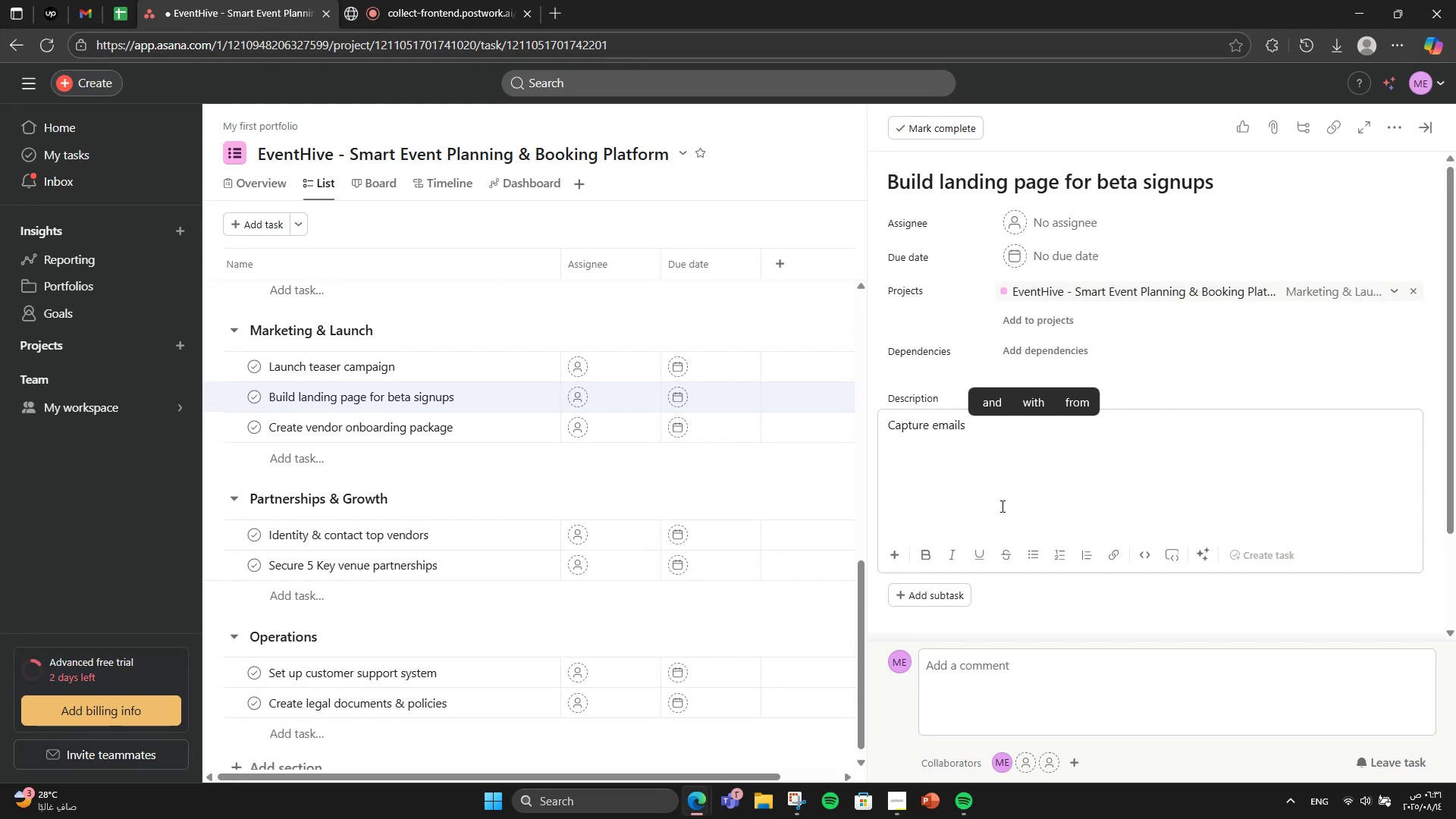 
wait(5.47)
 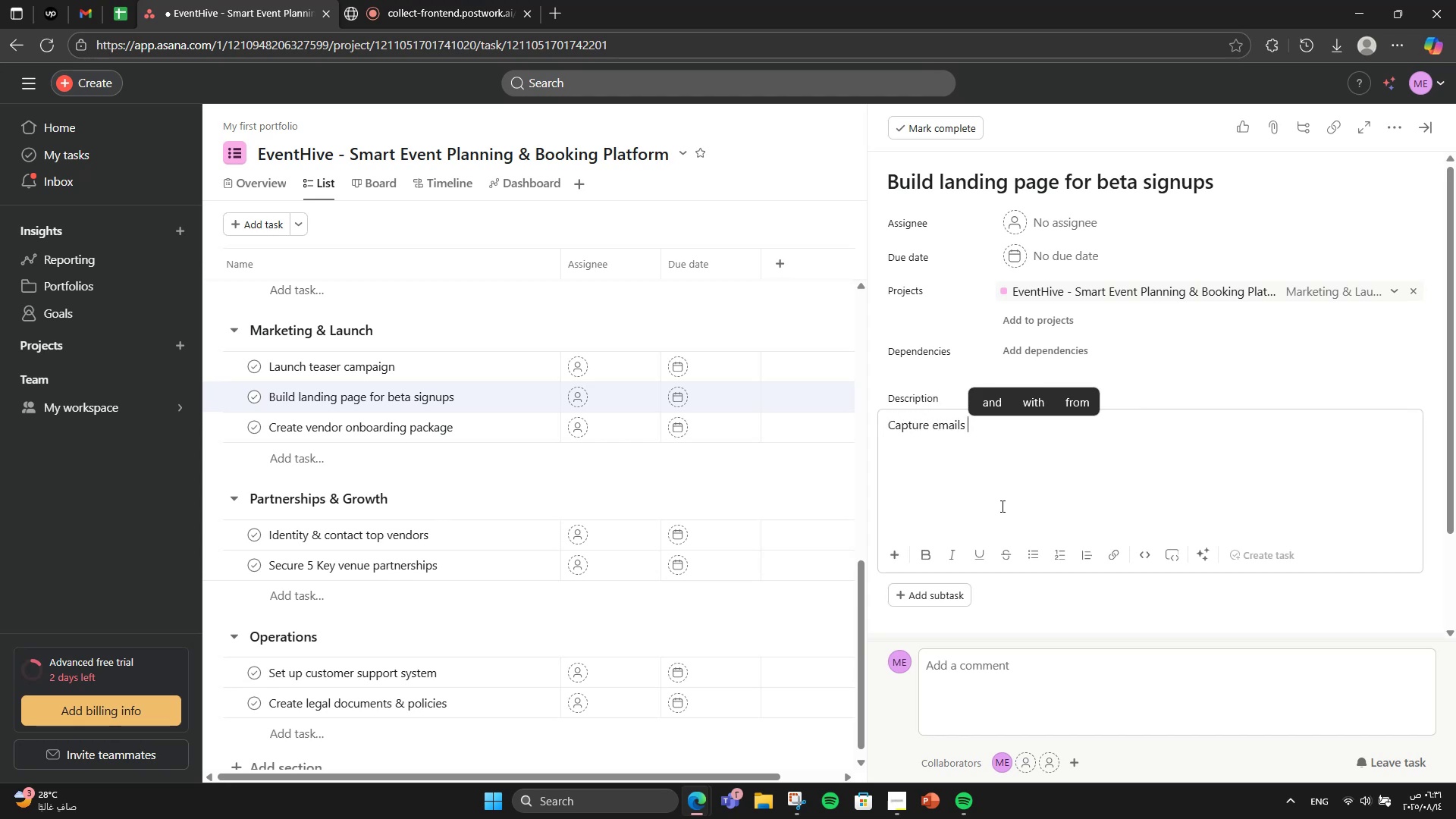 
type(of s)
key(Backspace)
type(early users befor )
key(Backspace)
type(e app launche)
key(Backspace)
 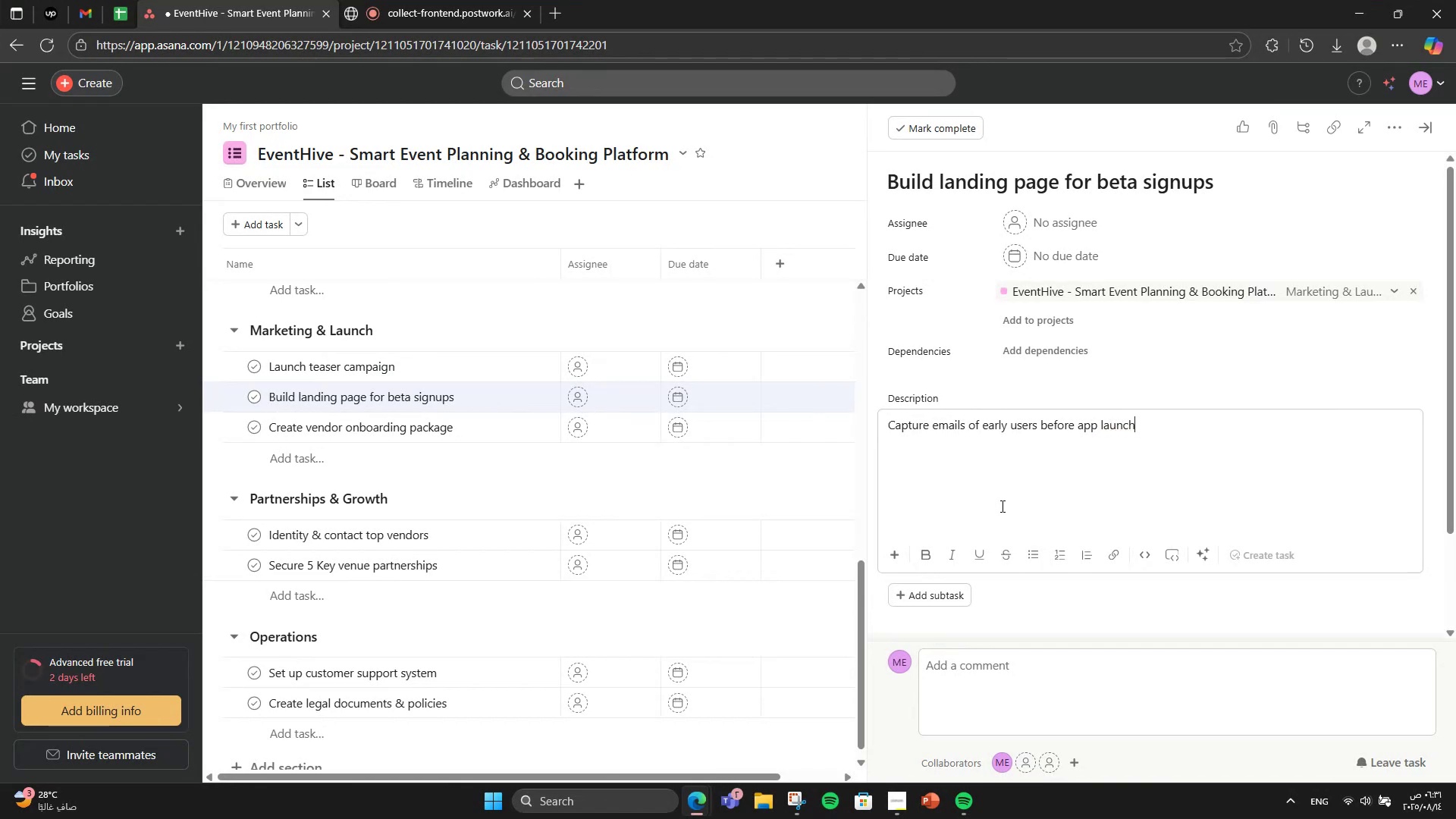 
scroll: coordinate [998, 510], scroll_direction: down, amount: 1.0
 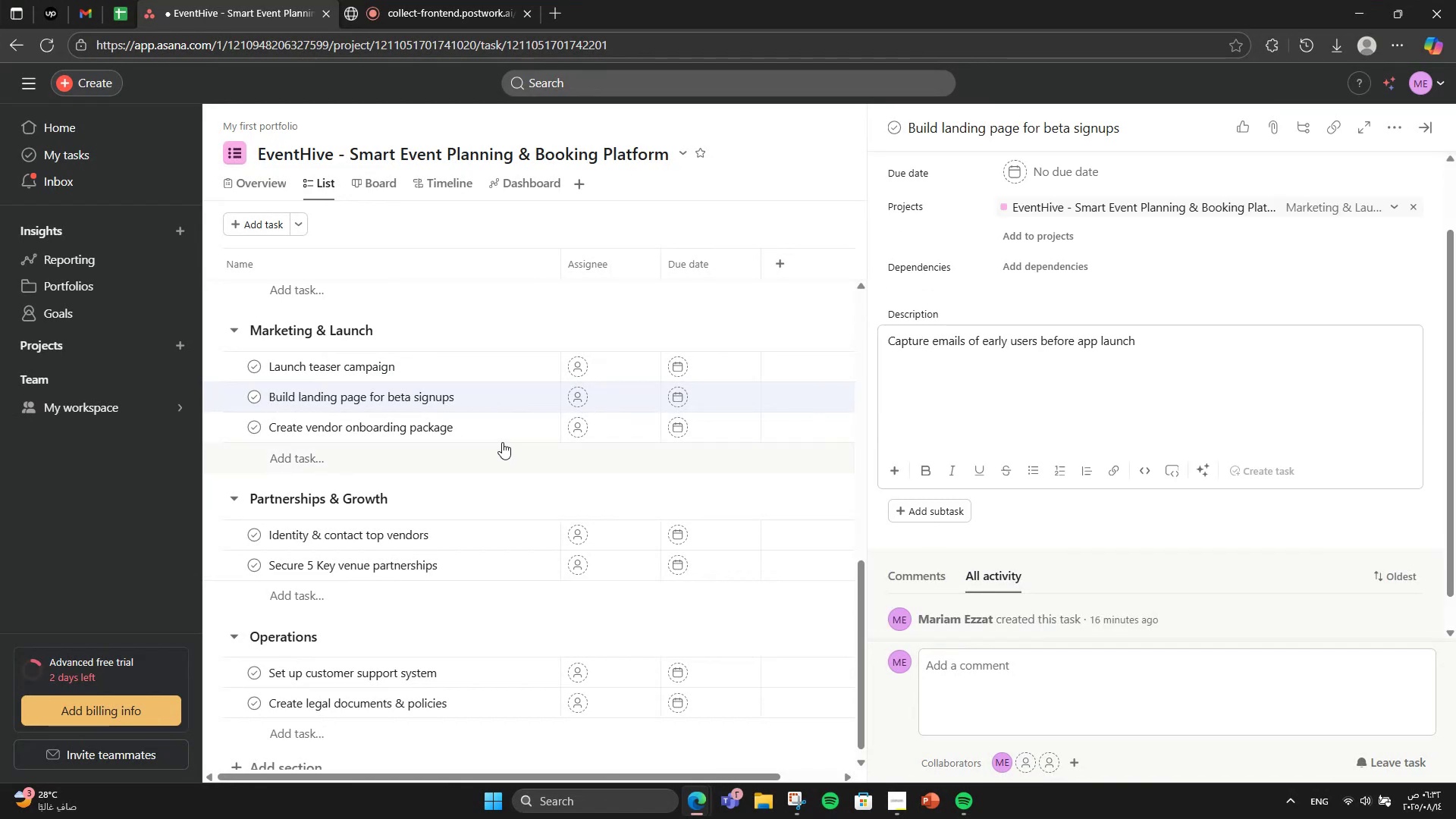 
left_click([513, 431])
 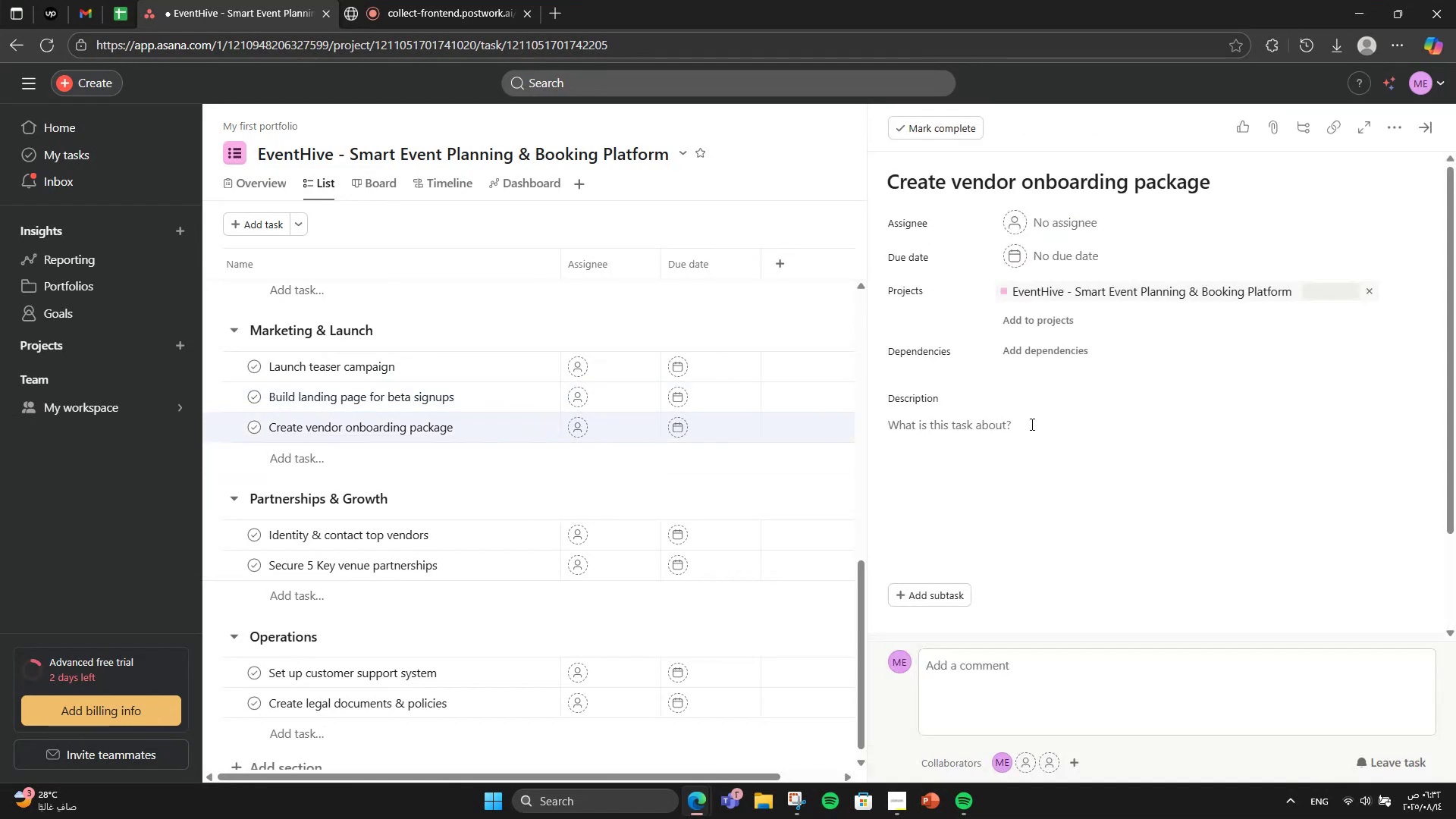 
scroll: coordinate [1031, 423], scroll_direction: down, amount: 1.0
 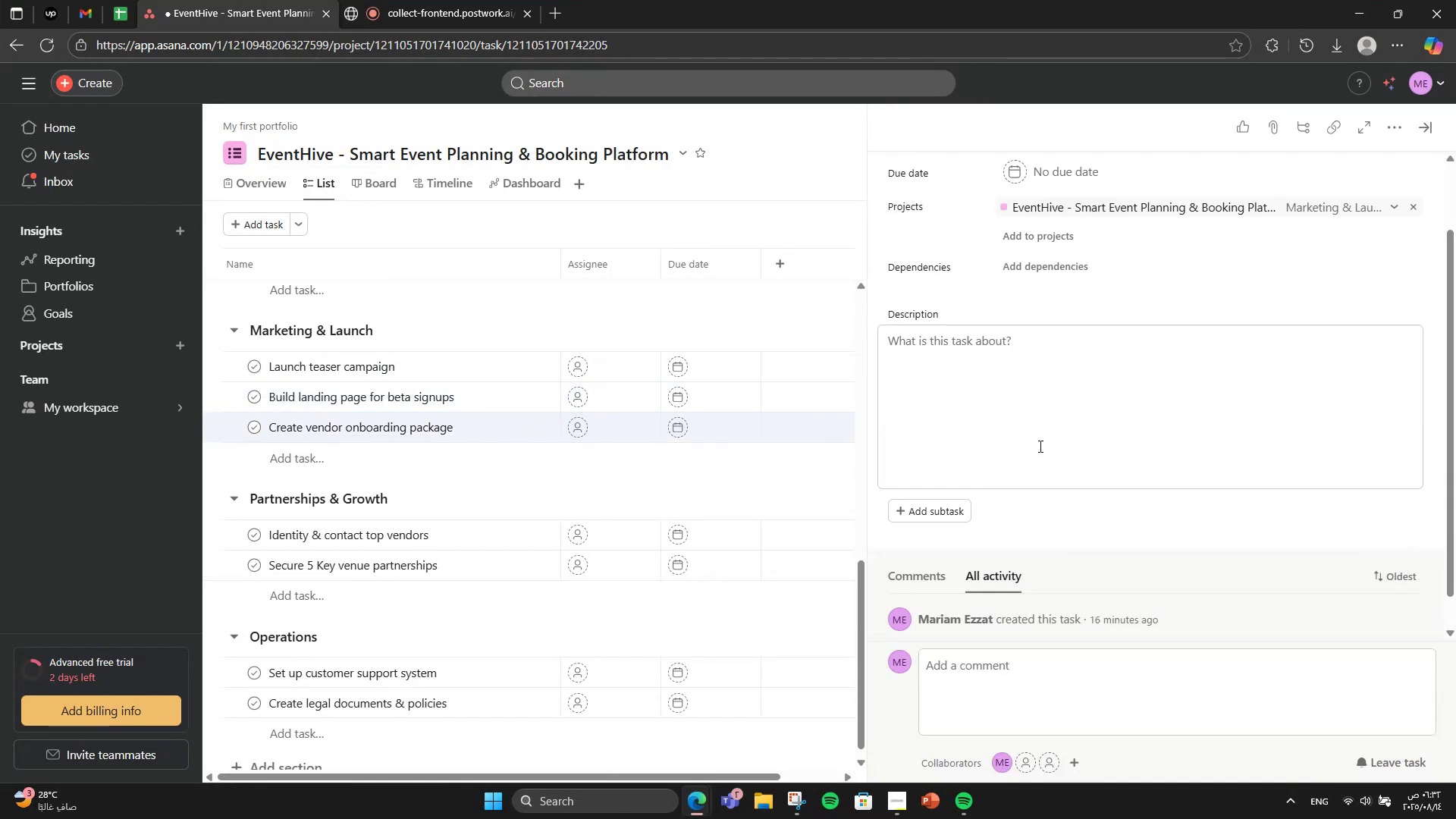 
left_click([1039, 446])
 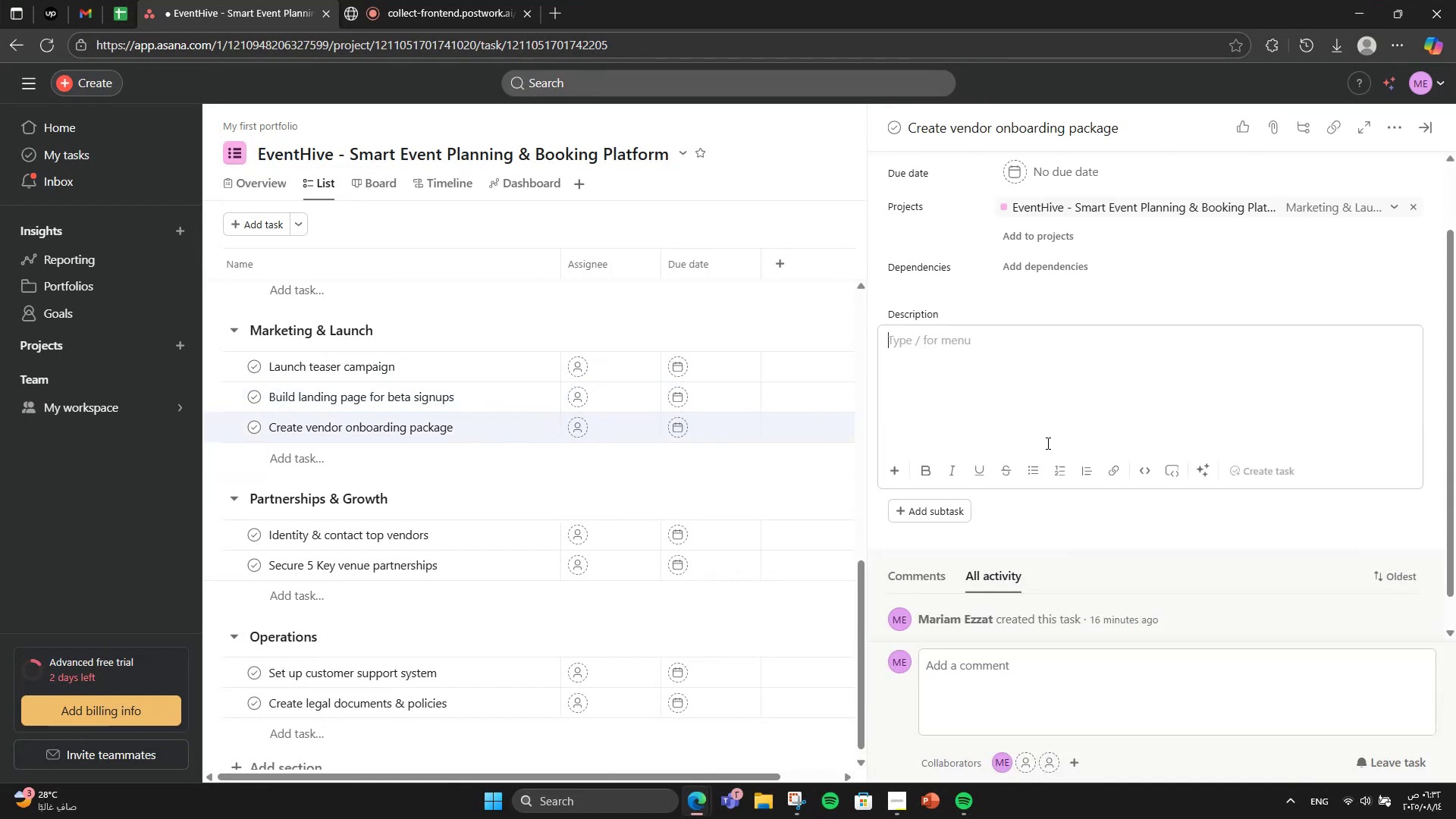 
type(Provide guide & incentives for earcly )
key(Backspace)
key(Backspace)
key(Backspace)
key(Backspace)
type(k)
key(Backspace)
type(ly vendo )
key(Backspace)
type(r signups.)
 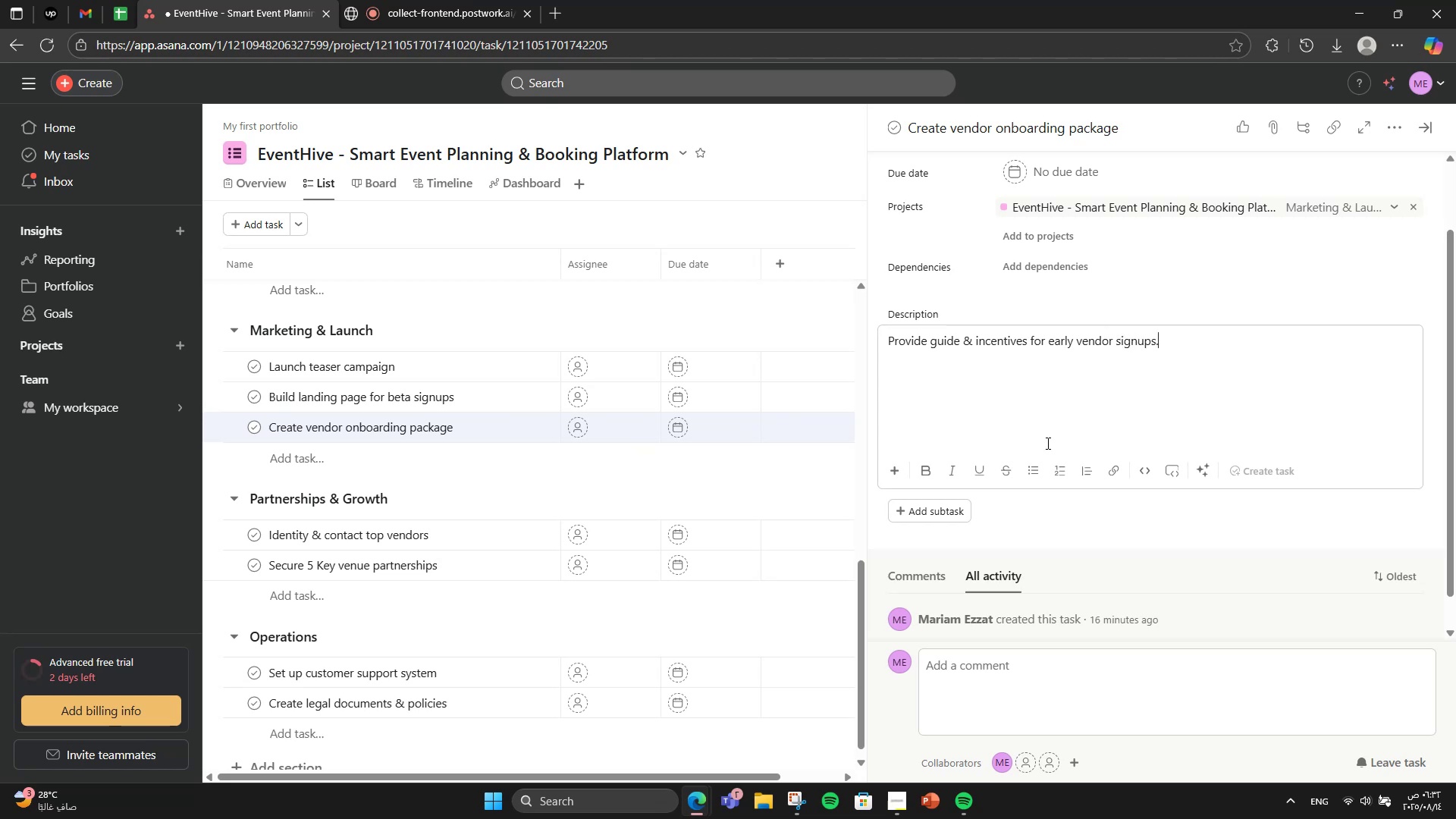 
left_click([463, 540])
 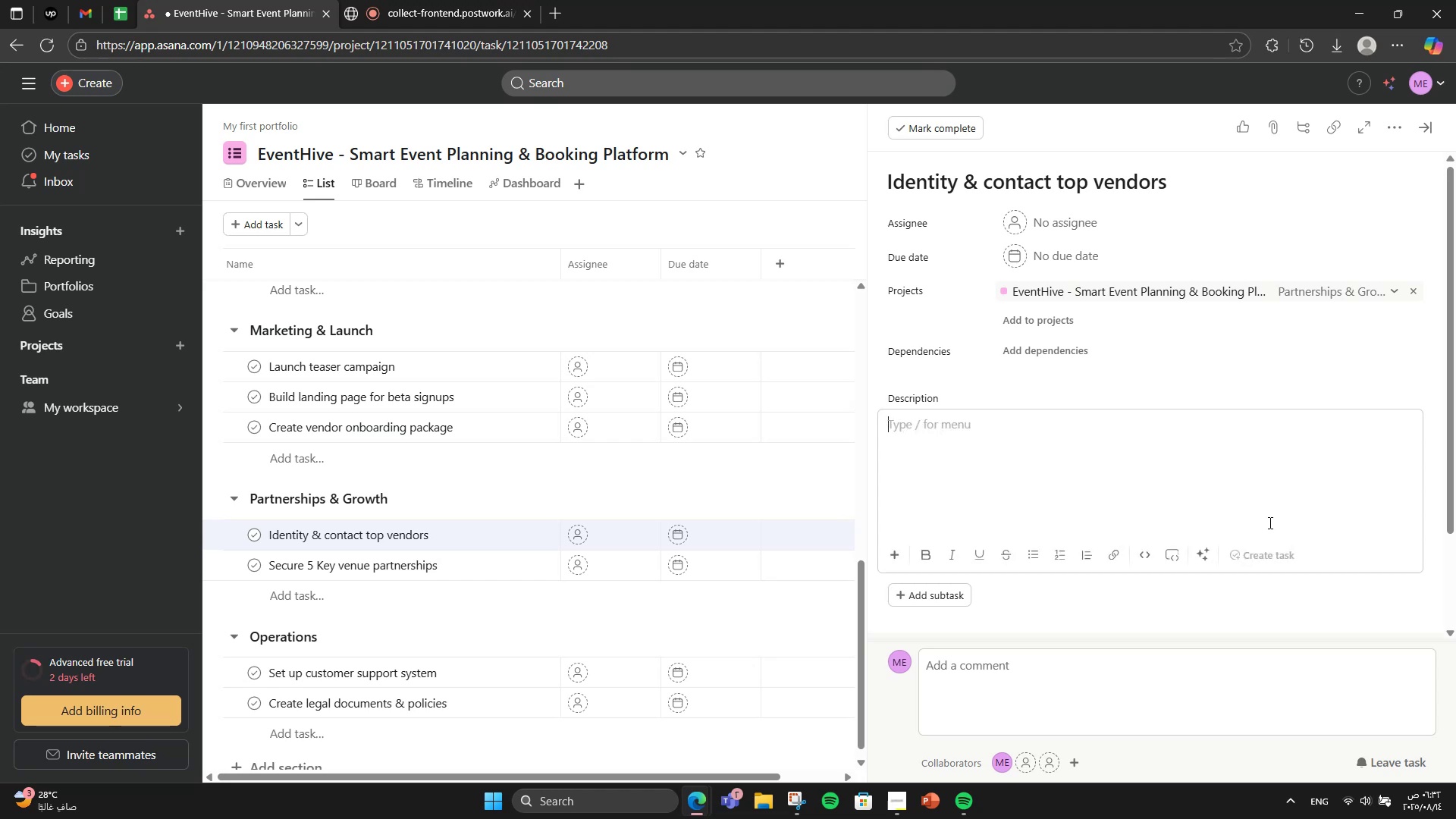 
wait(17.02)
 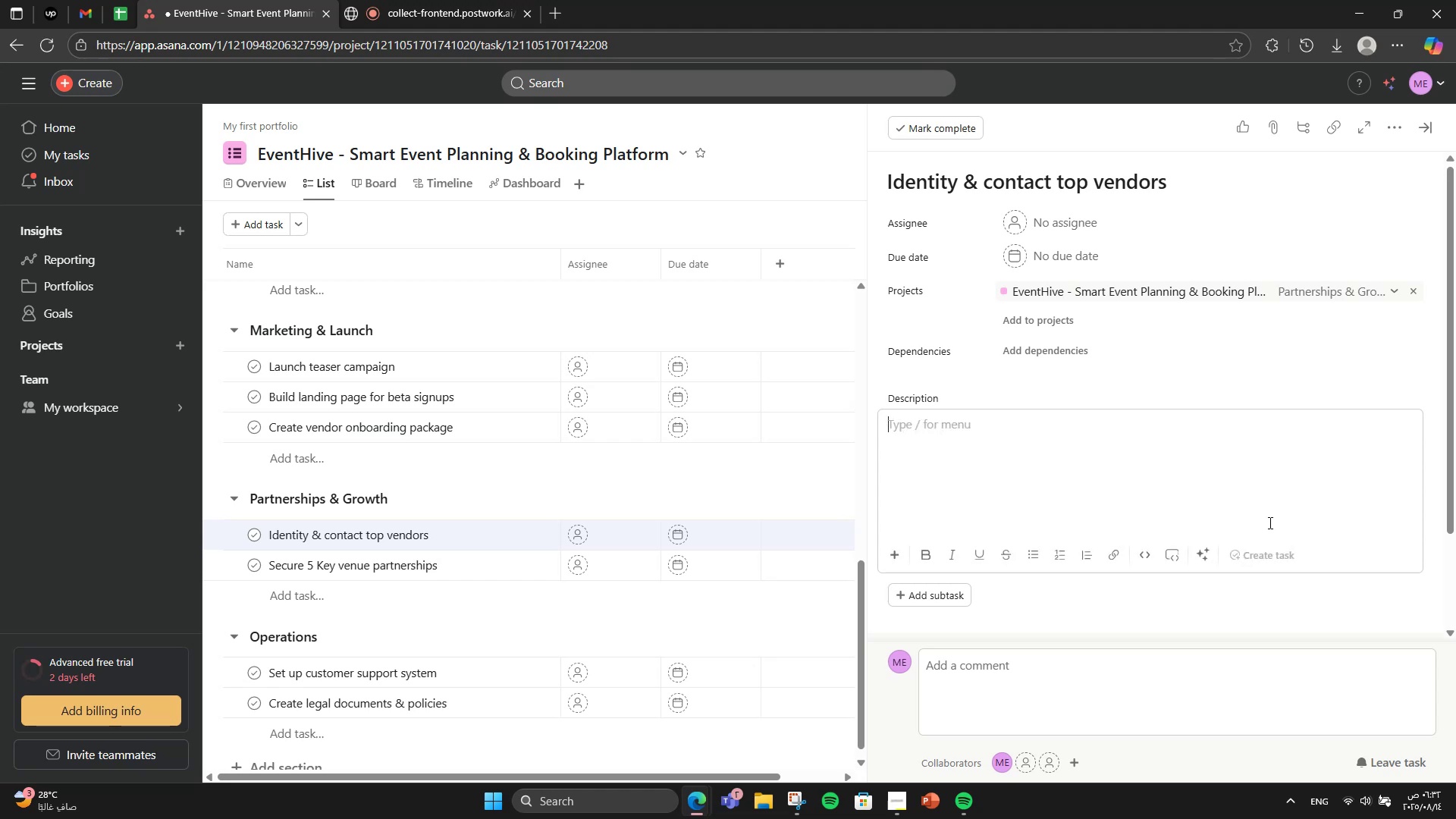 
type(Build list of top event suppliers & reach out. )
key(Backspace)
 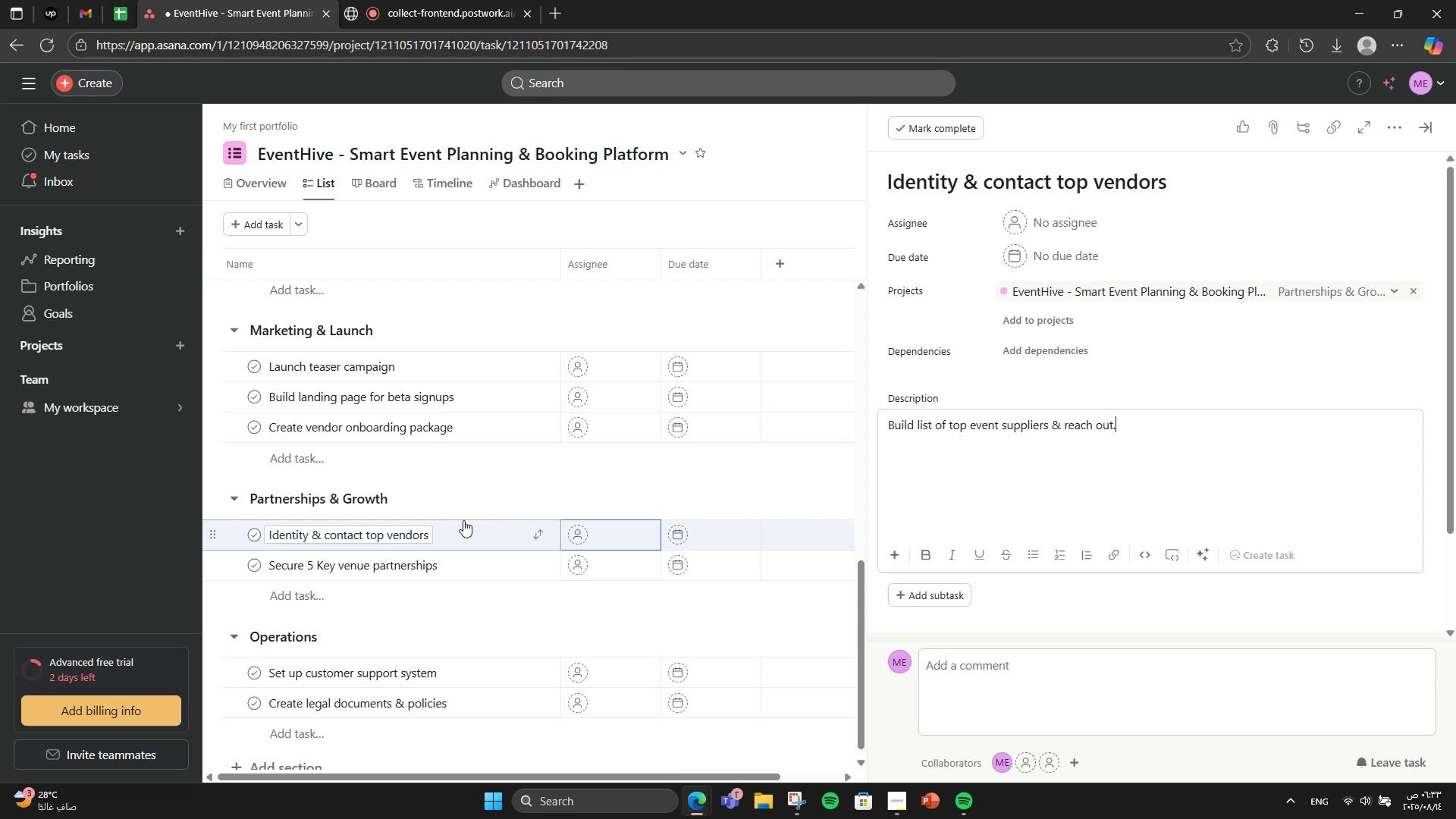 
left_click([457, 569])
 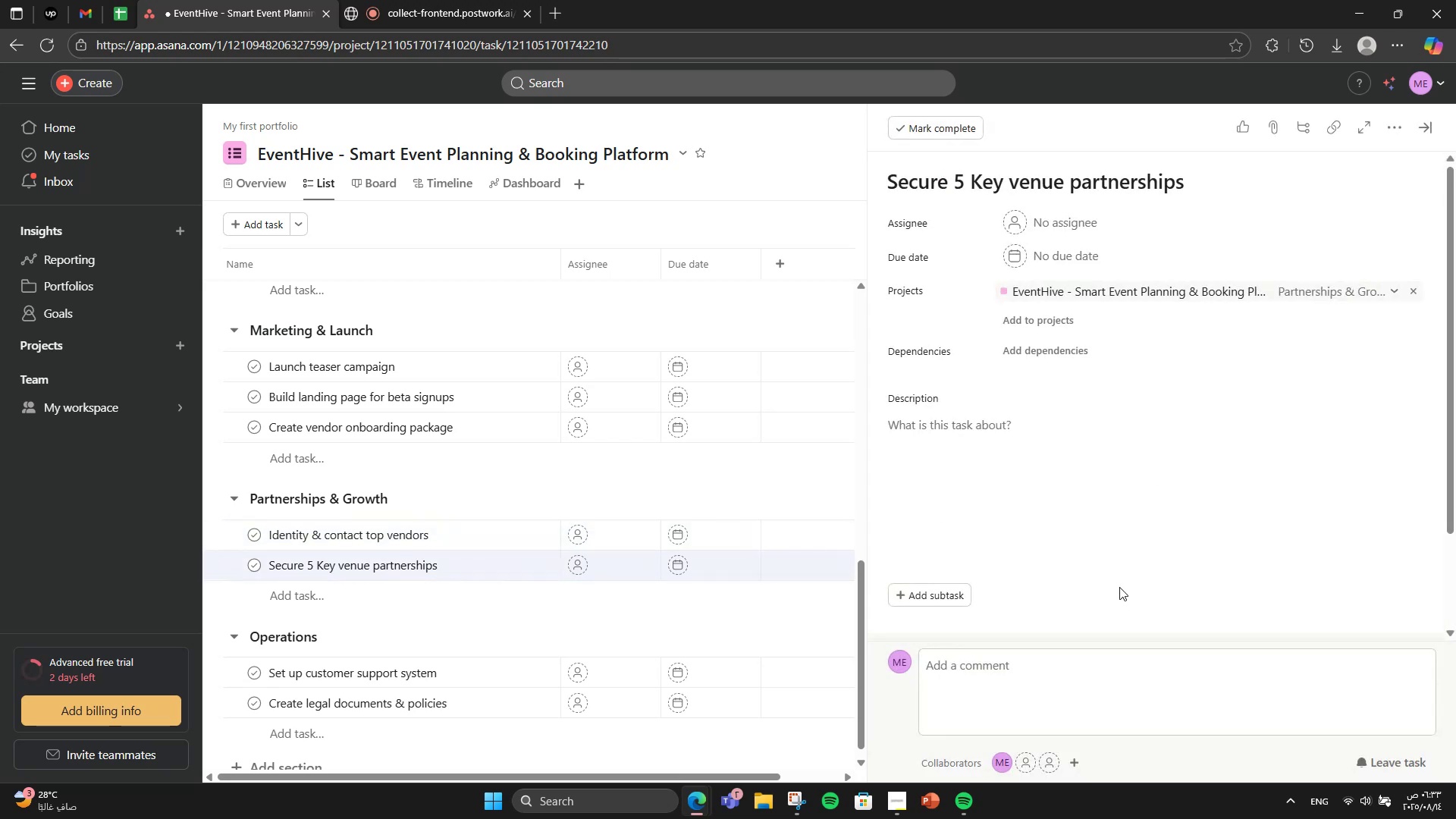 
left_click([1117, 537])
 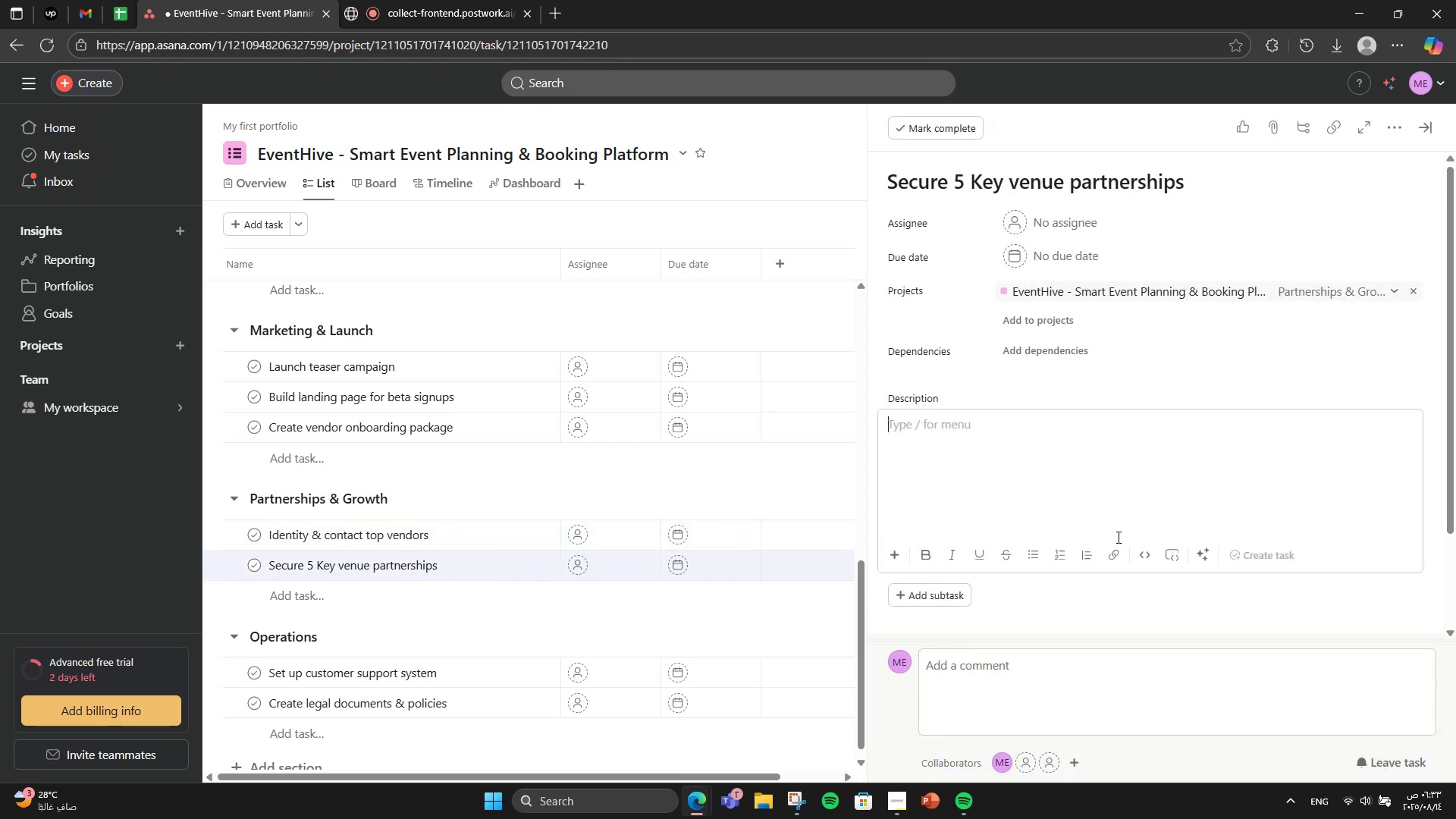 
type(Partner with pri)
key(Backspace)
type(emuim )
key(Backspace)
key(Backspace)
key(Backspace)
key(Backspace)
type(ium venur)
key(Backspace)
type(es for exclusive deals.)
 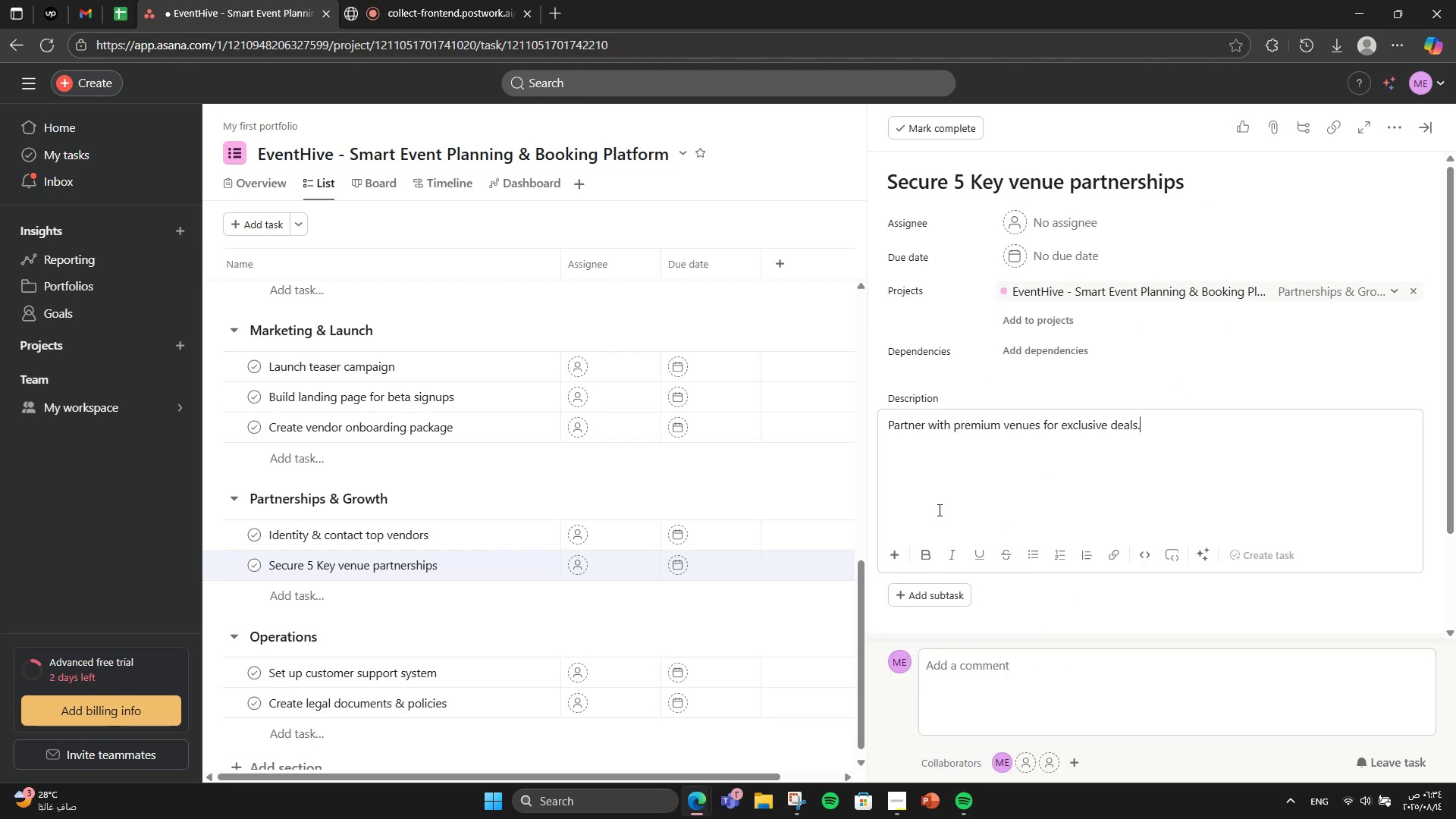 
wait(6.03)
 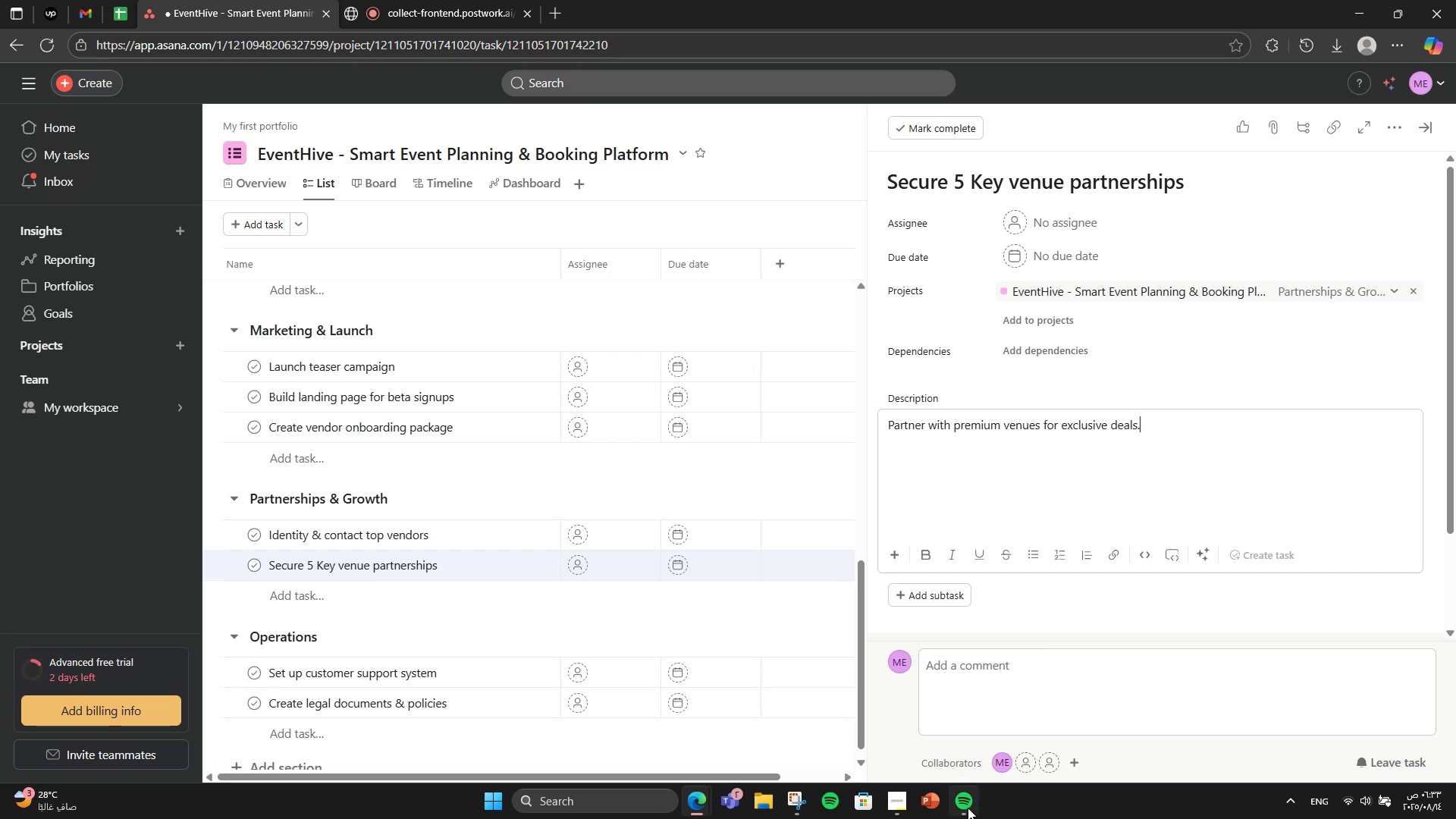 
left_click([450, 664])
 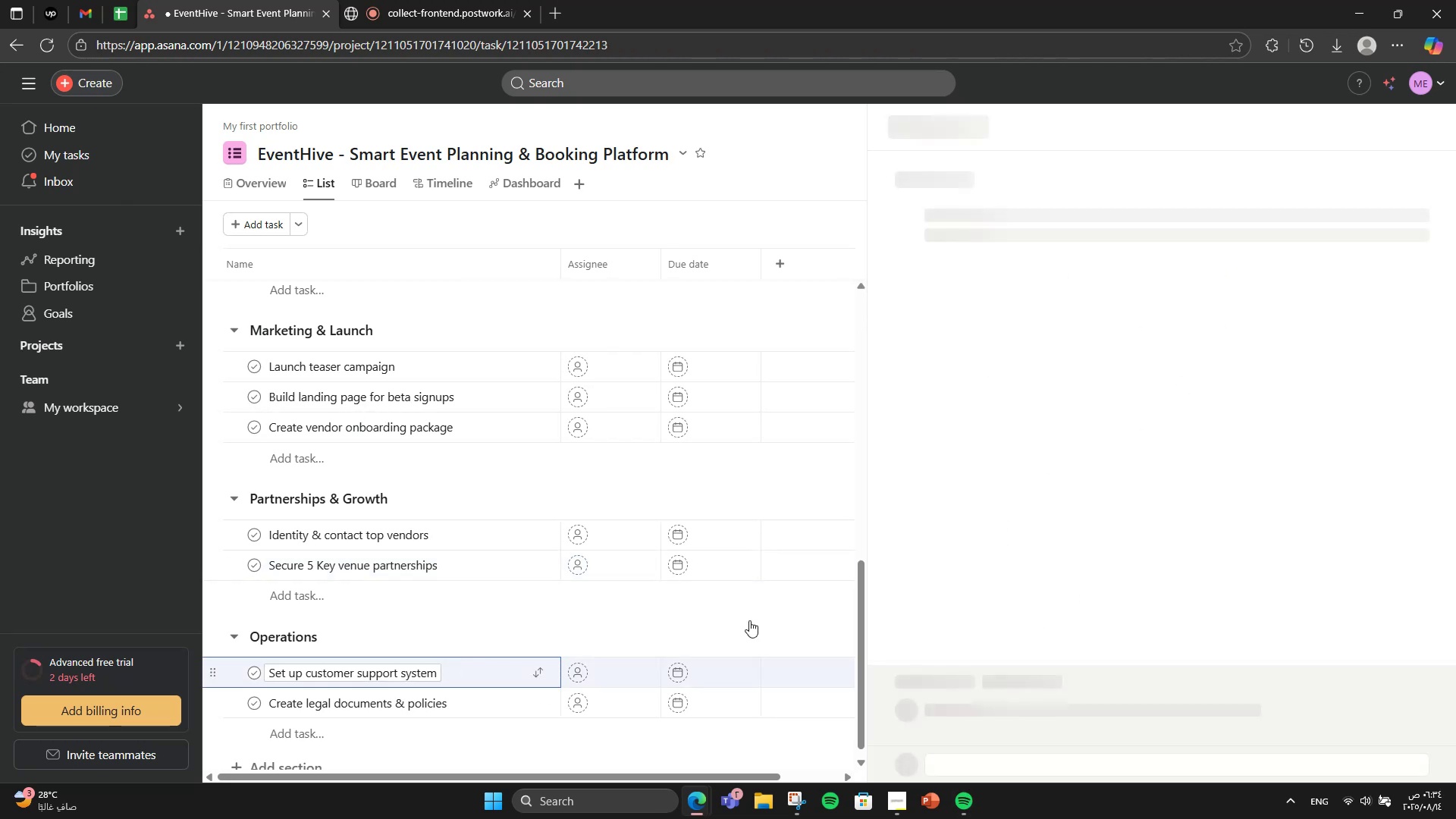 
scroll: coordinate [518, 563], scroll_direction: down, amount: 4.0
 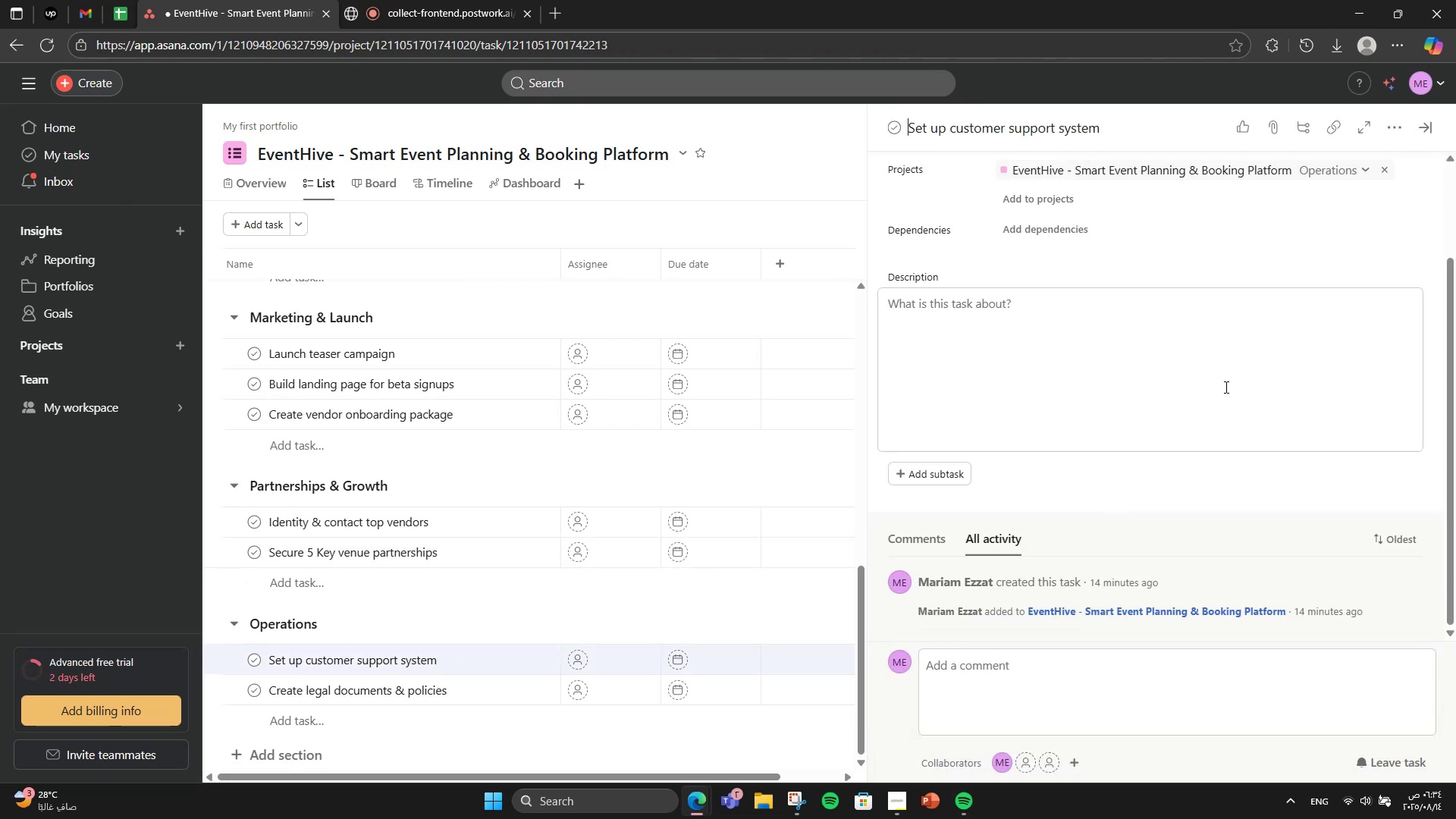 
left_click([1225, 387])
 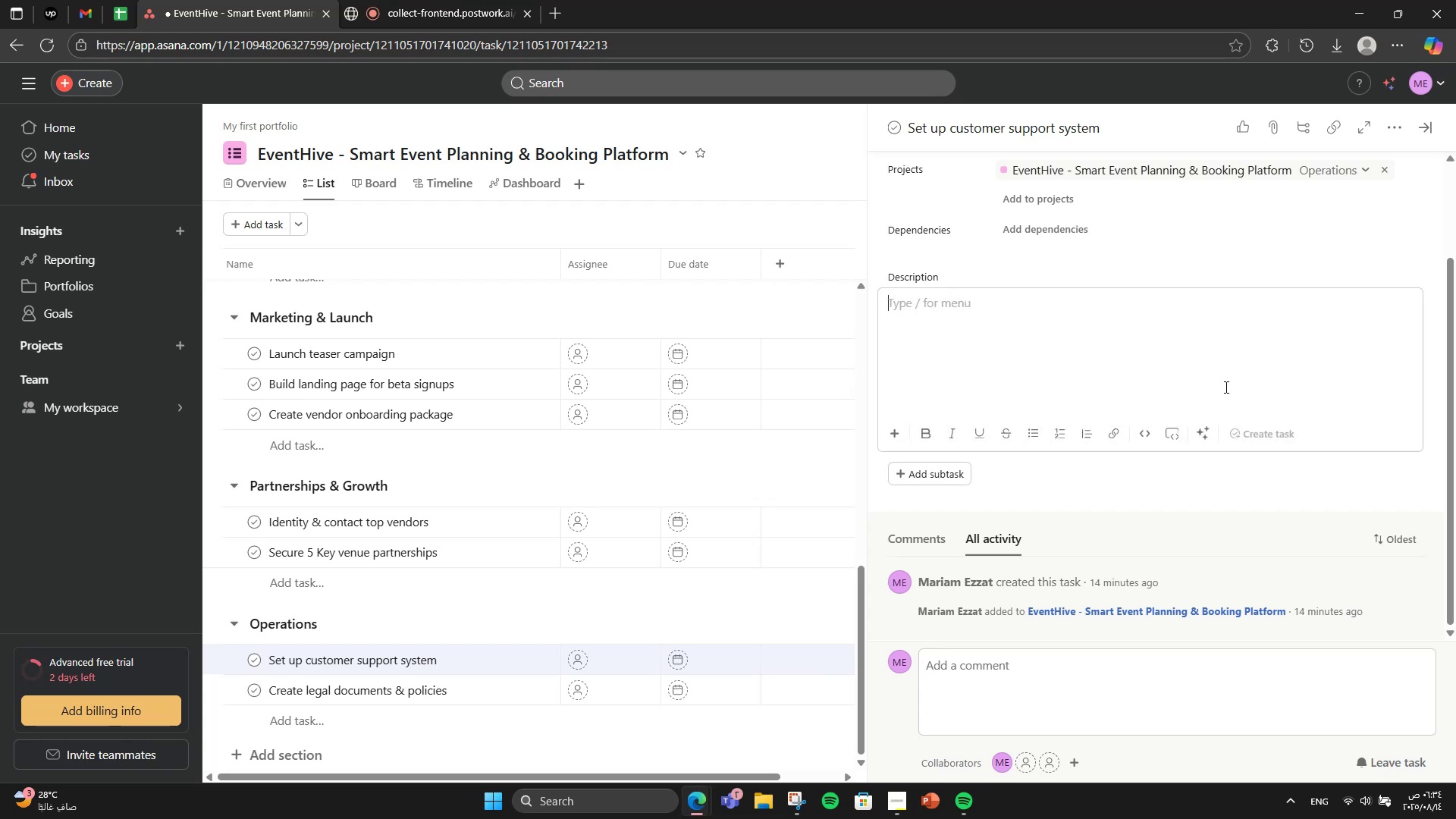 
type(Create email, live chat, and knowedge )
 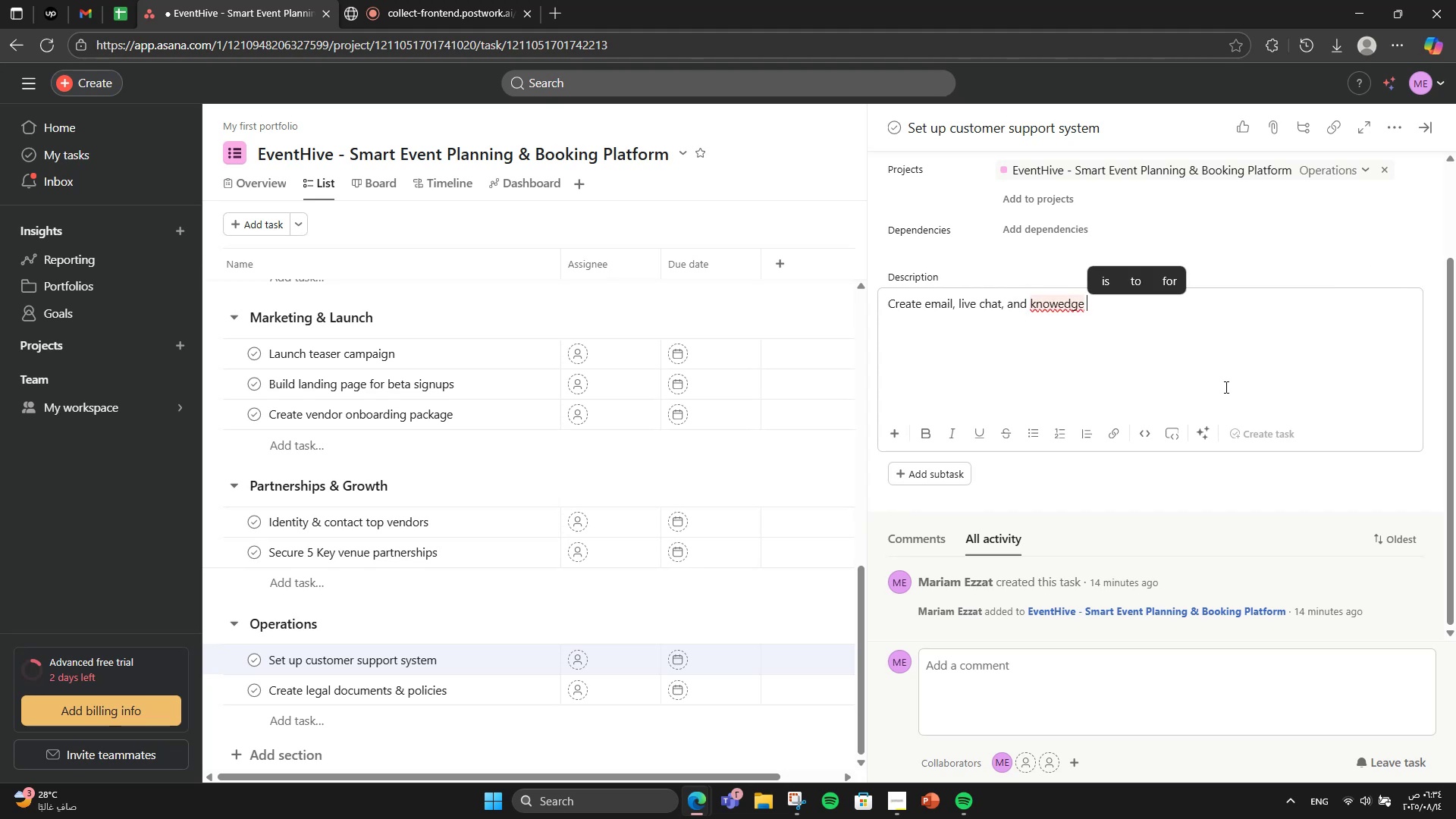 
key(Backspace)
key(Backspace)
key(Backspace)
key(Backspace)
key(Backspace)
type(ledge base.)
 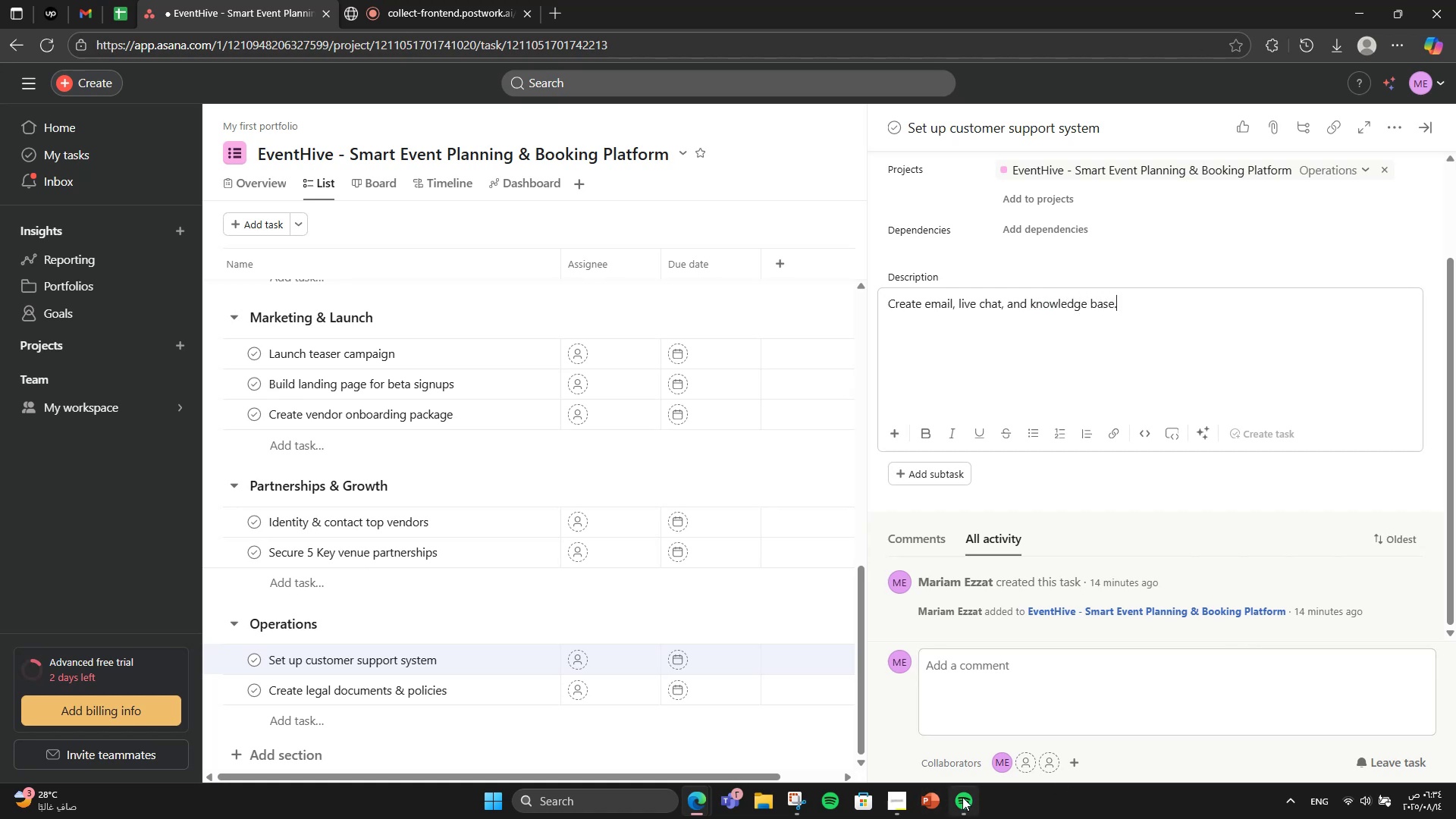 
left_click([981, 755])
 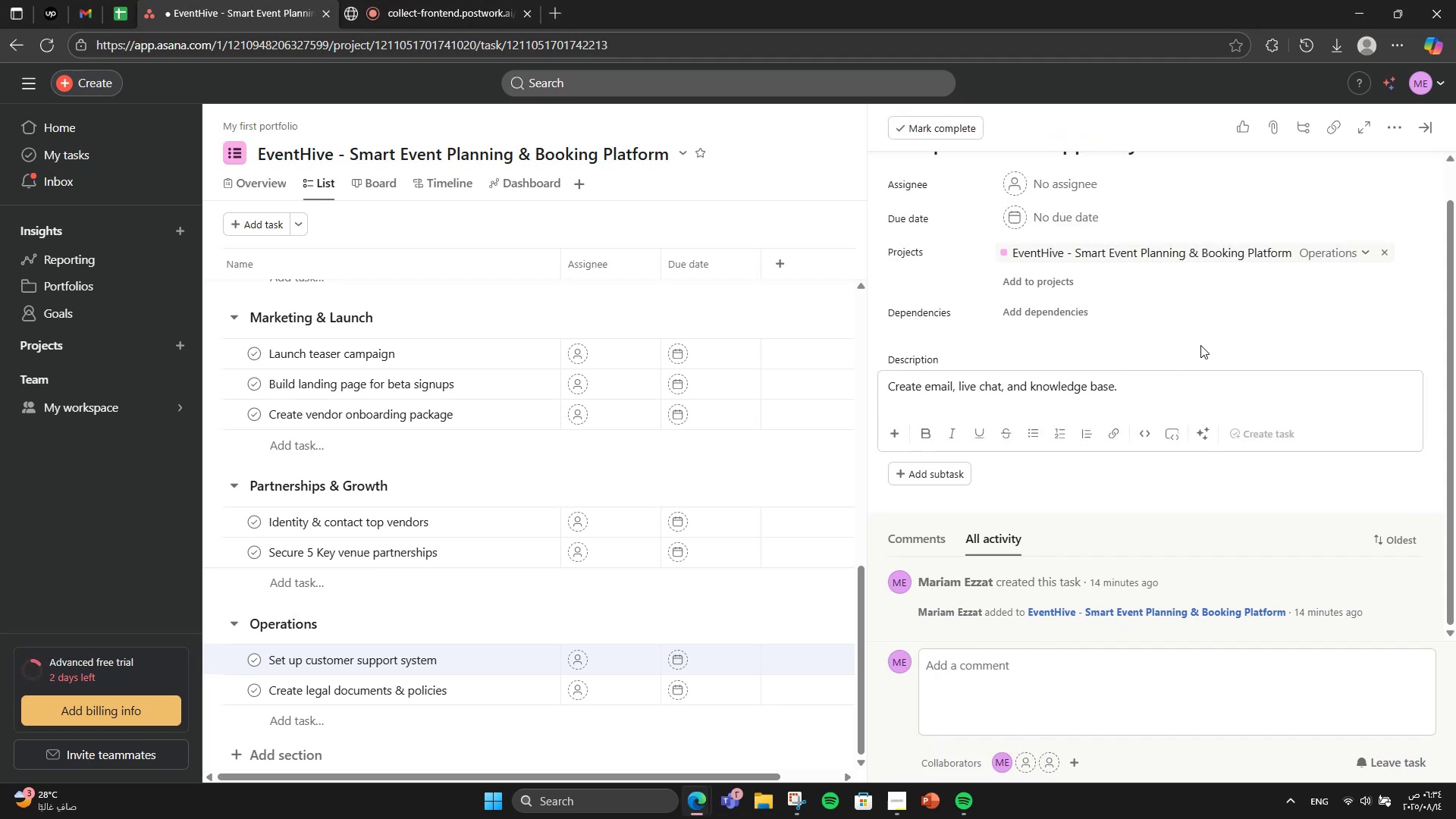 
wait(5.77)
 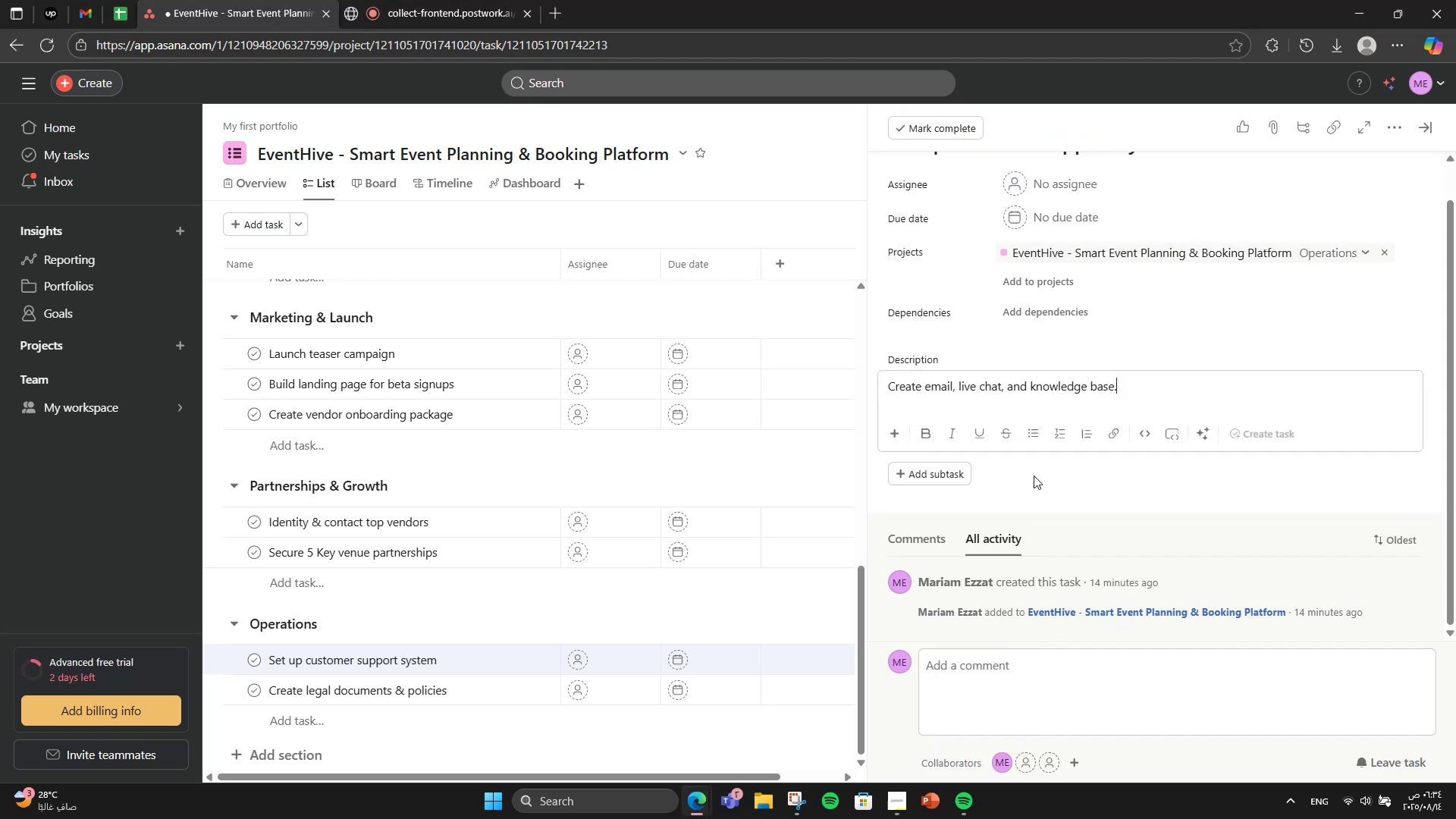 
left_click([485, 701])
 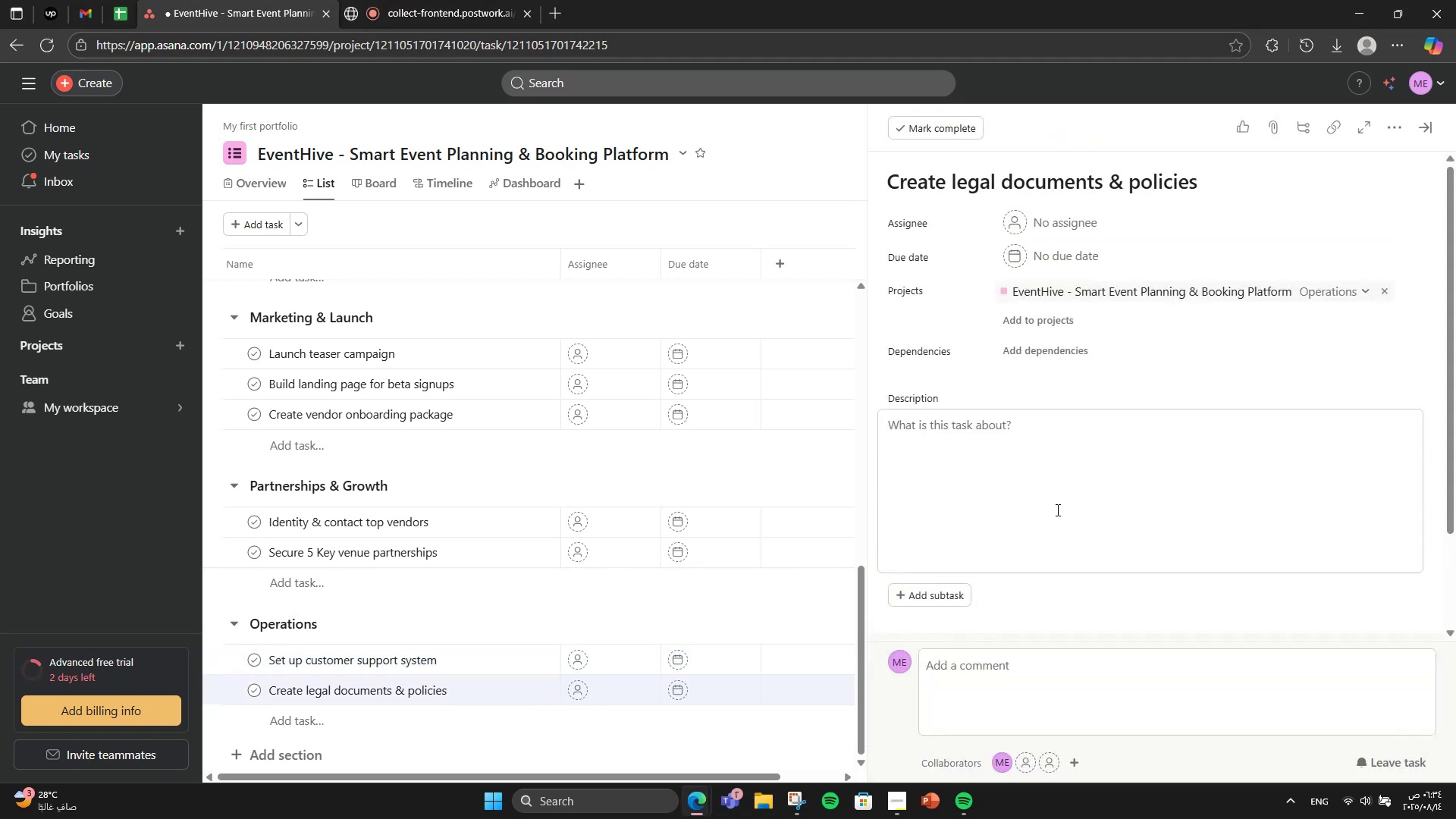 
left_click([1056, 510])
 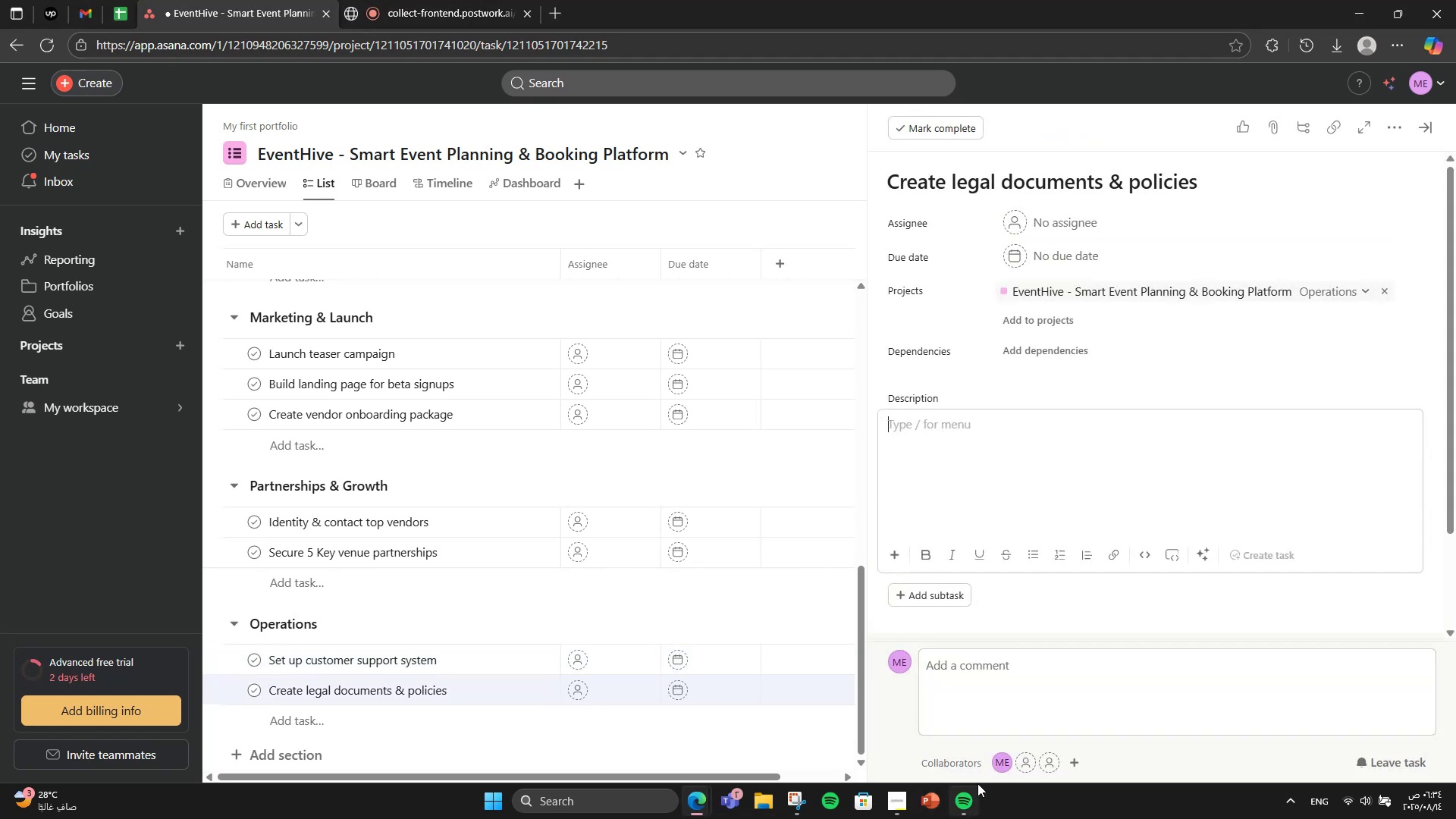 
left_click([988, 763])
 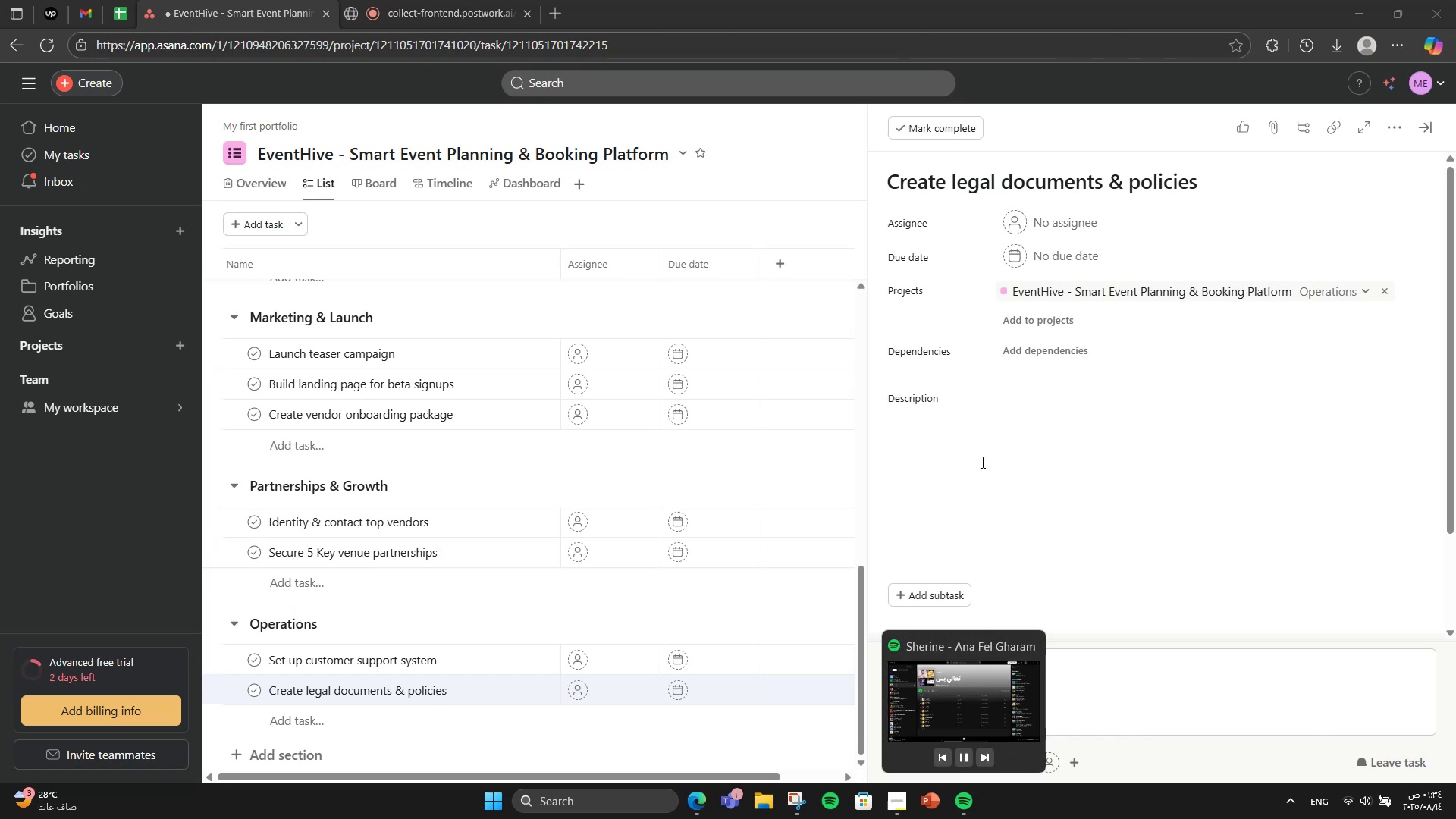 
left_click([977, 469])
 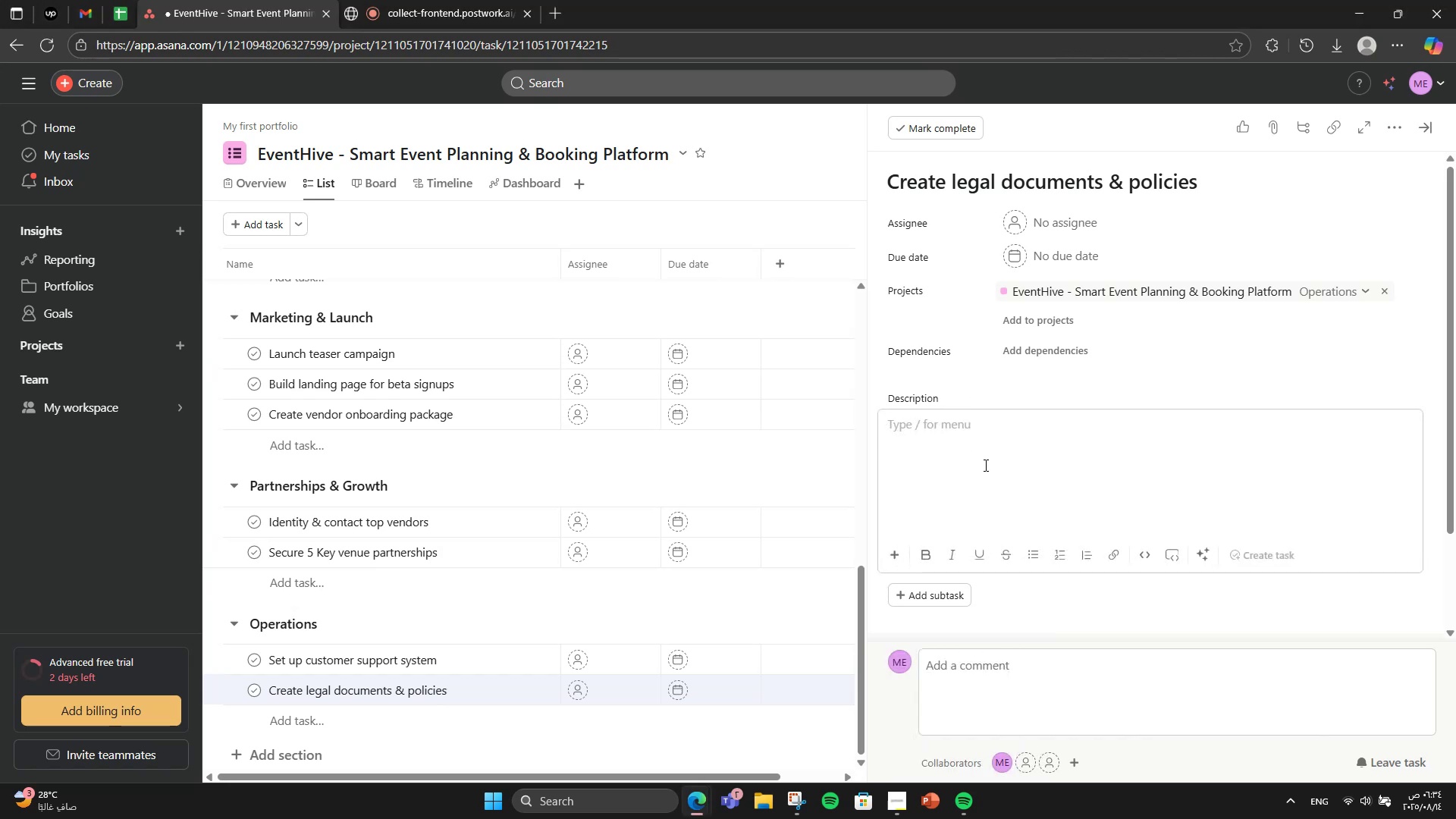 
type(Draef)
key(Backspace)
key(Backspace)
type(ft temr)
key(Backspace)
key(Backspace)
type(rms of service )
key(Backspace)
type(, Privact )
key(Backspace)
key(Backspace)
type(y )
 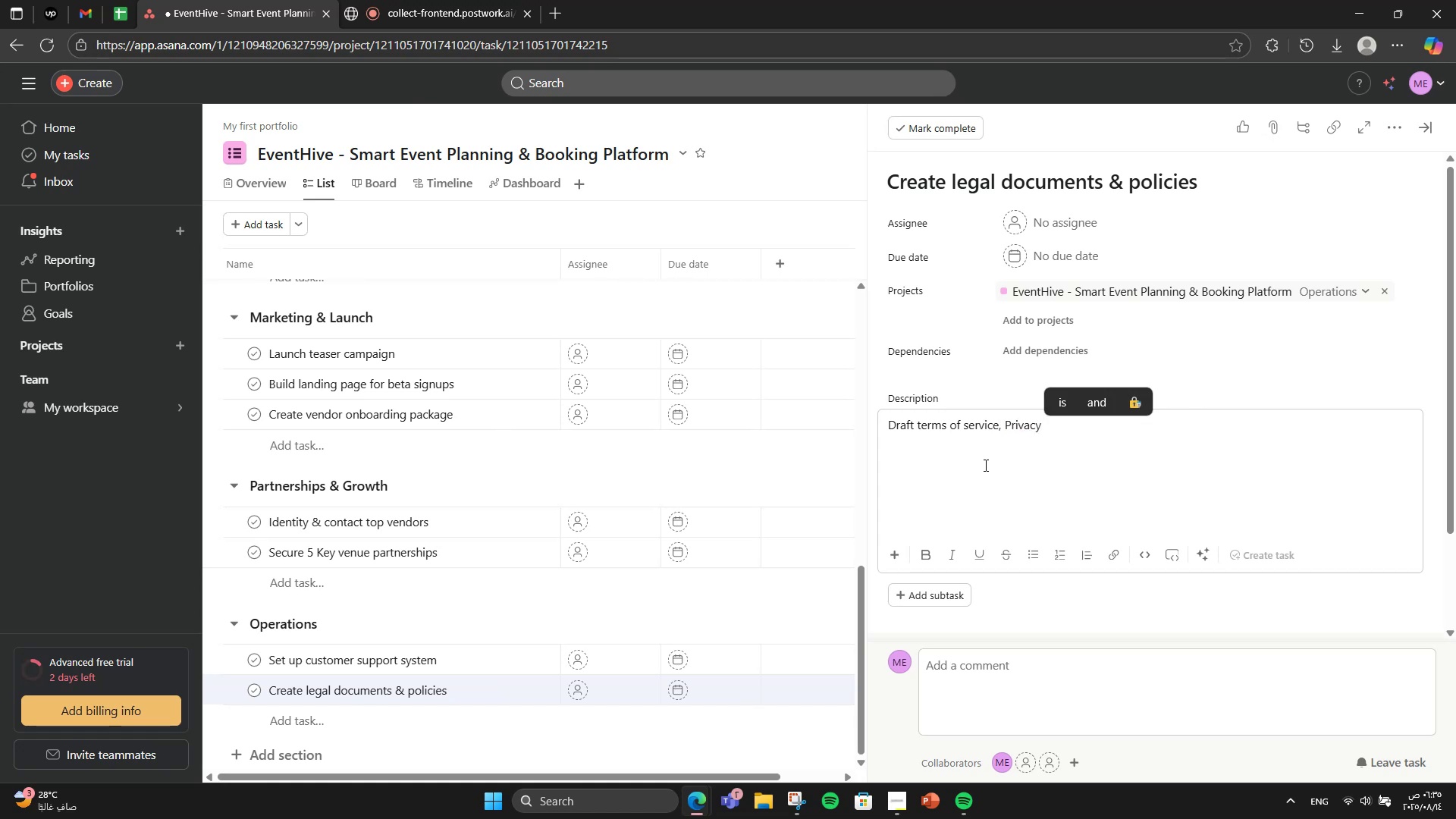 
type(police )
key(Backspace)
key(Backspace)
type(yy )
key(Backspace)
key(Backspace)
type(, and vendor agreements.)
 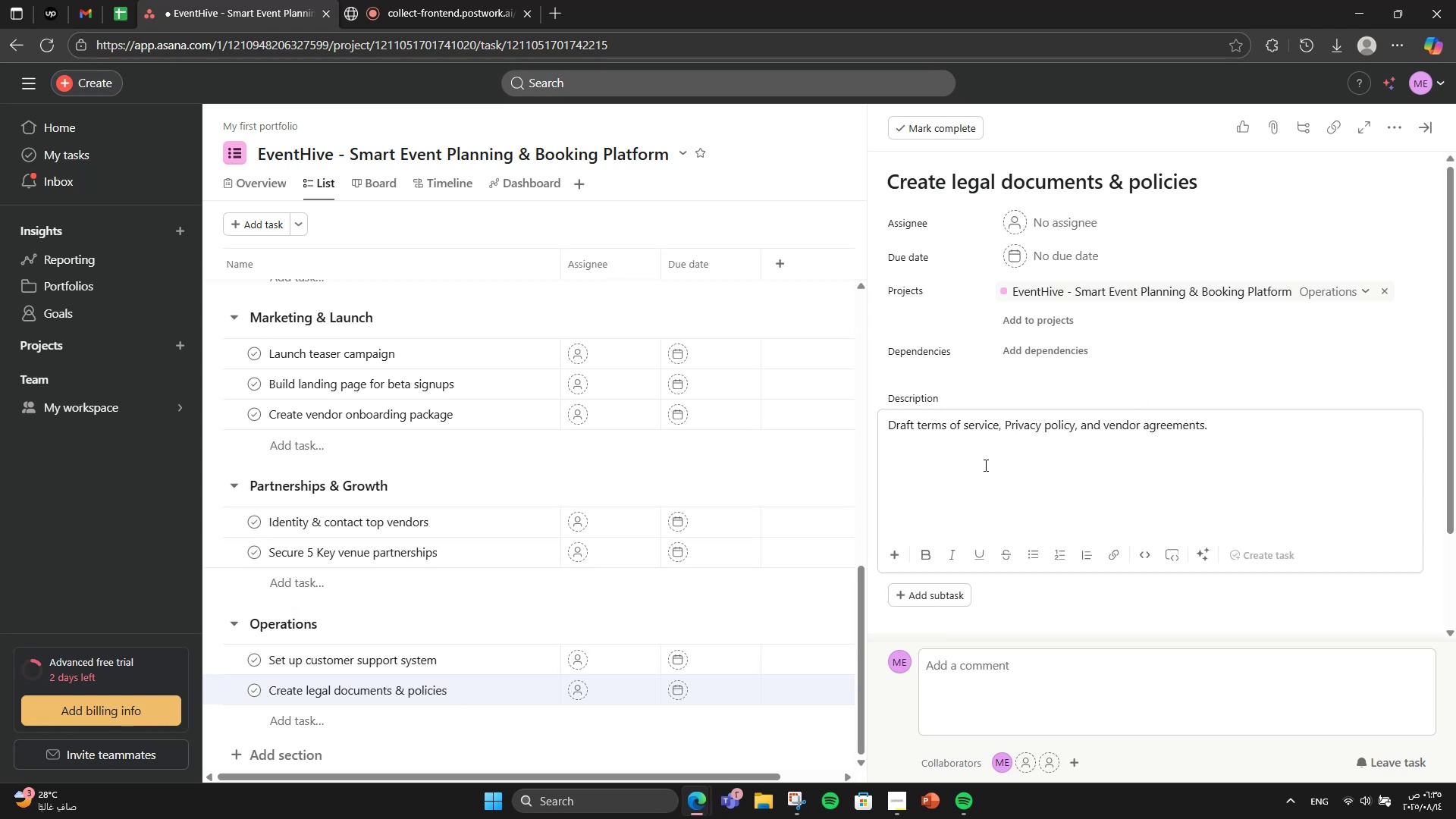 
scroll: coordinate [1025, 498], scroll_direction: down, amount: 3.0
 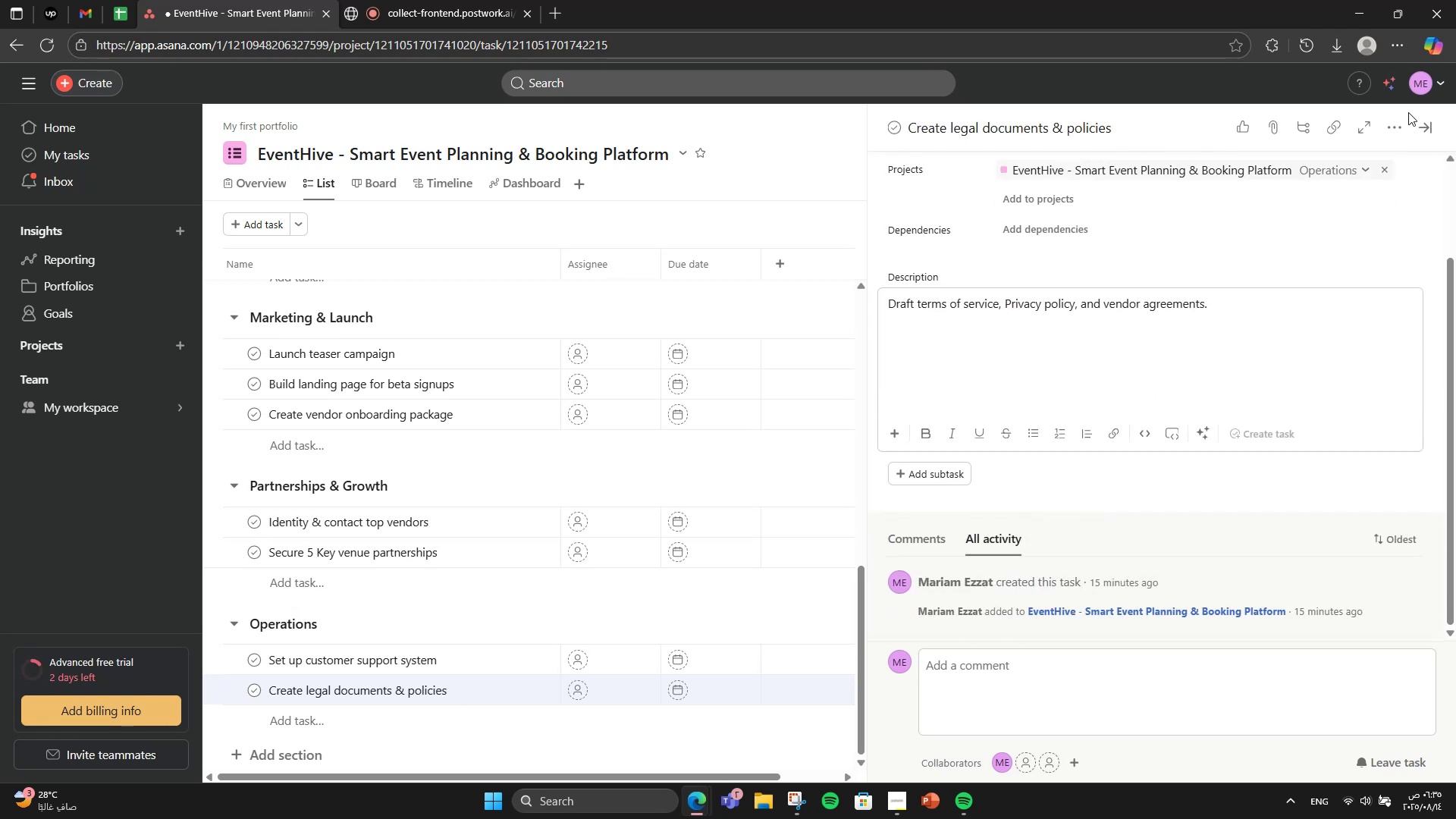 
left_click([1427, 138])
 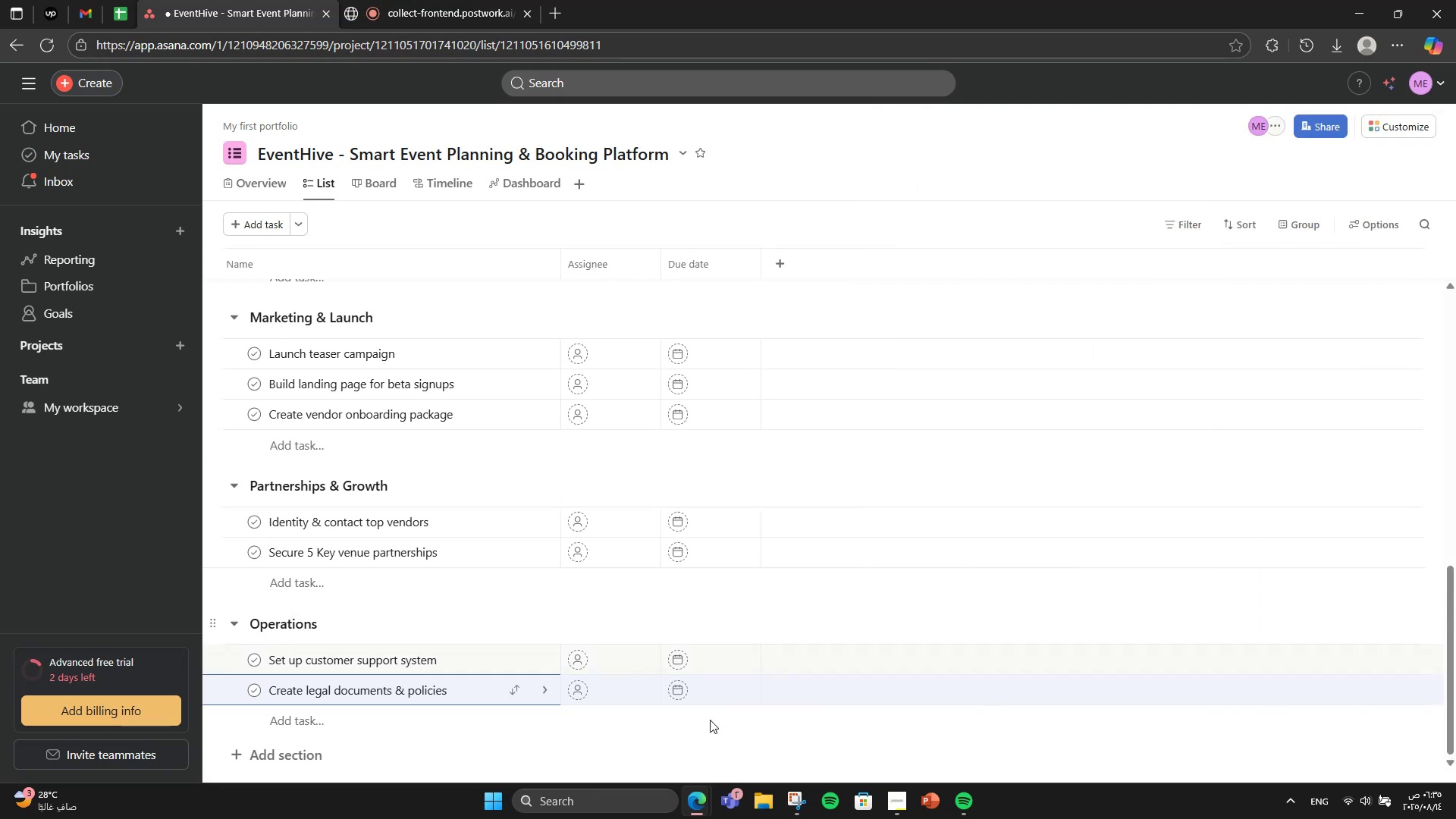 
scroll: coordinate [565, 705], scroll_direction: down, amount: 5.0
 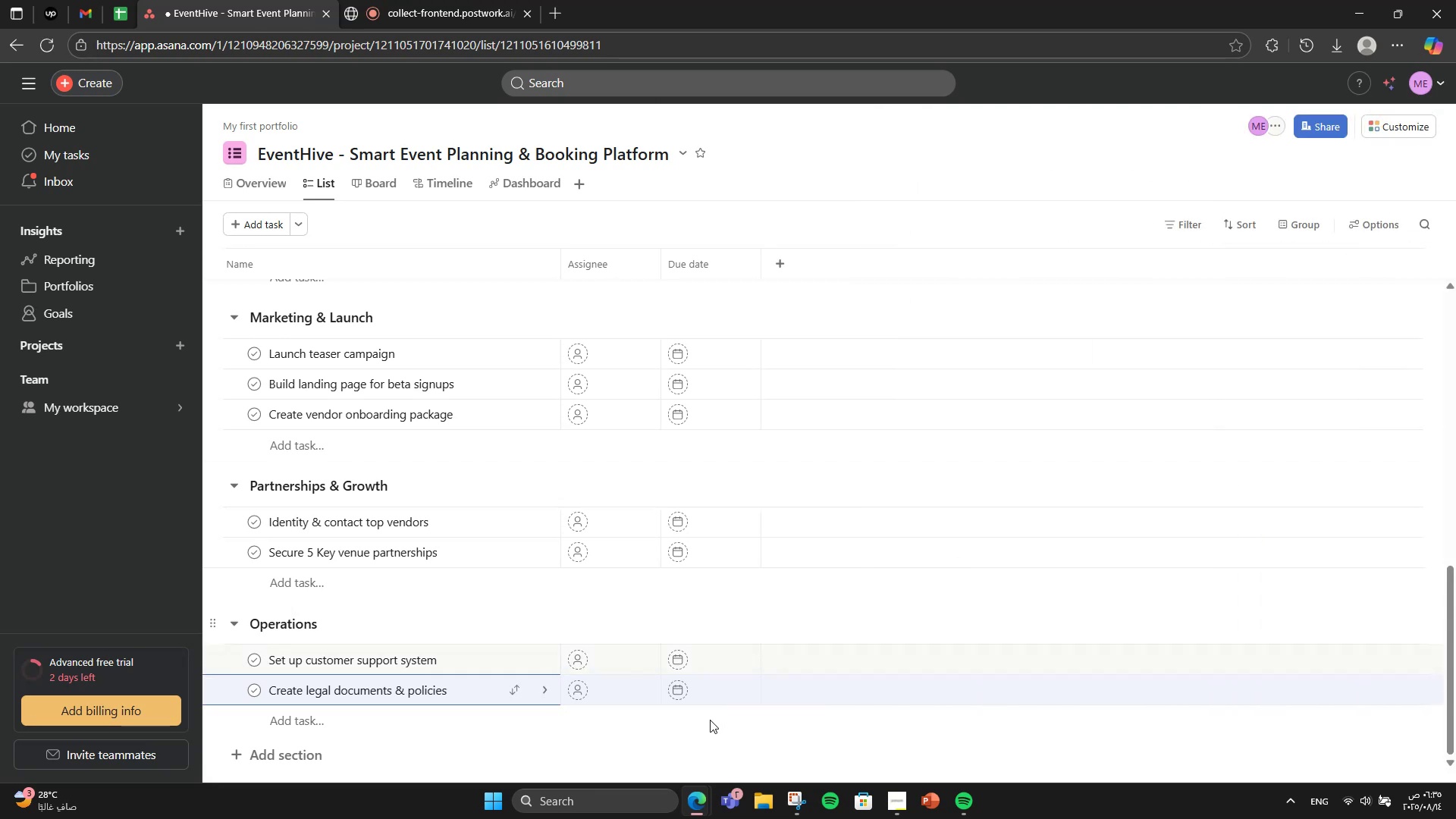 
scroll: coordinate [549, 699], scroll_direction: up, amount: 12.0
 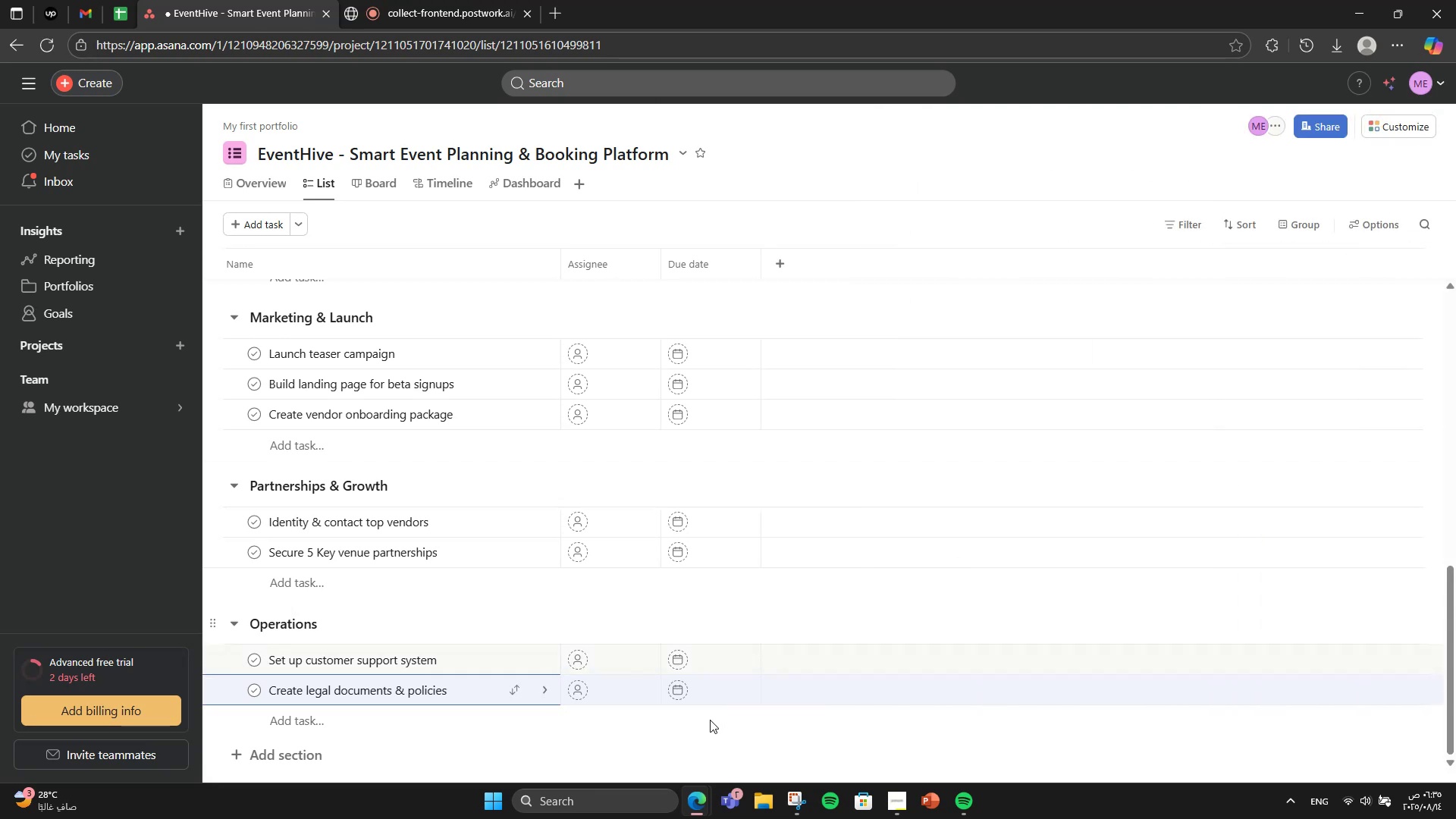 
left_click([957, 258])
 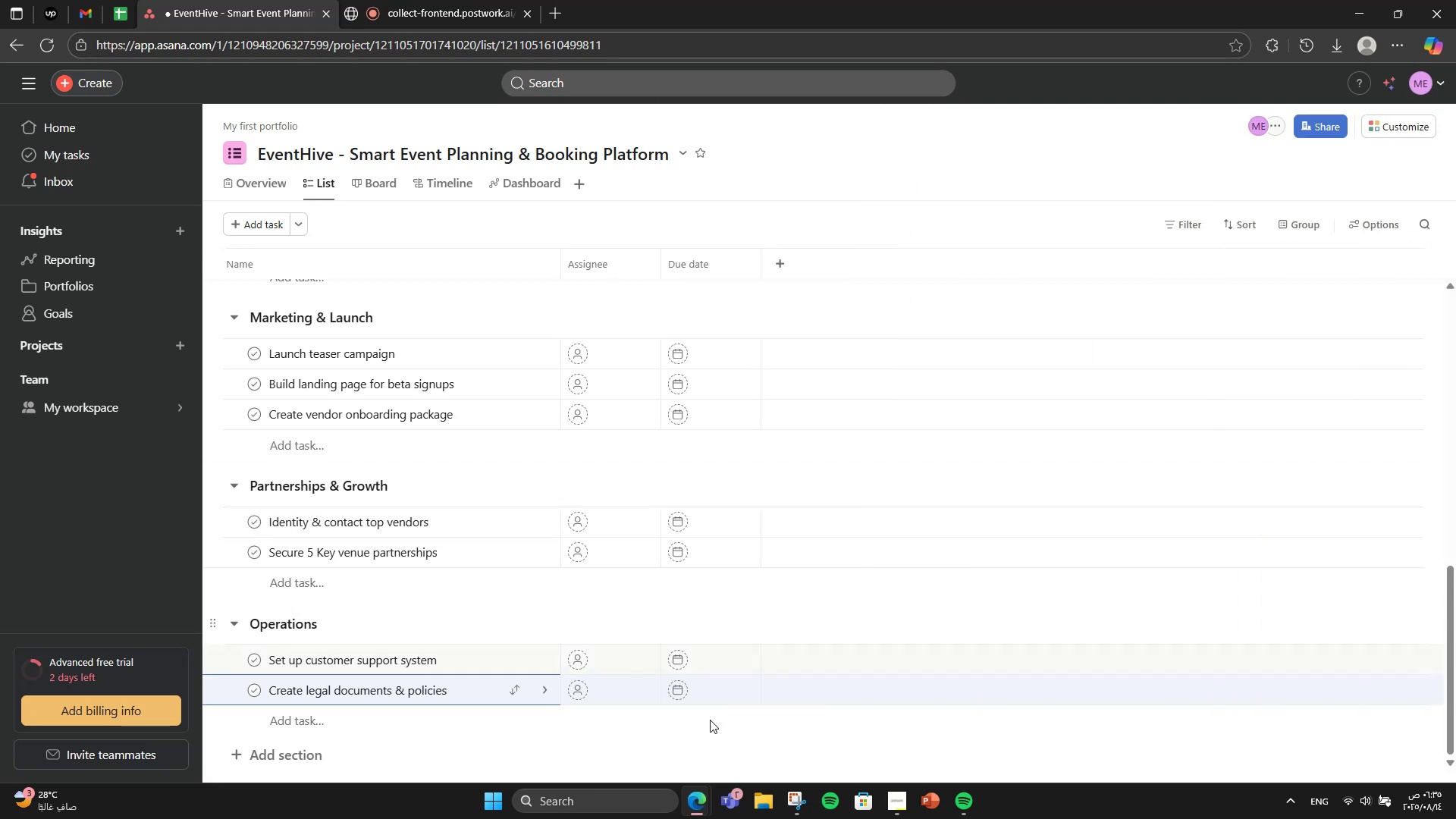 
left_click([958, 709])
 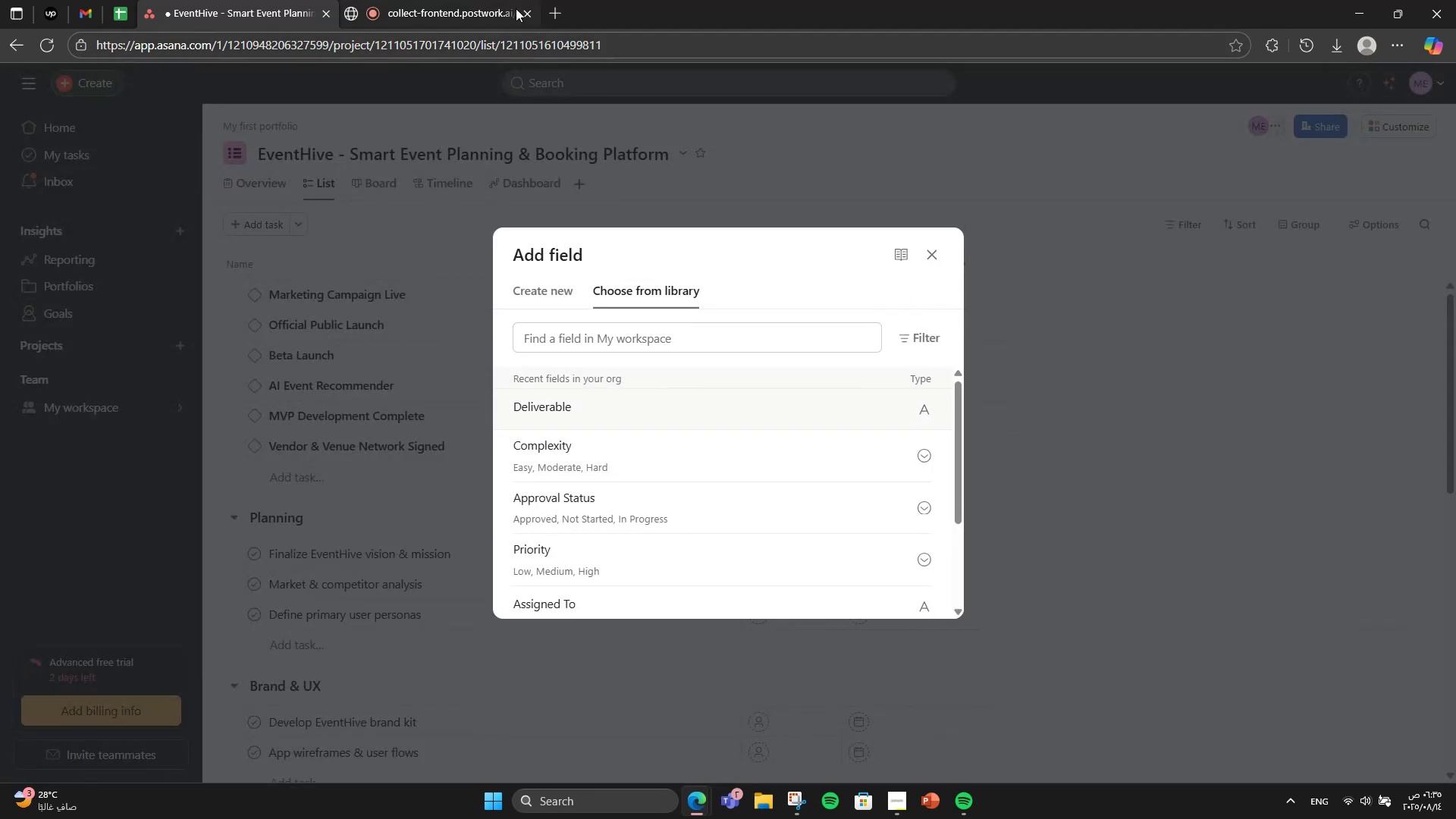 
left_click([466, 0])
 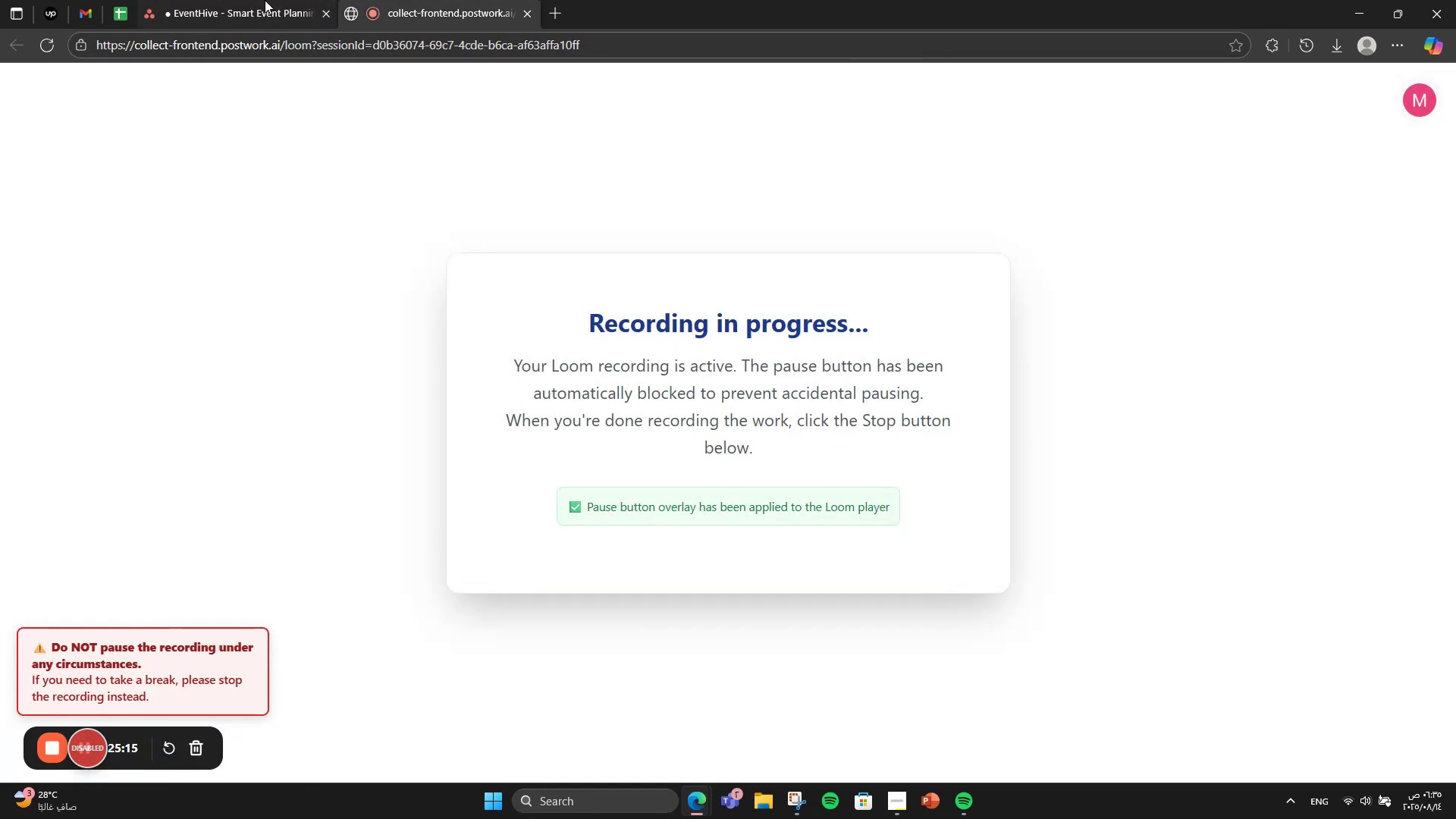 
left_click([264, 0])
 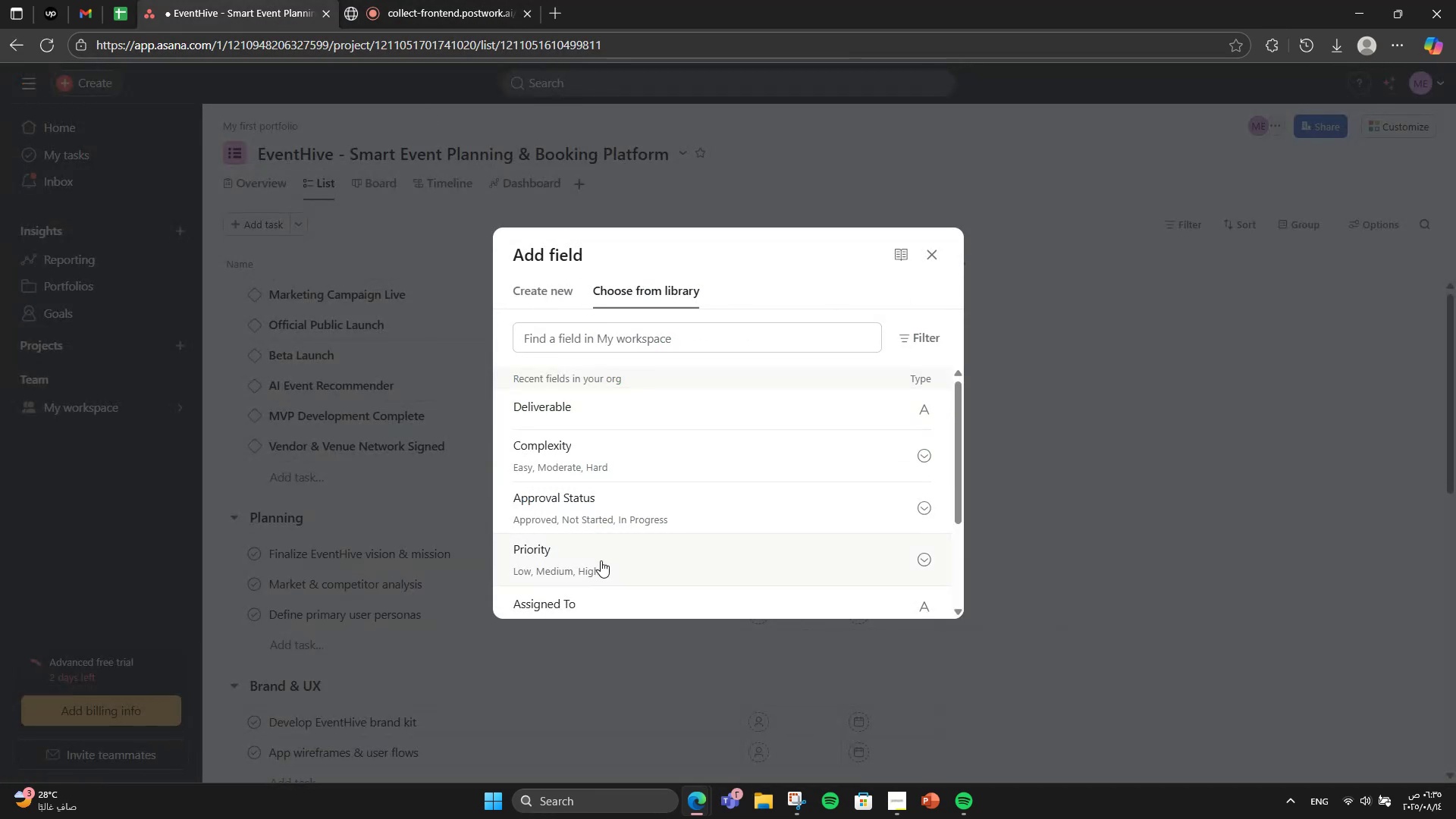 
left_click([601, 560])
 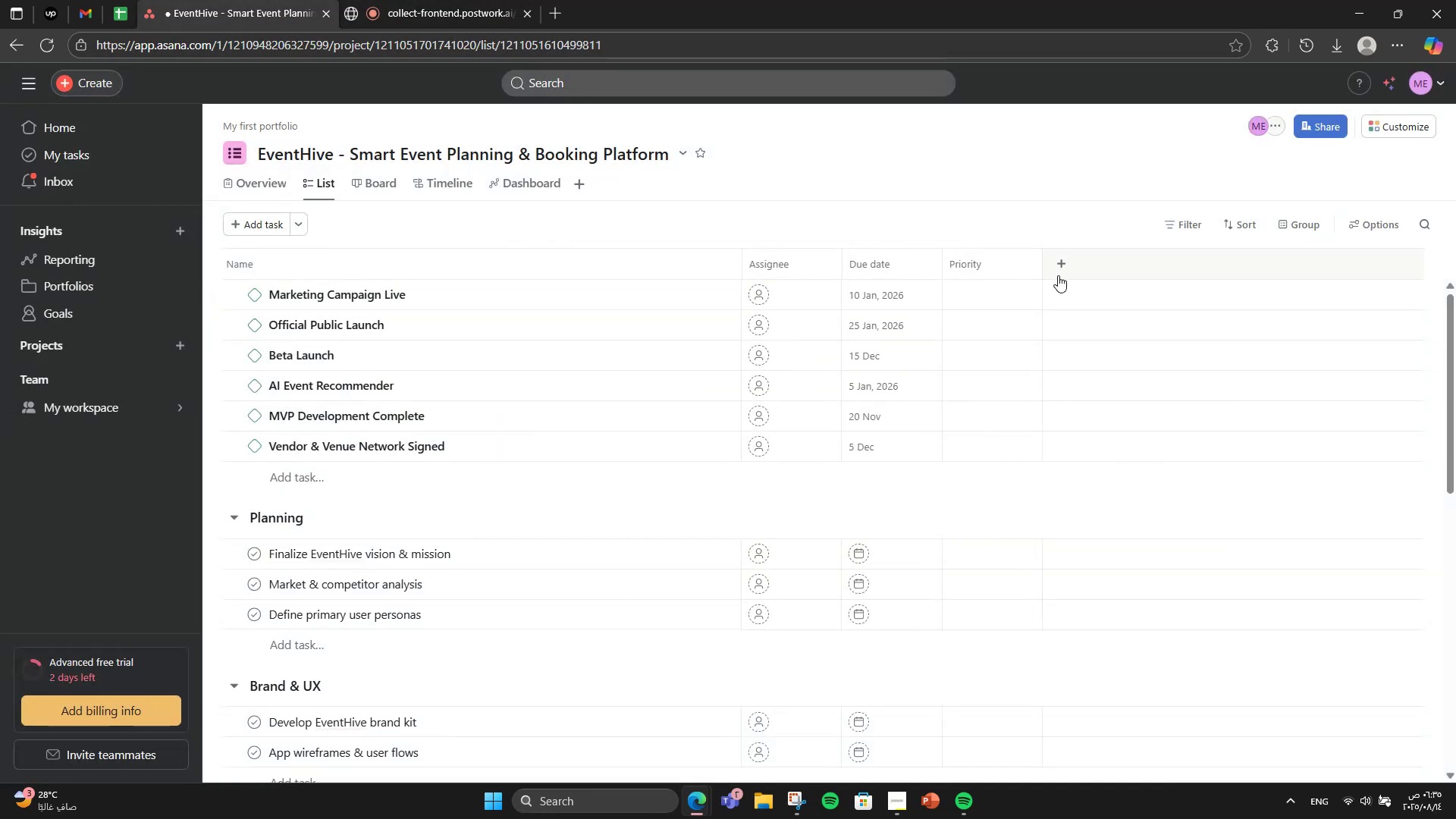 
left_click([1065, 271])
 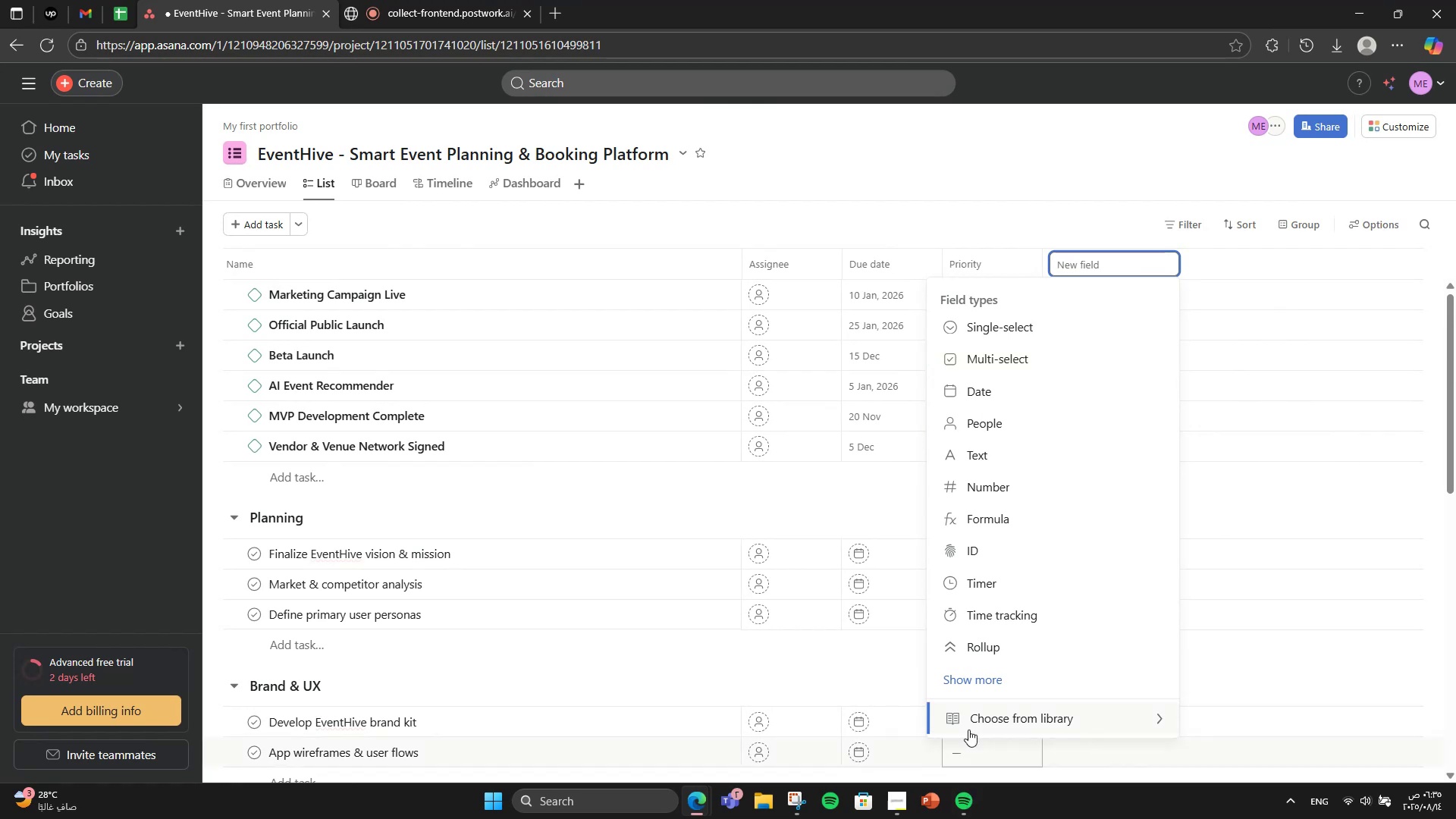 
left_click([966, 709])
 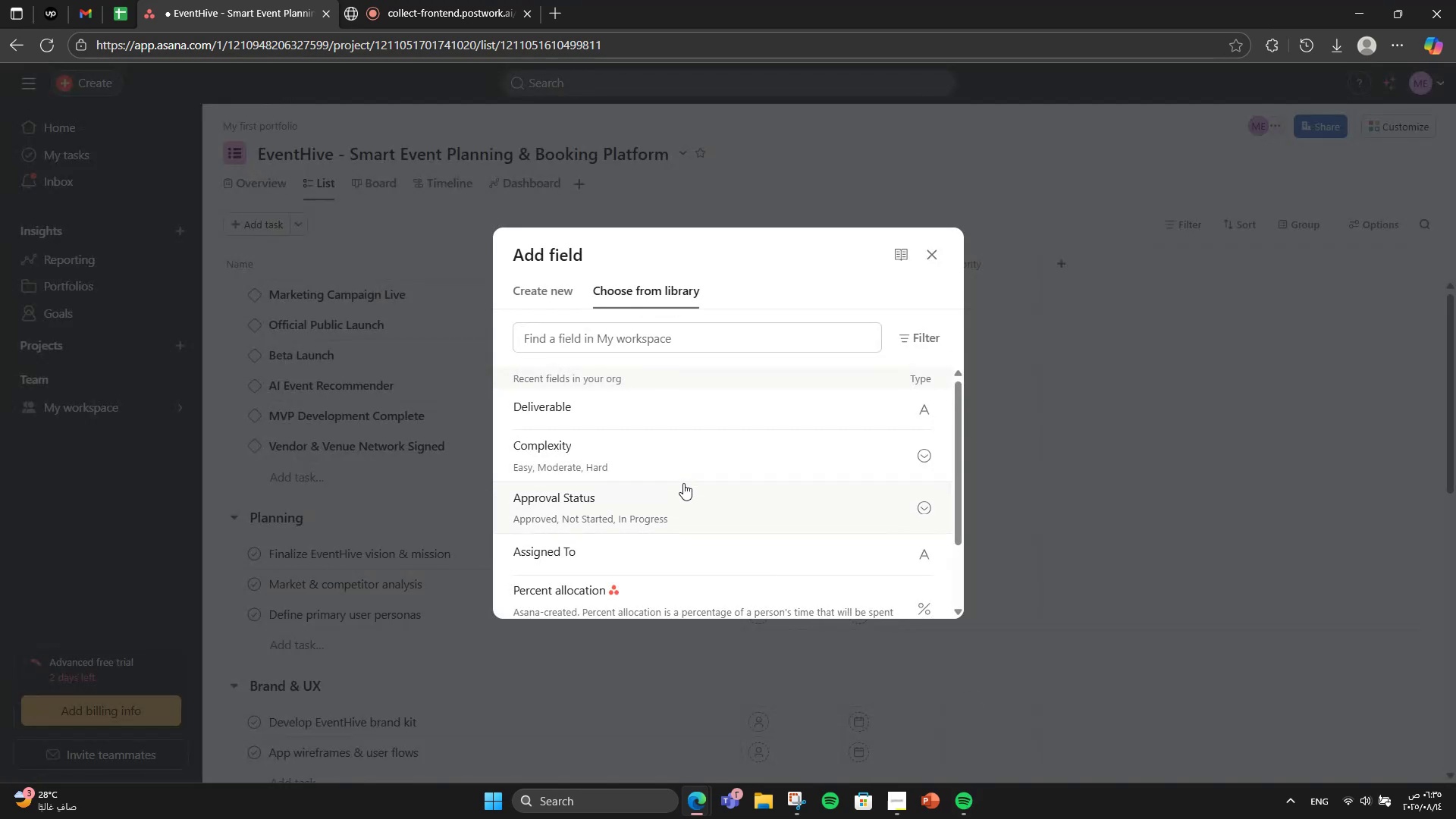 
left_click([667, 465])
 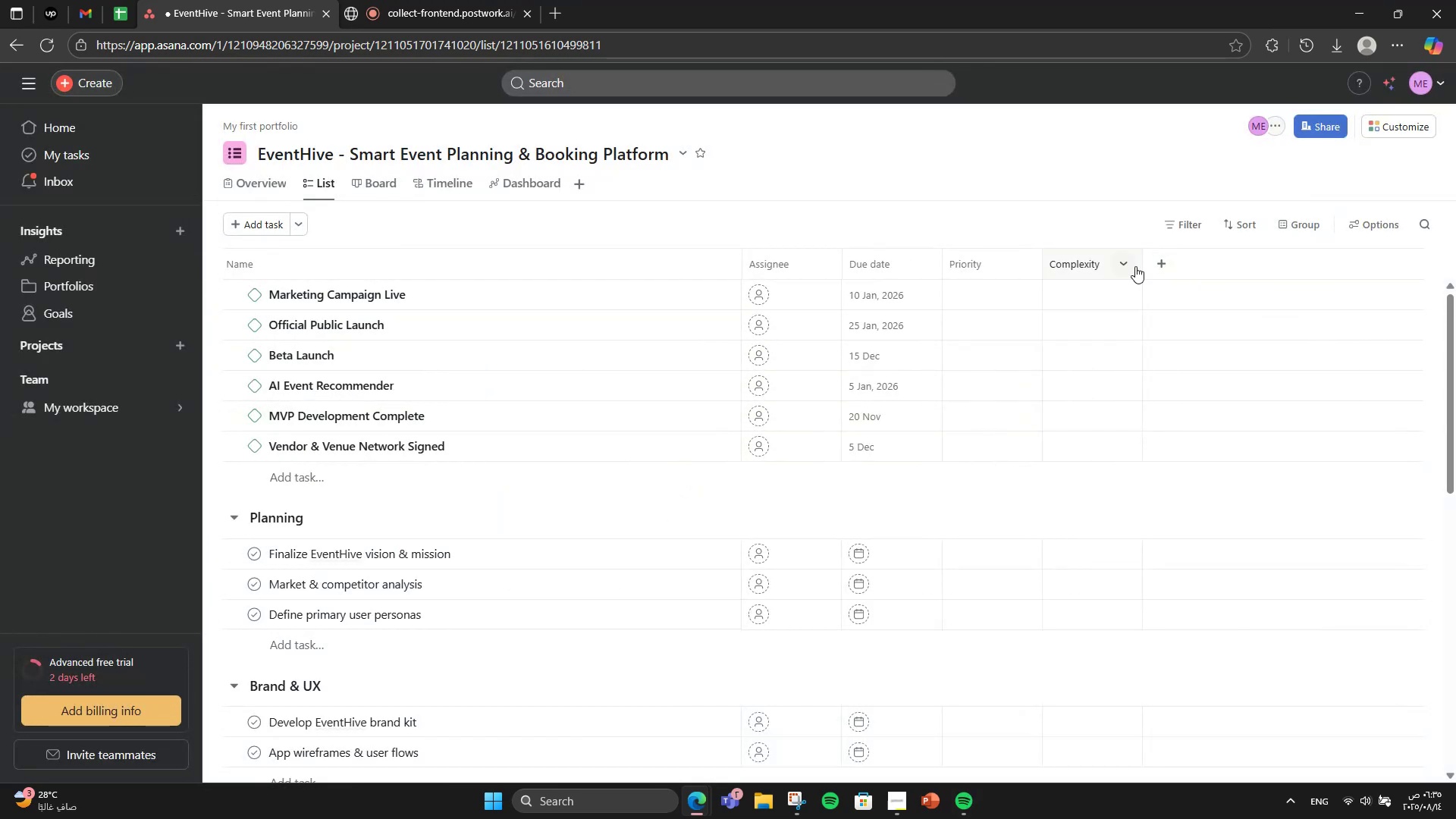 
left_click([1155, 273])
 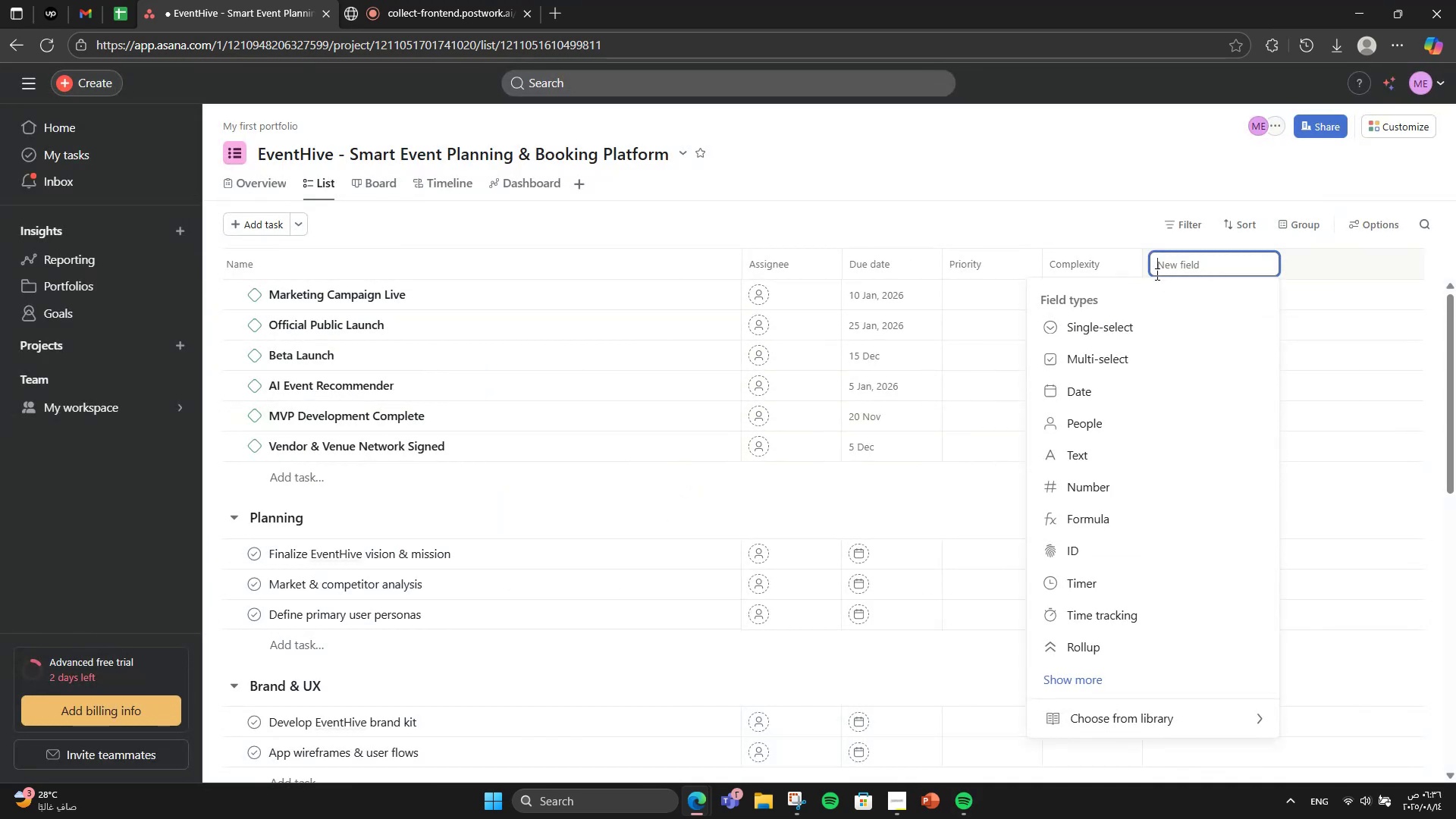 
wait(7.71)
 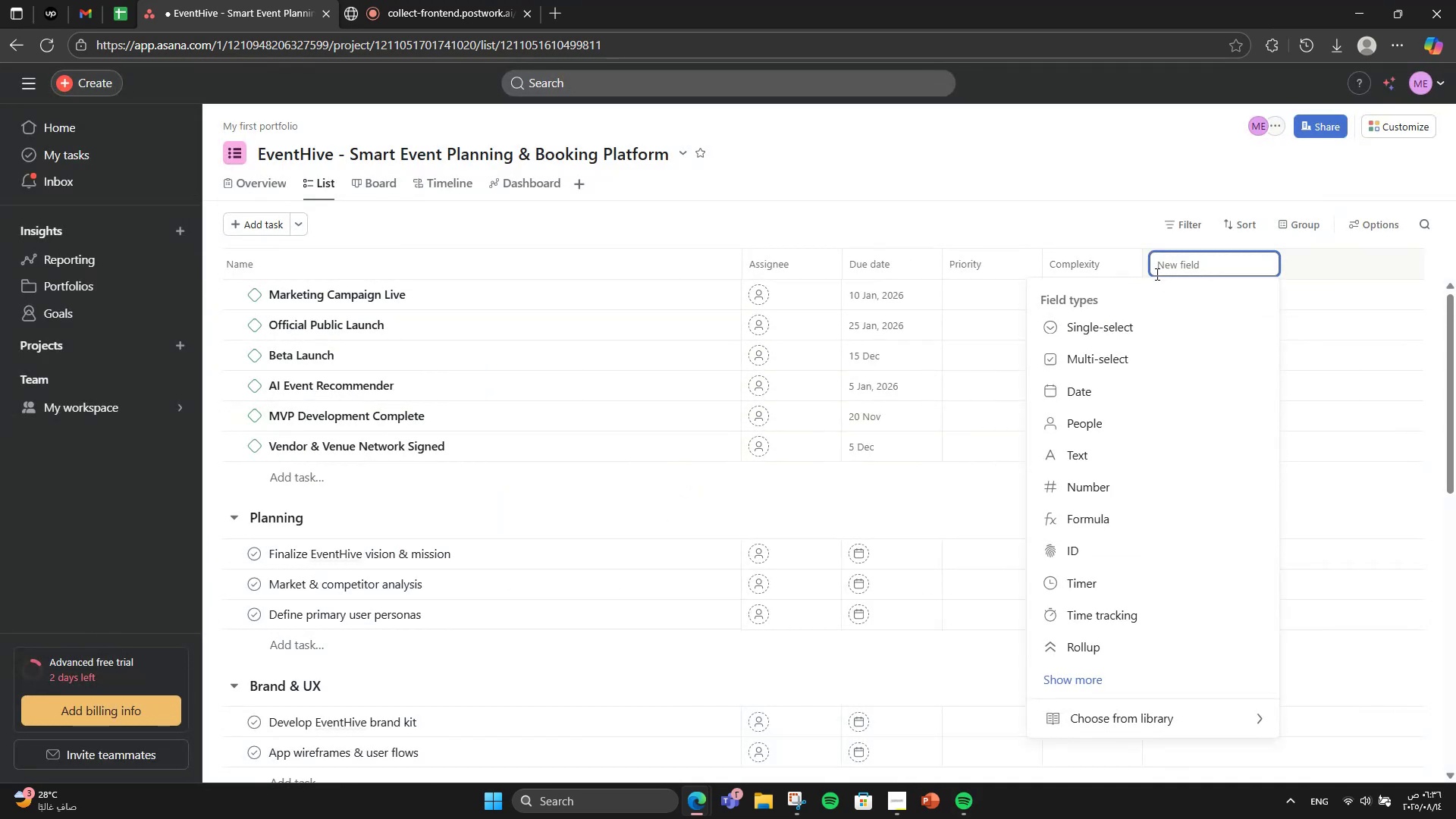 
left_click([1239, 728])
 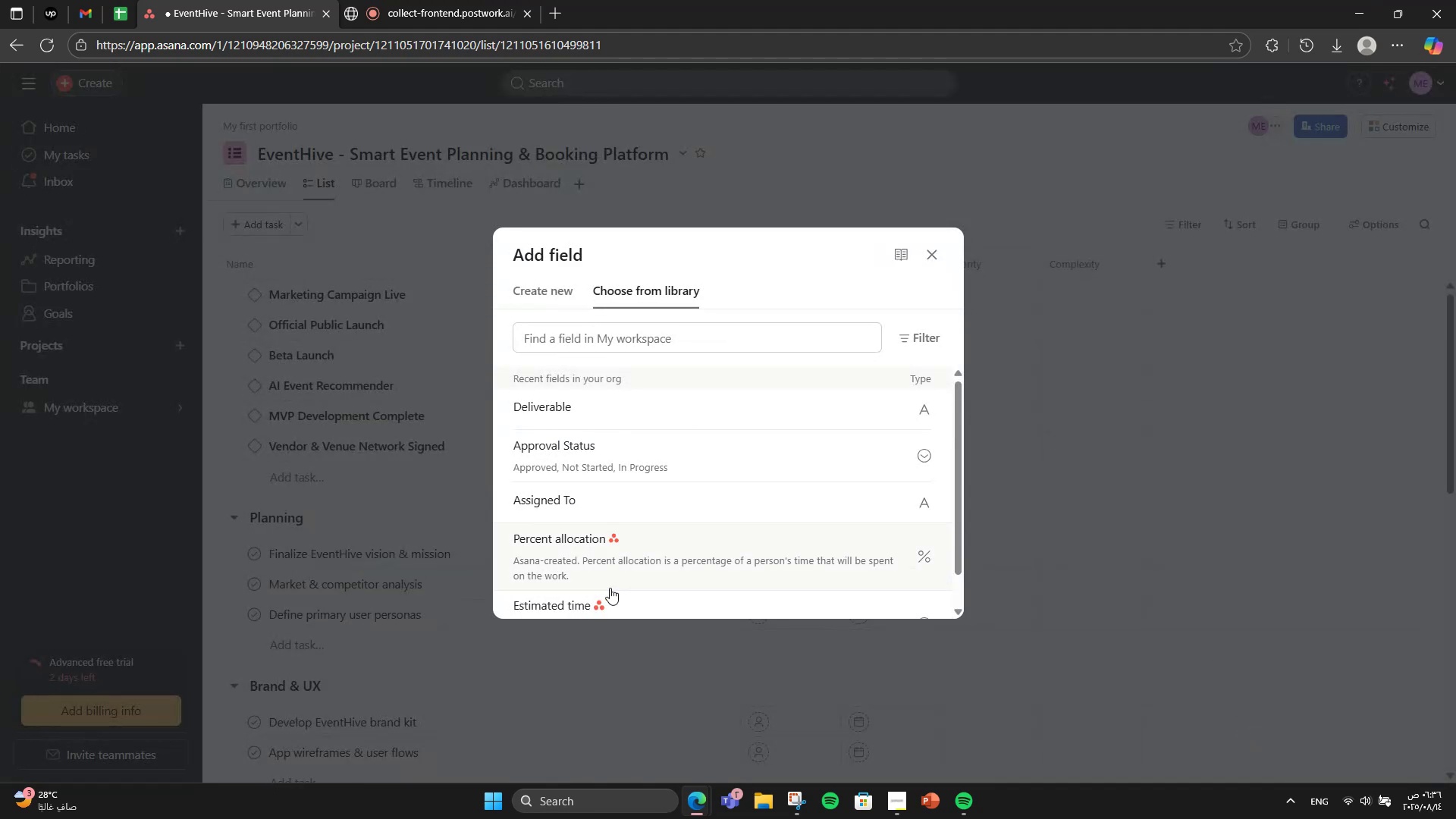 
left_click([610, 597])
 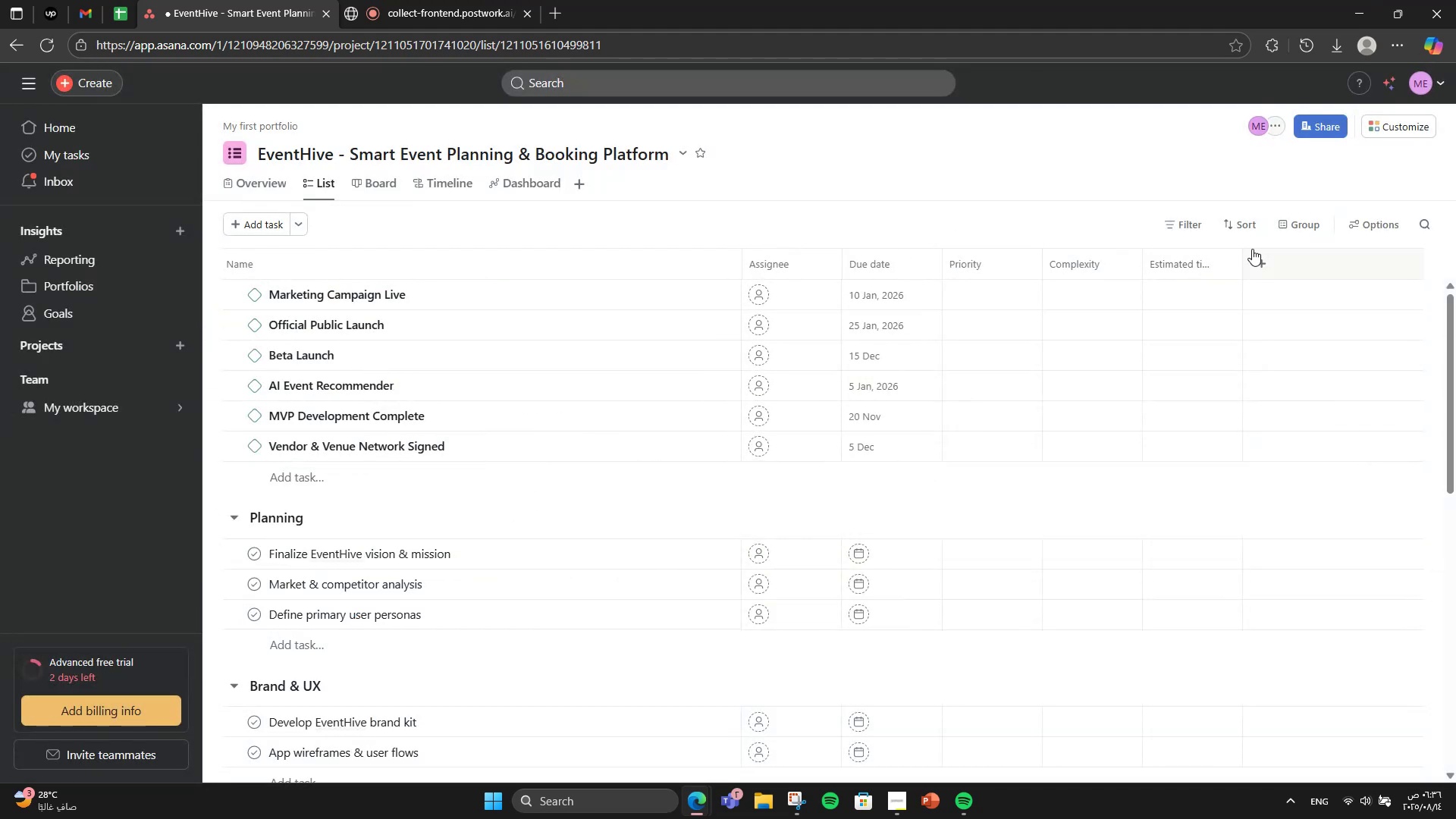 
left_click([1257, 253])
 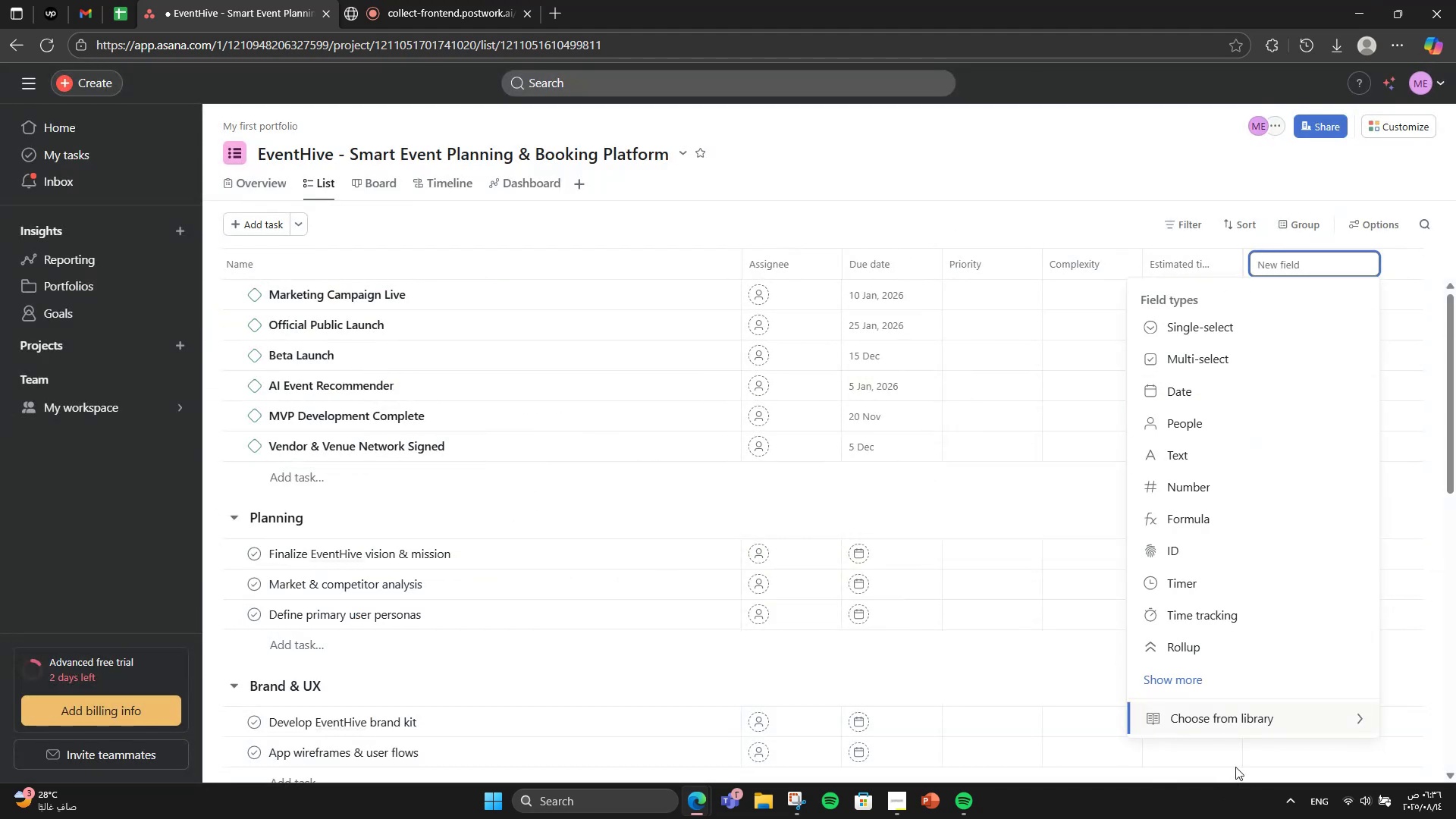 
left_click([1241, 726])
 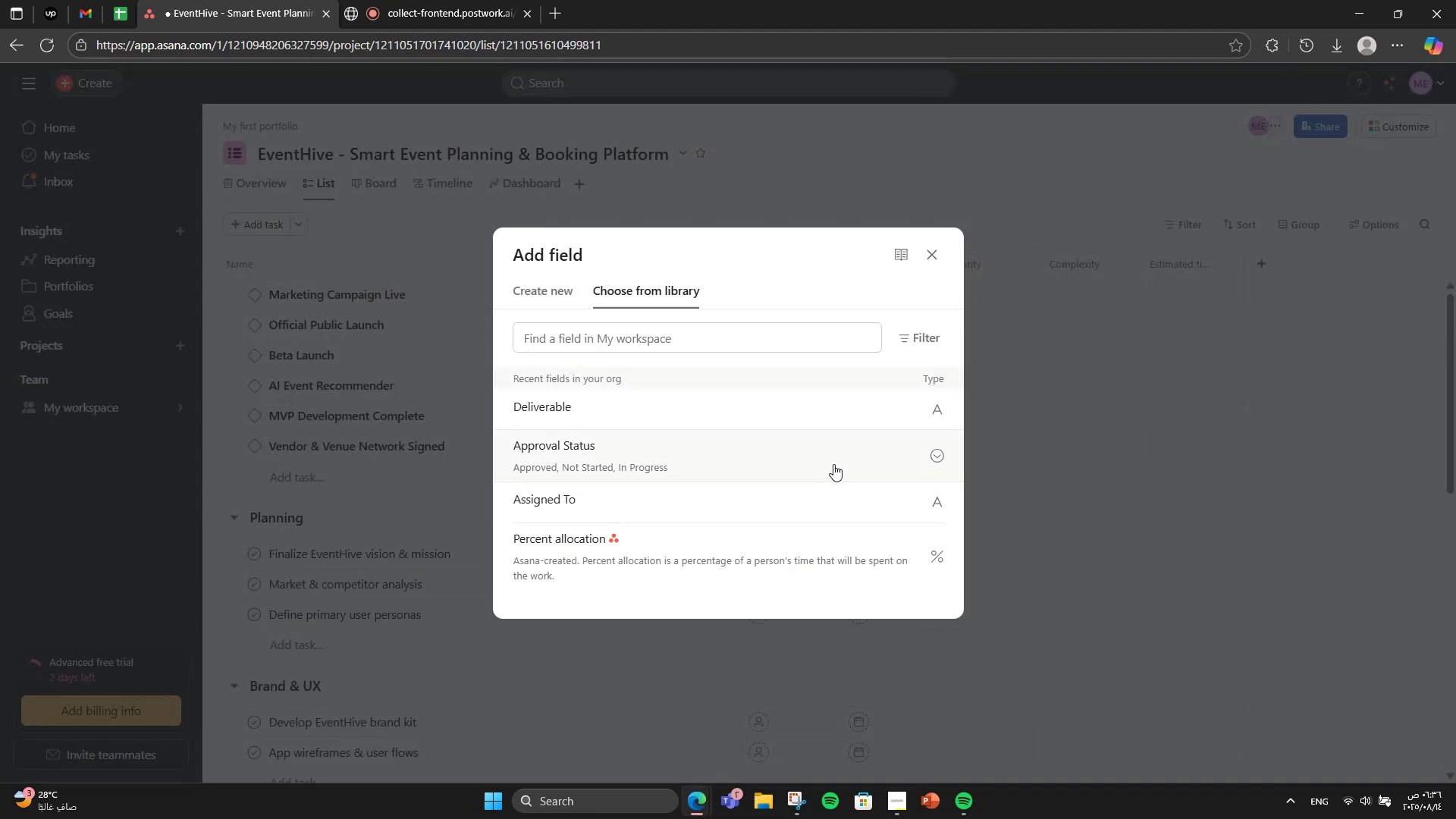 
left_click([675, 420])
 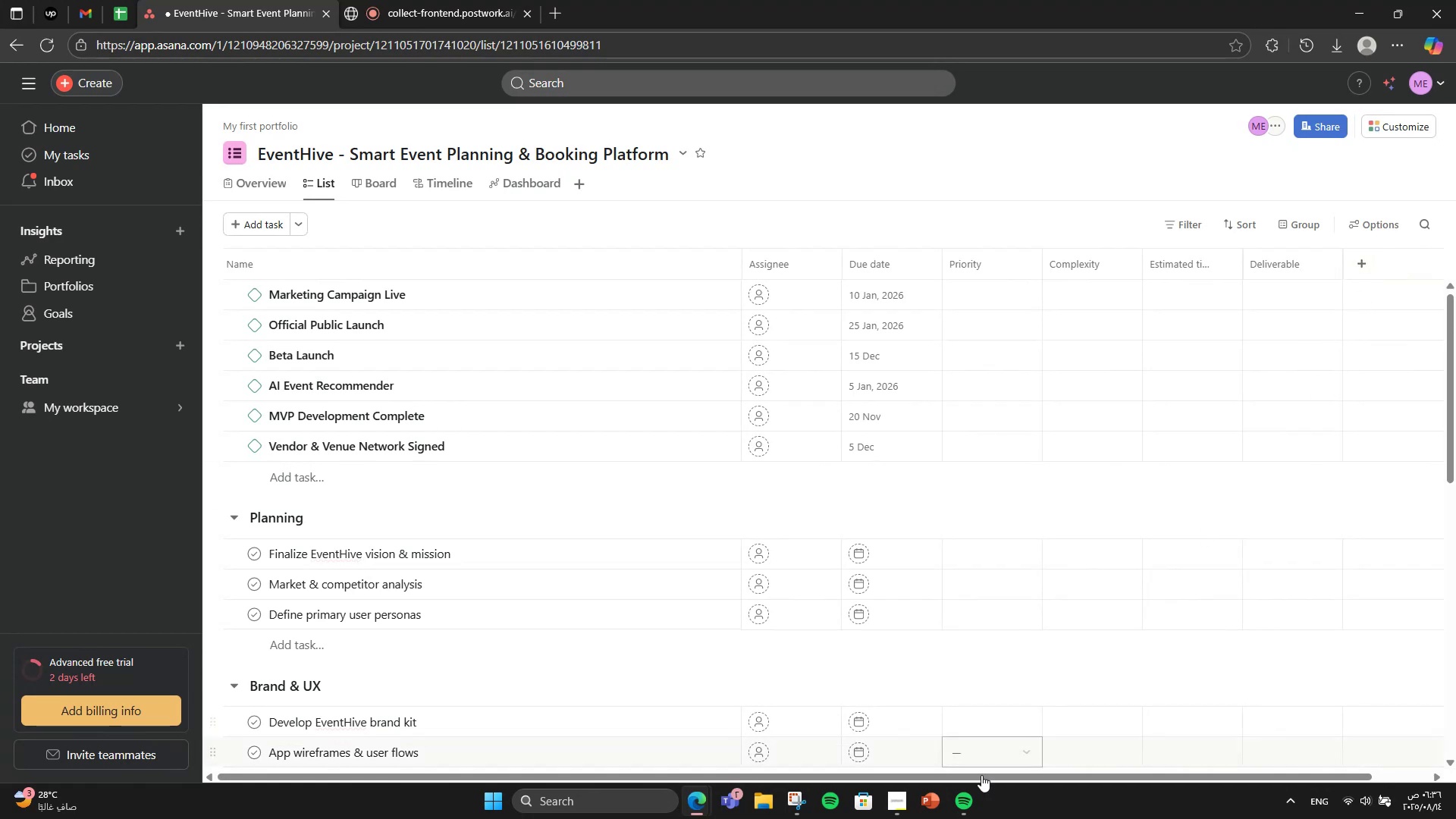 
left_click_drag(start_coordinate=[993, 778], to_coordinate=[1129, 755])
 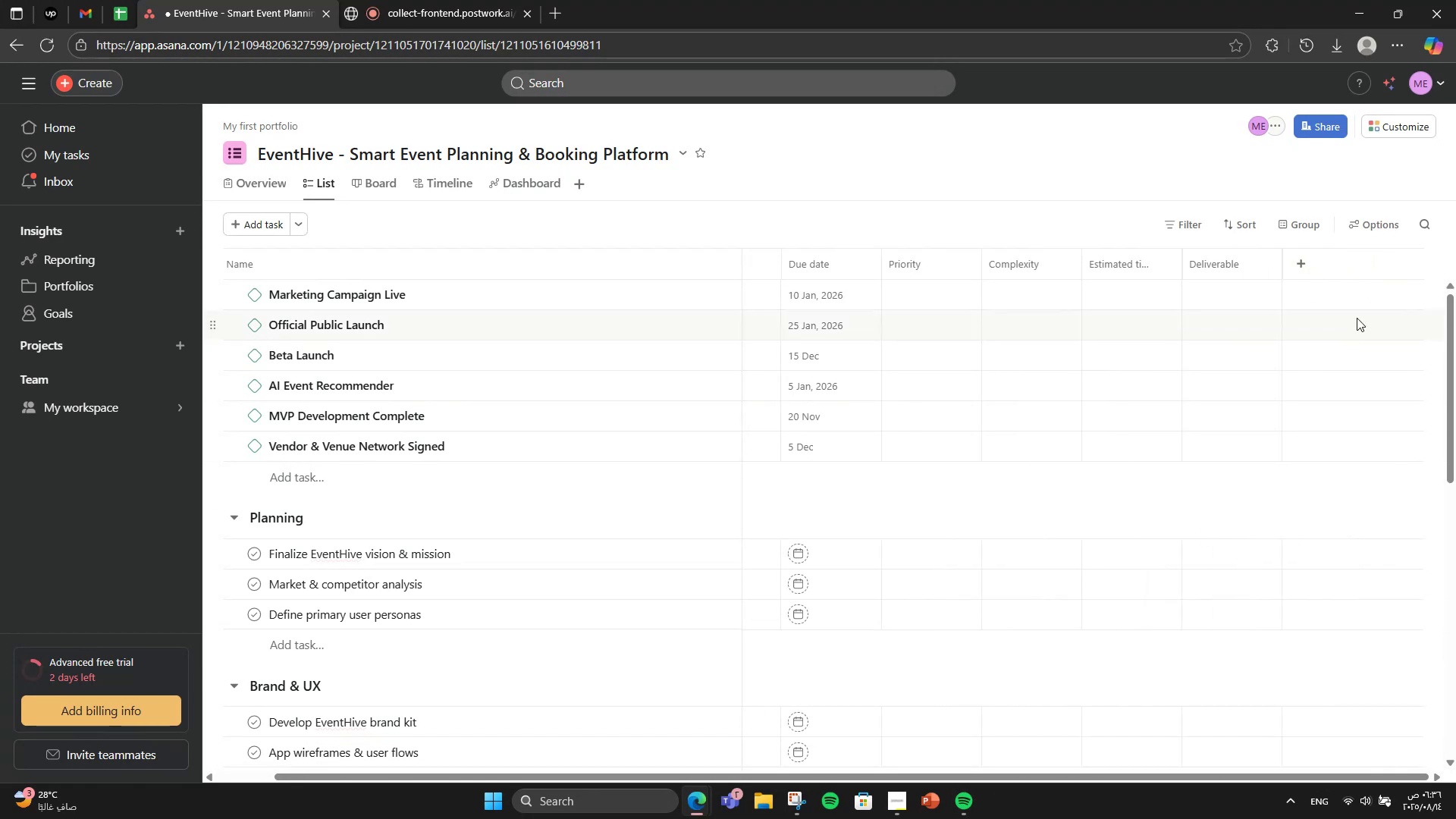 
left_click([1294, 271])
 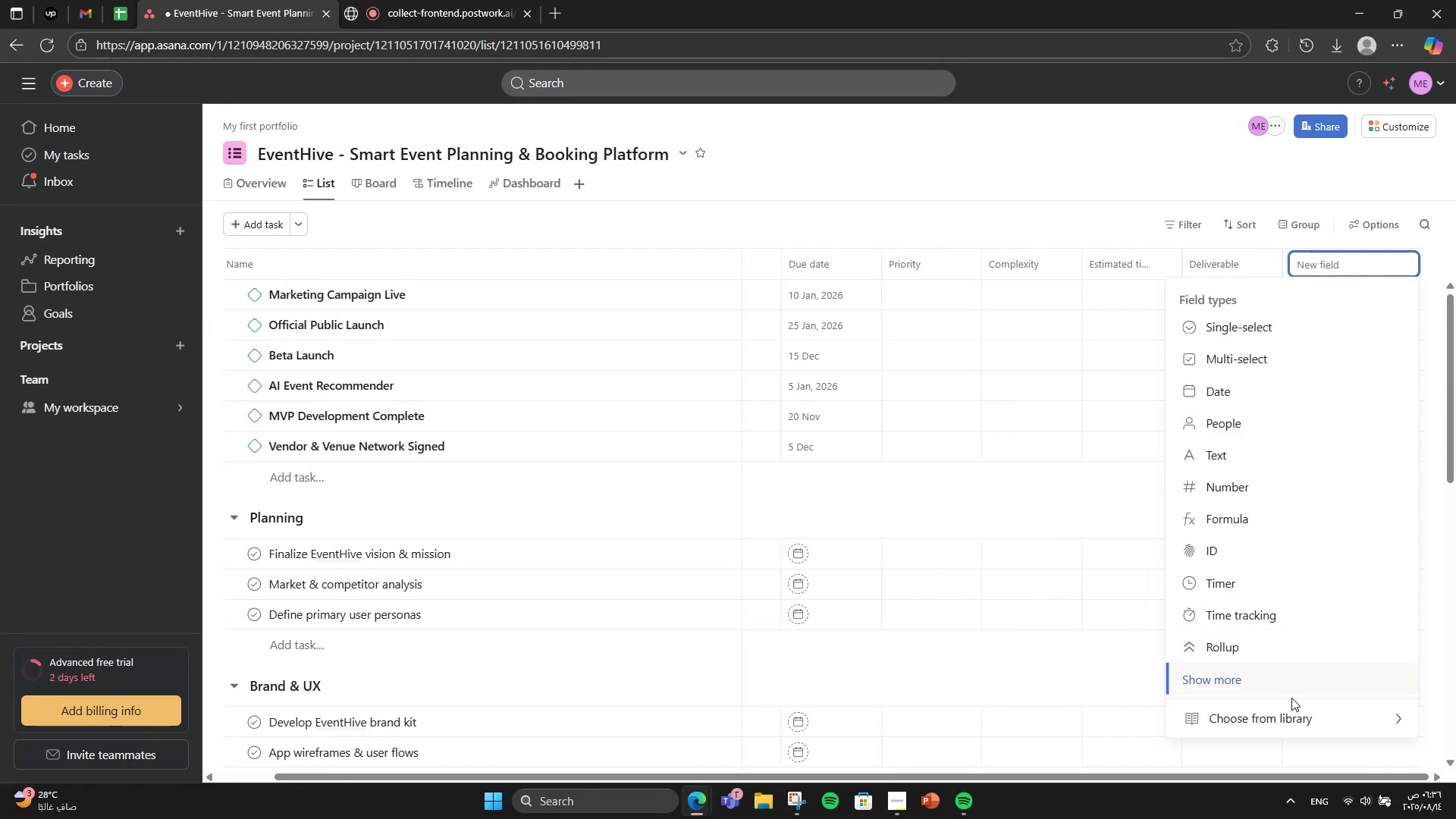 
left_click([1291, 704])
 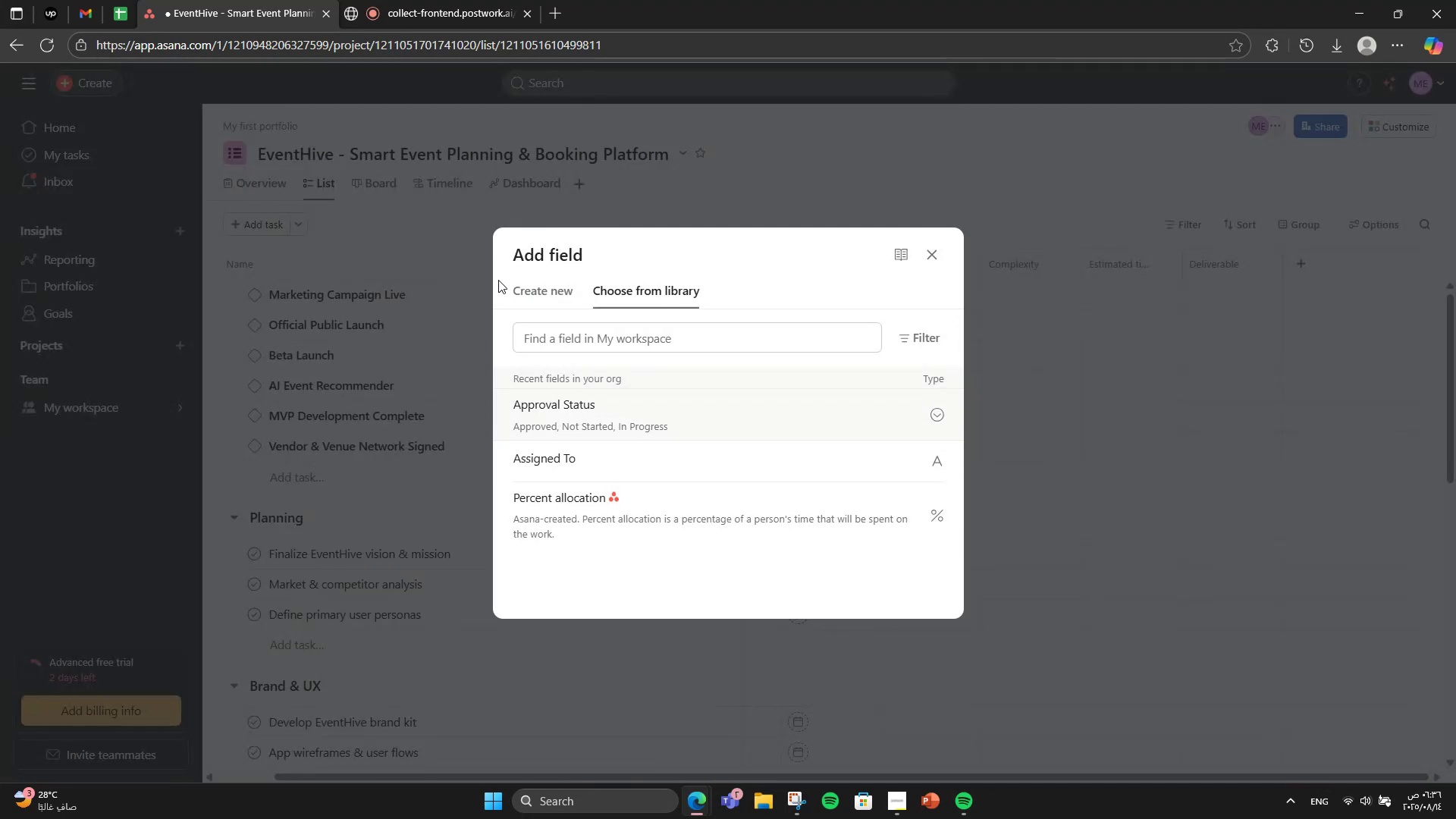 
left_click([526, 280])
 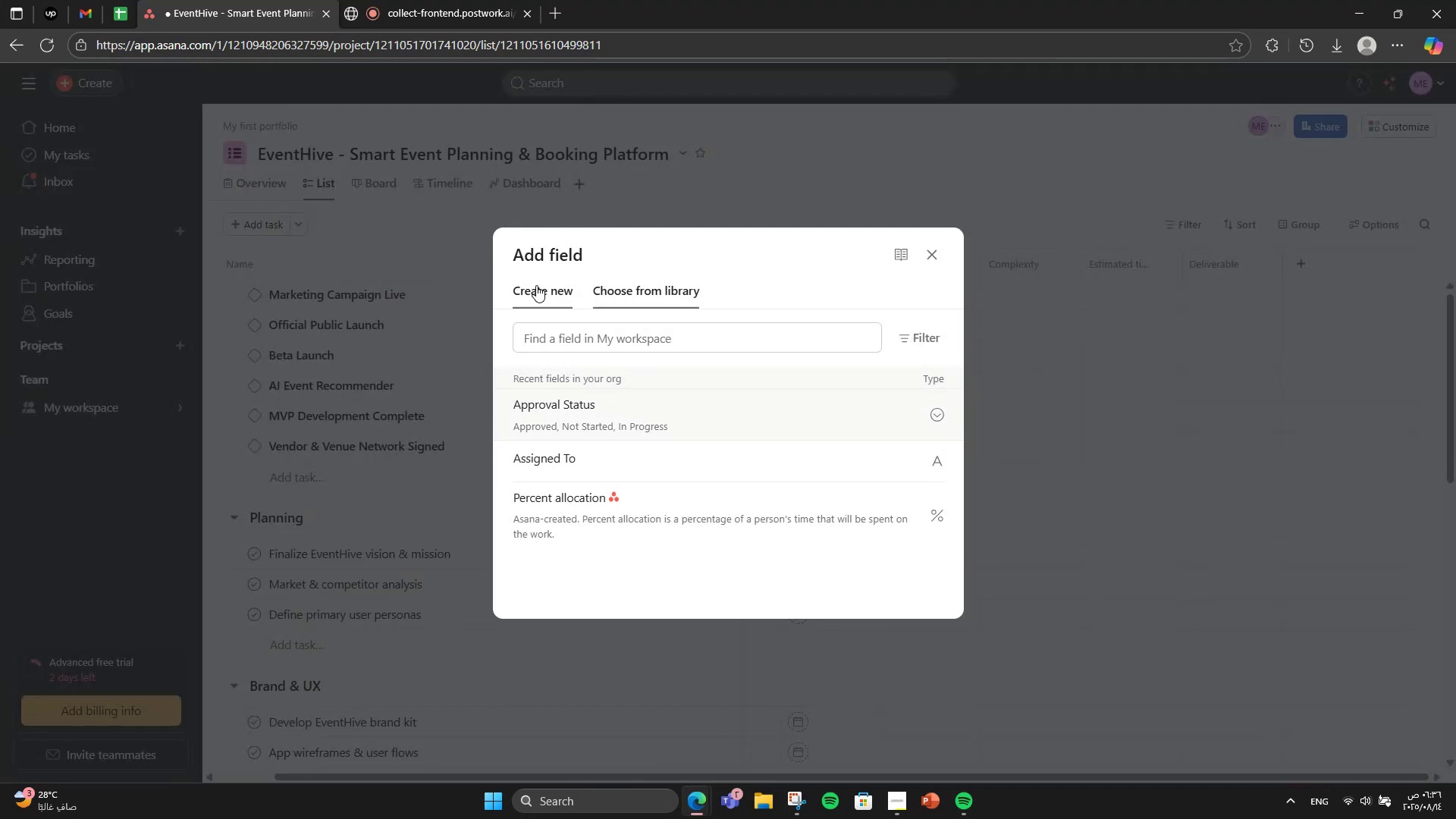 
left_click([536, 286])
 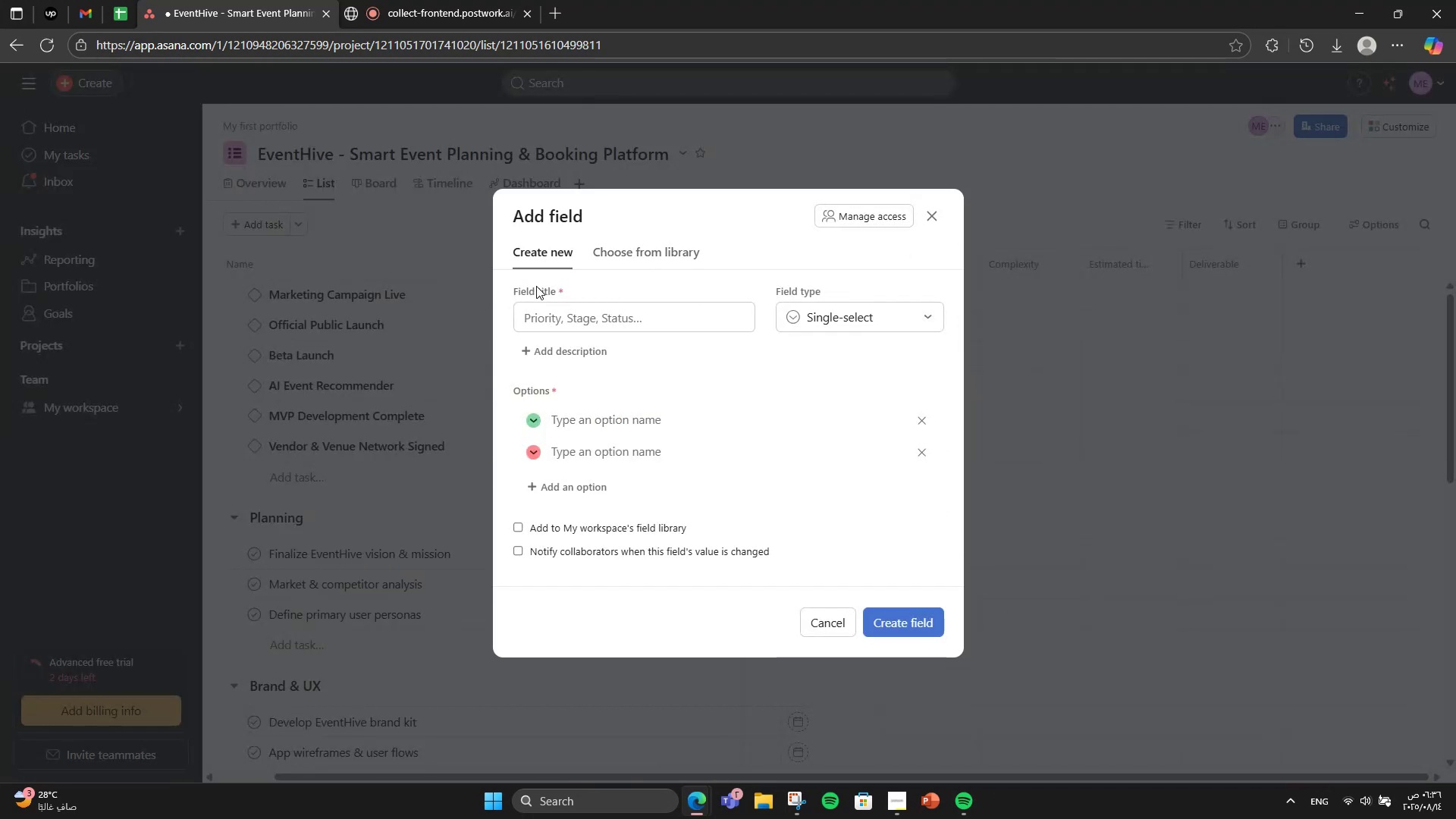 
left_click([656, 278])
 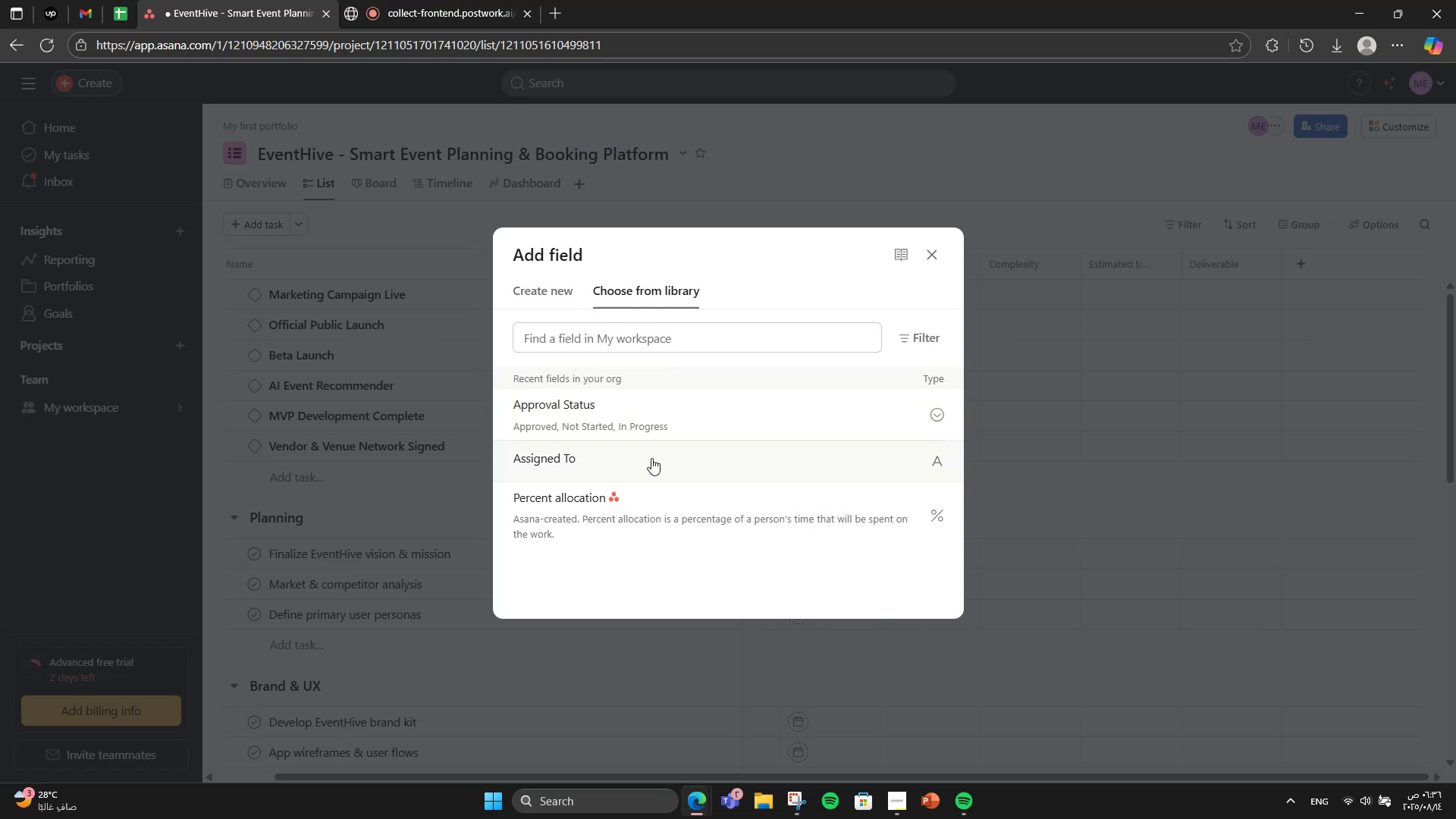 
left_click([651, 459])
 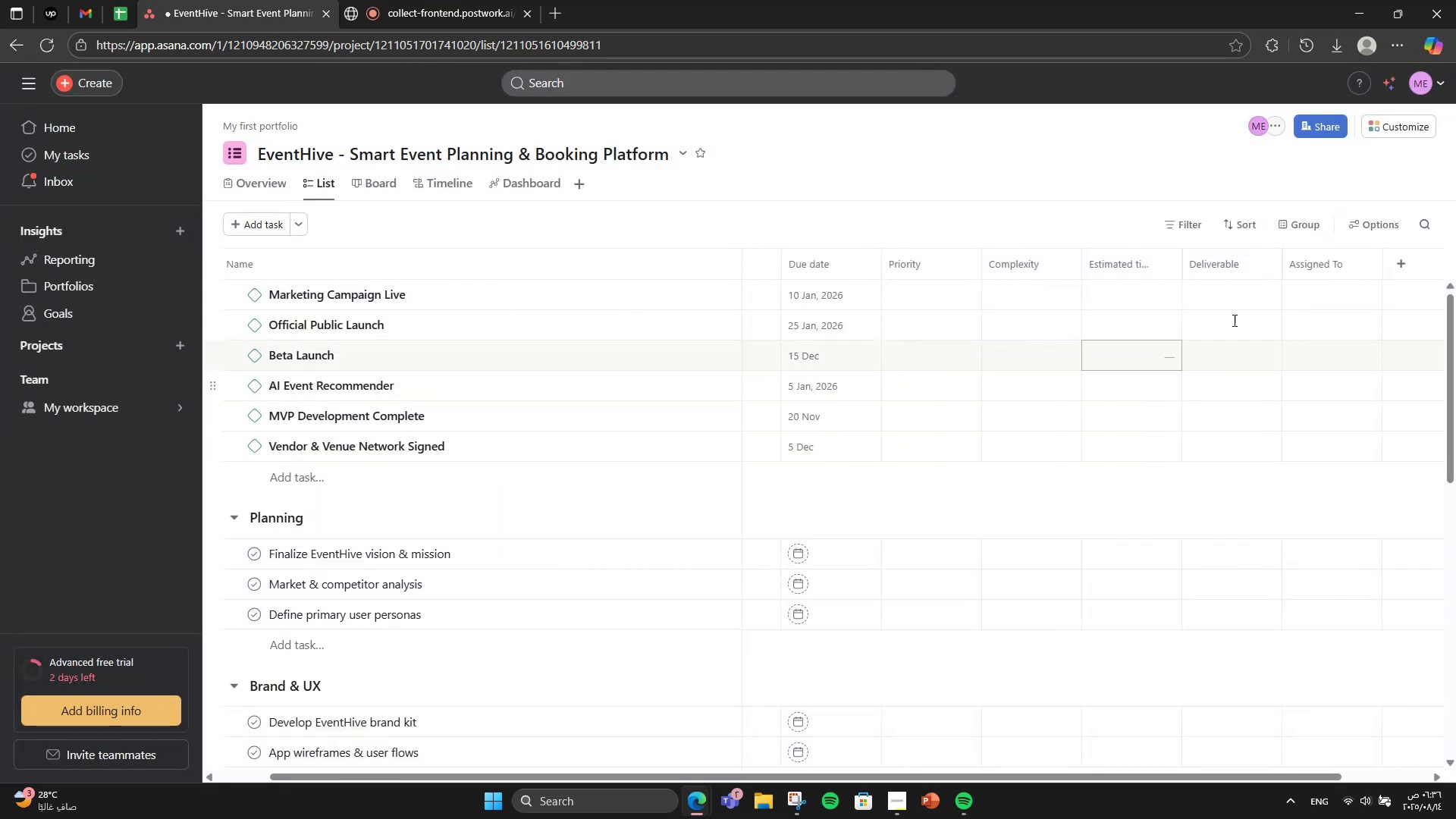 
left_click_drag(start_coordinate=[1312, 265], to_coordinate=[1178, 253])
 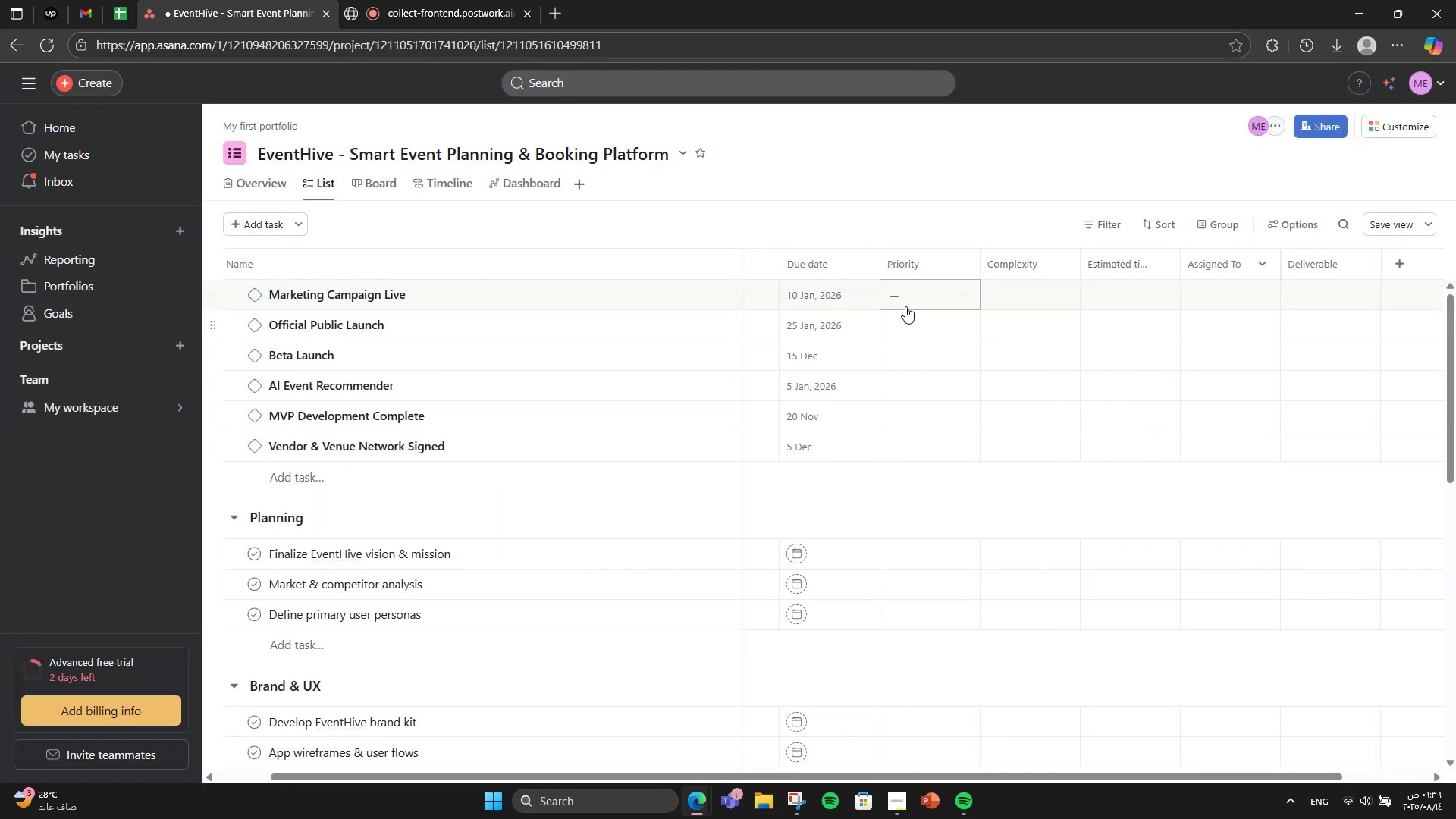 
wait(6.17)
 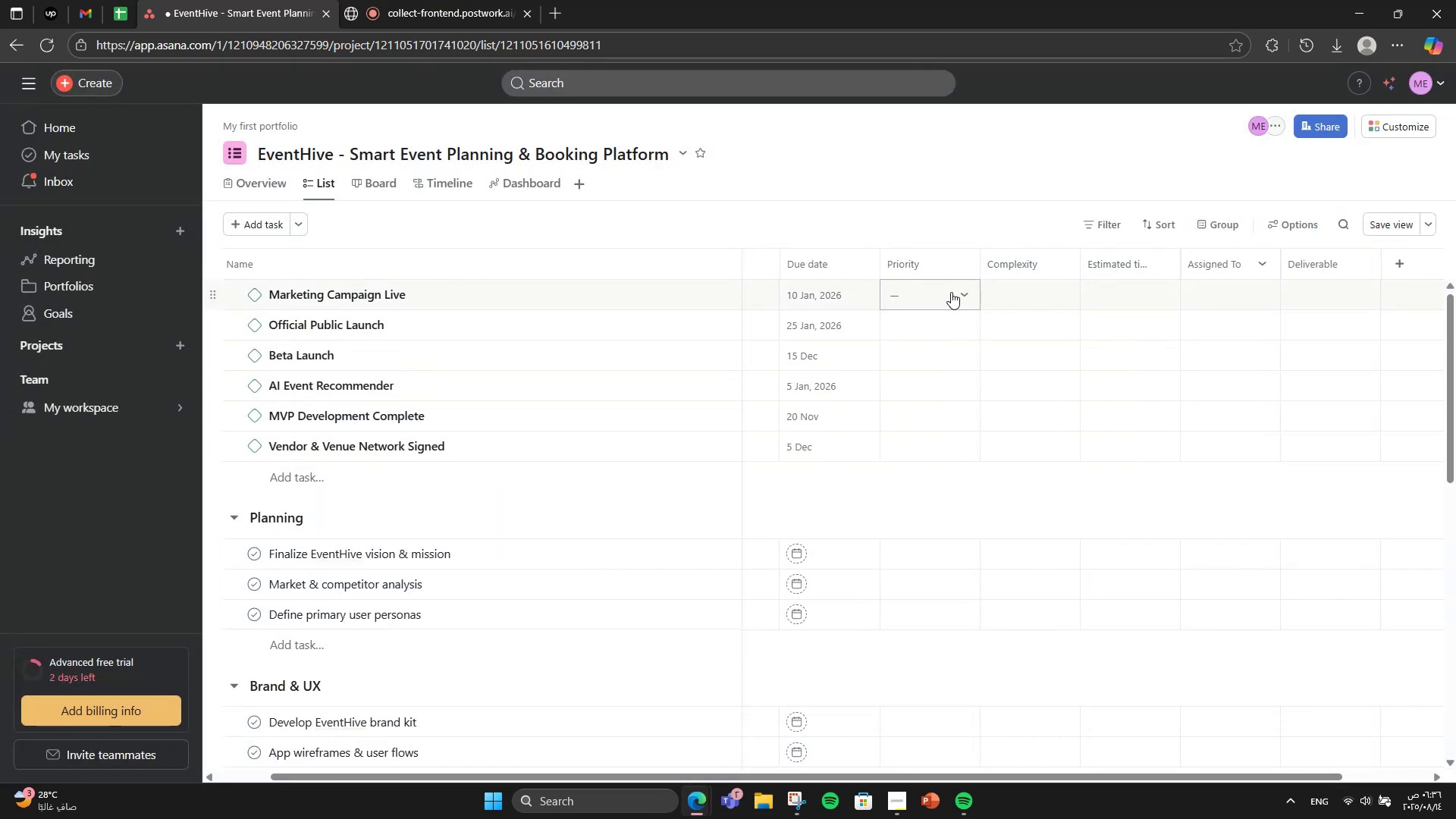 
scroll: coordinate [937, 452], scroll_direction: down, amount: 2.0
 